 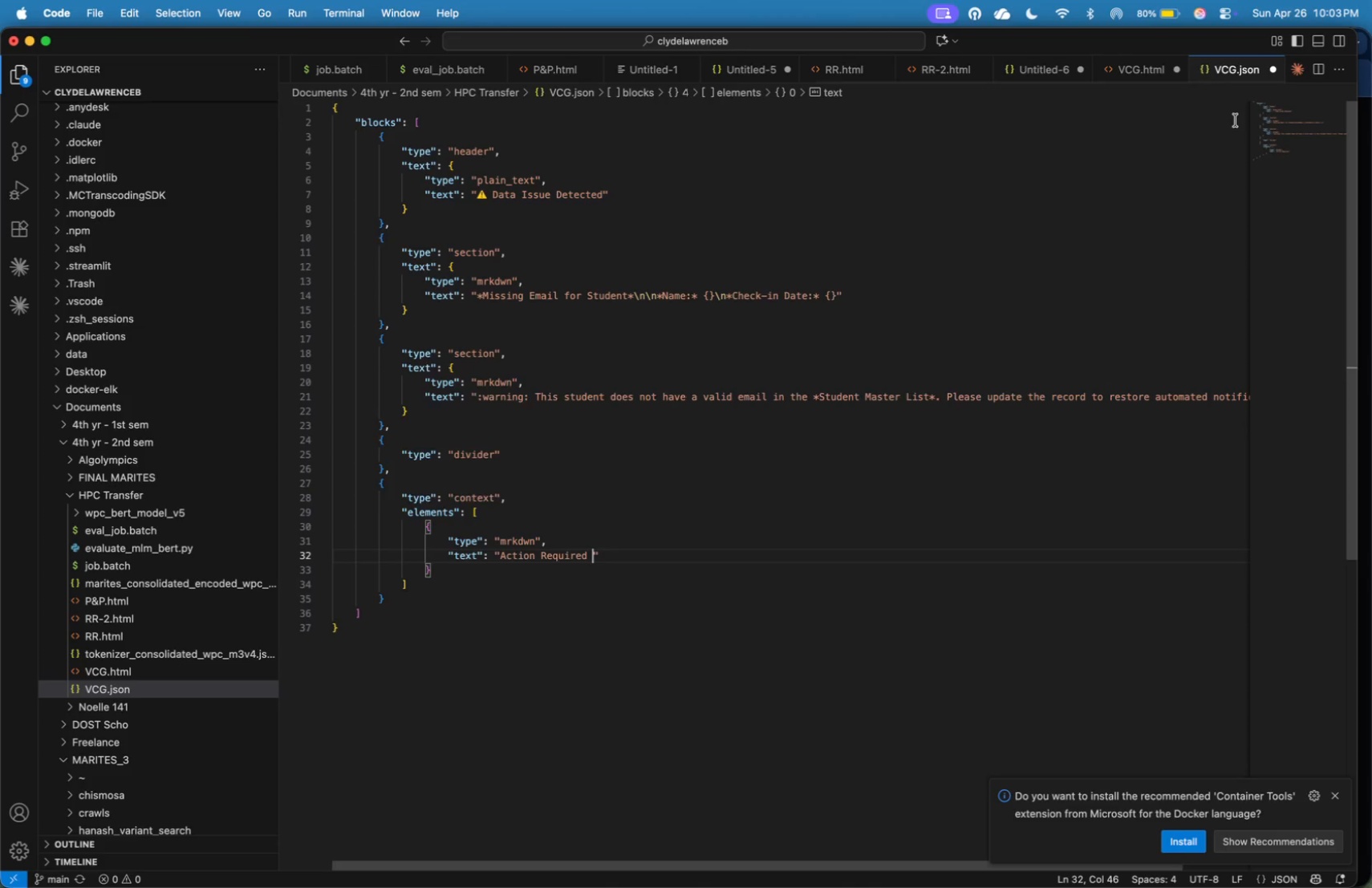 
key(Meta+Tab)
 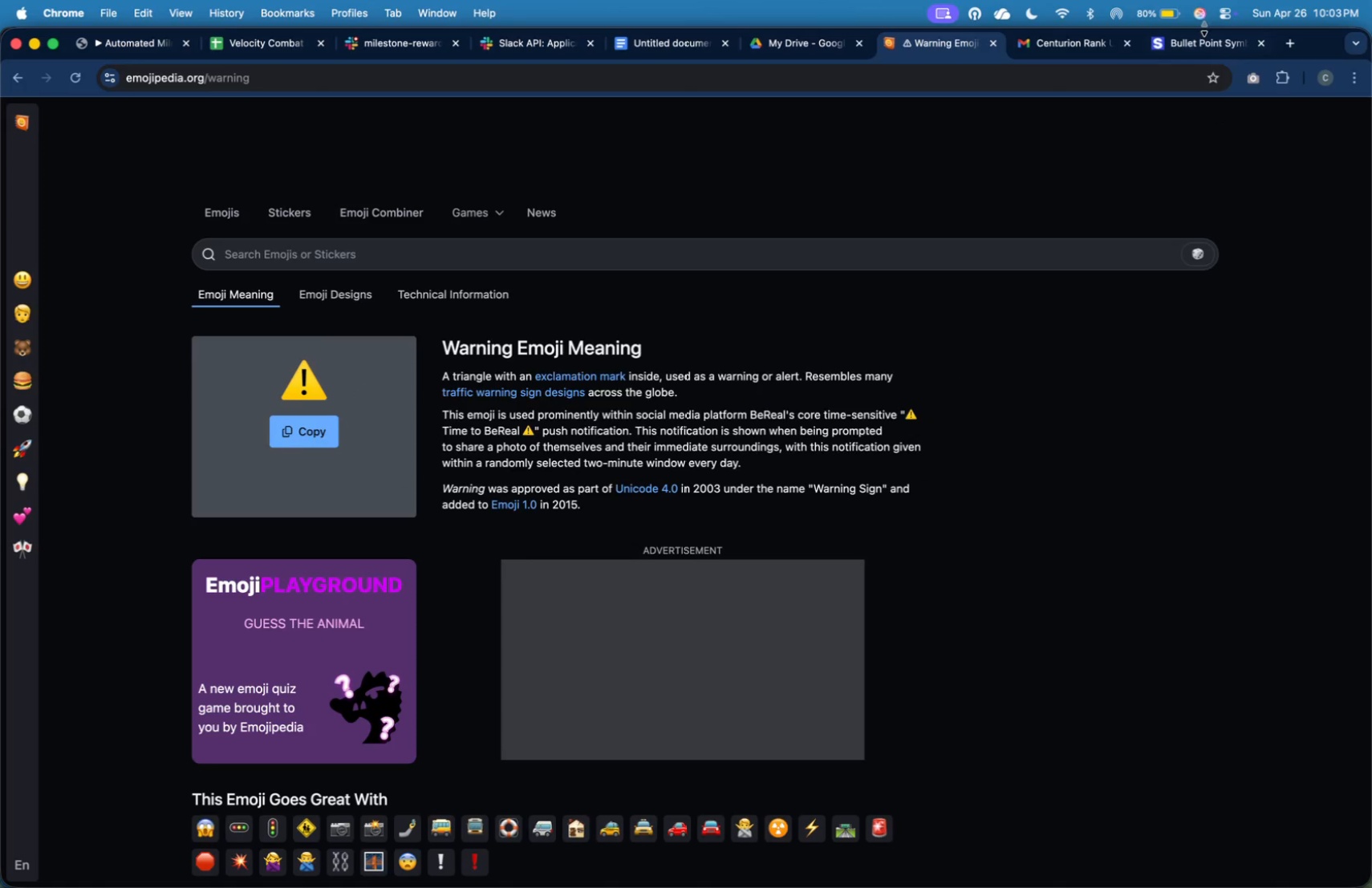 
left_click([1183, 53])
 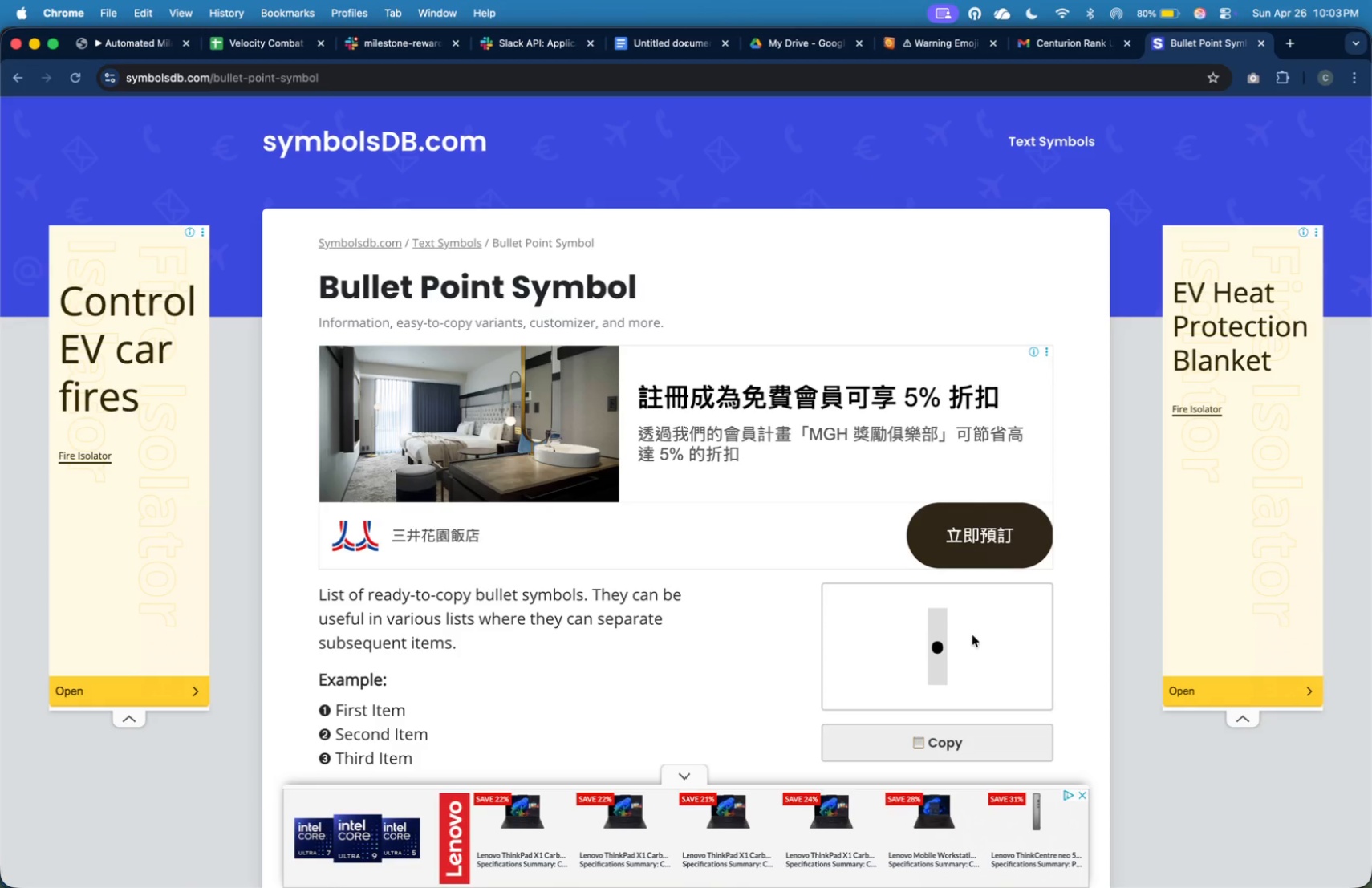 
wait(5.75)
 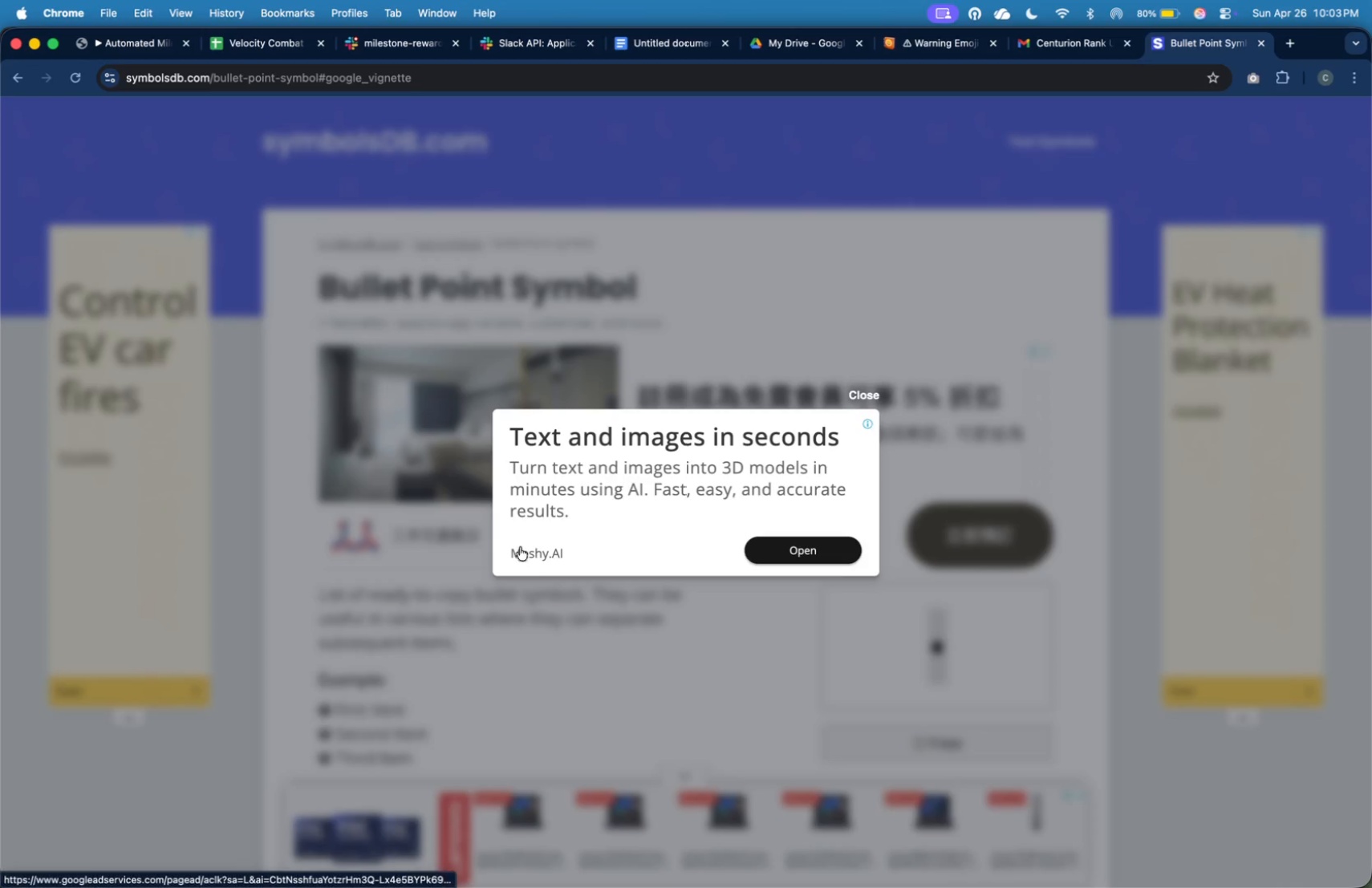 
double_click([910, 751])
 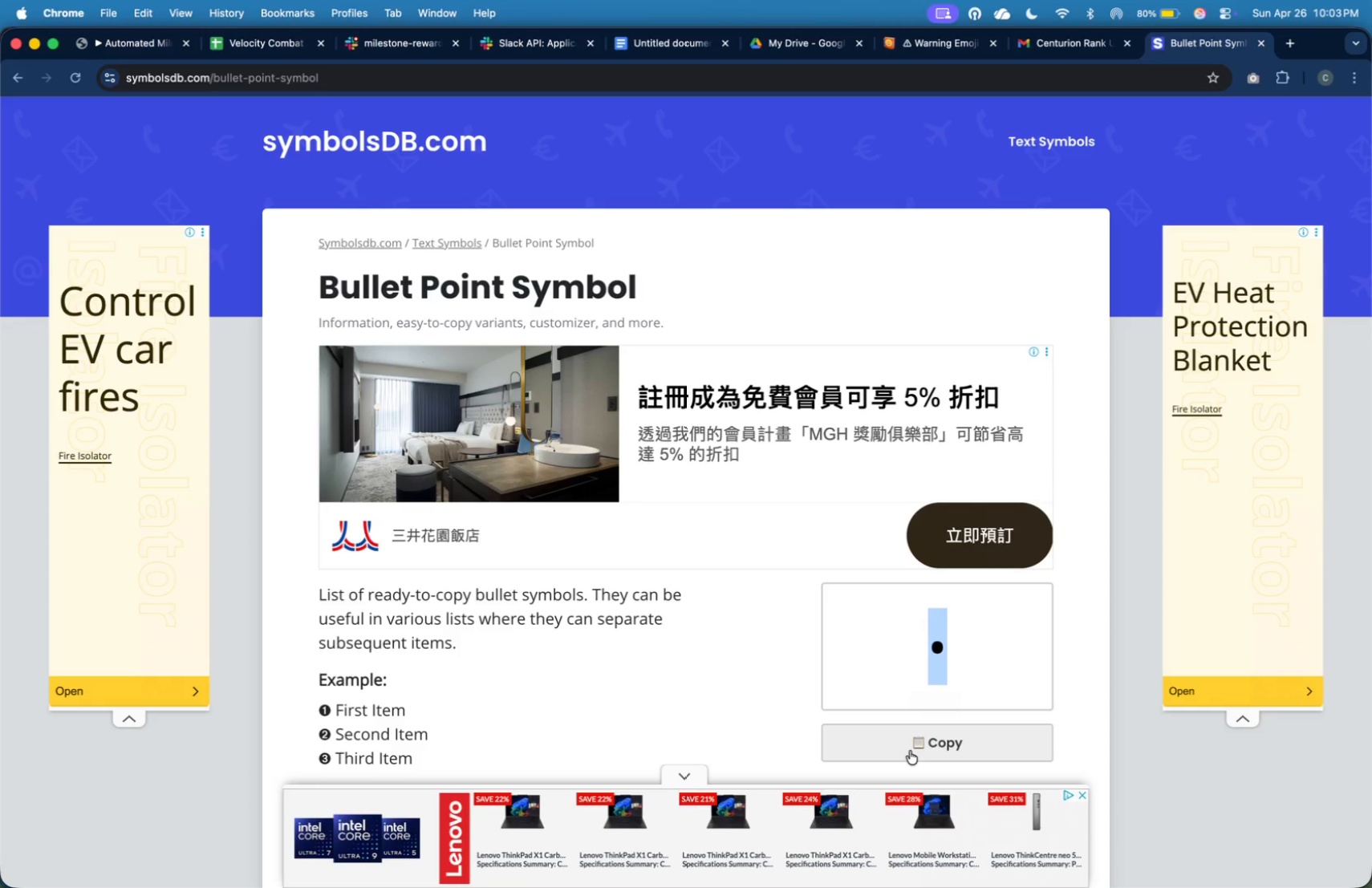 
key(Meta+CommandLeft)
 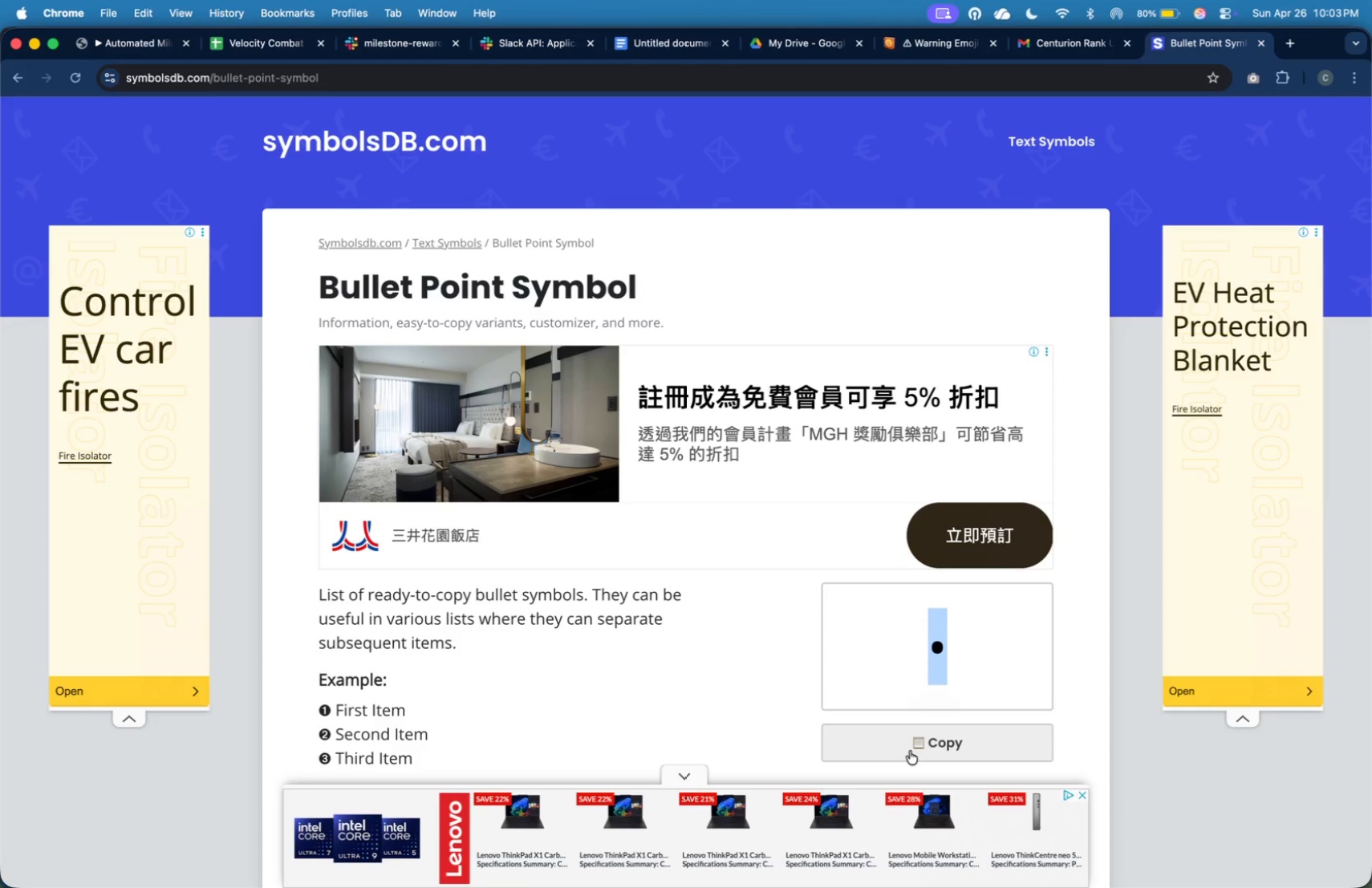 
key(Meta+Tab)
 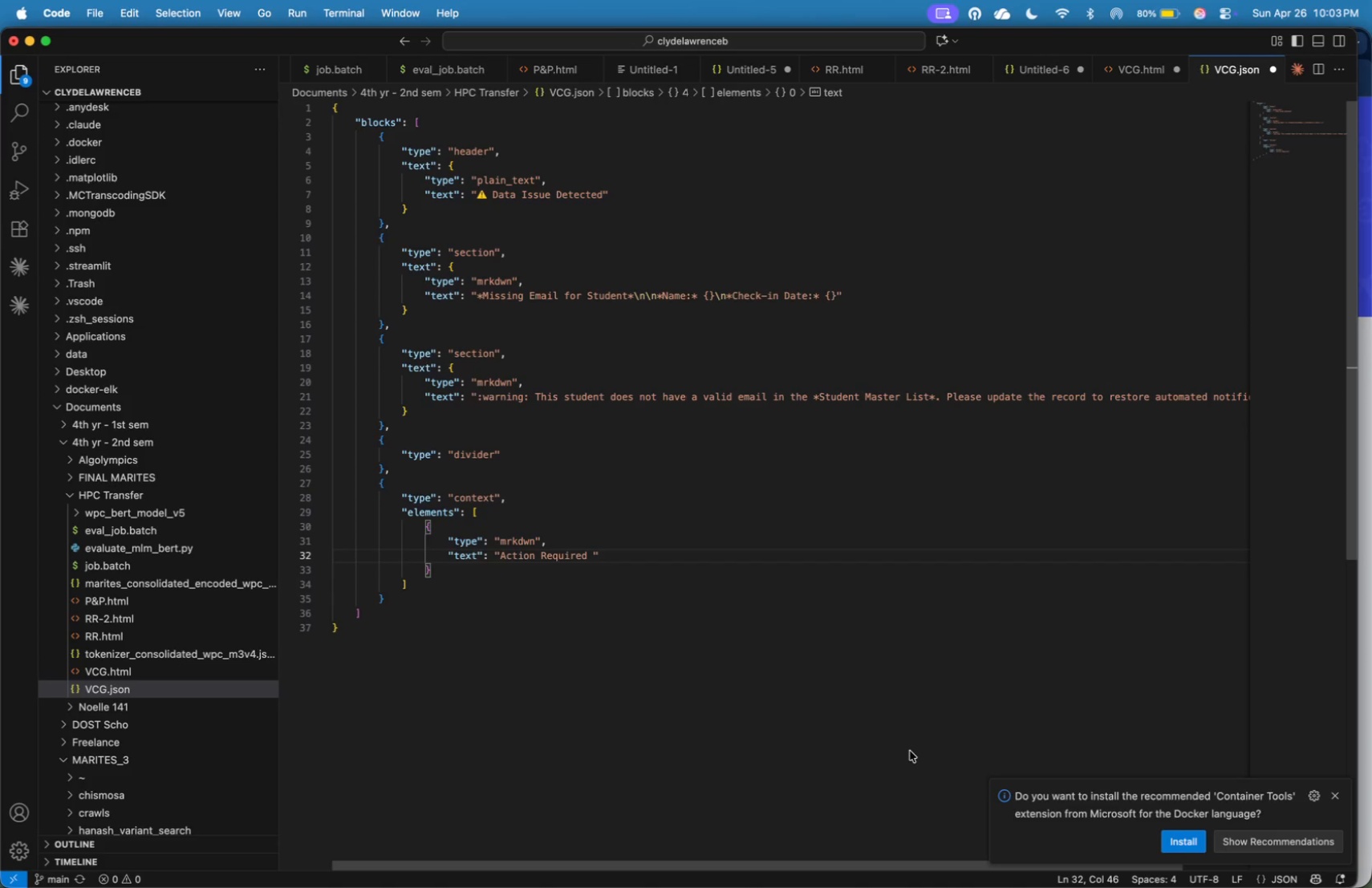 
key(Meta+V)
 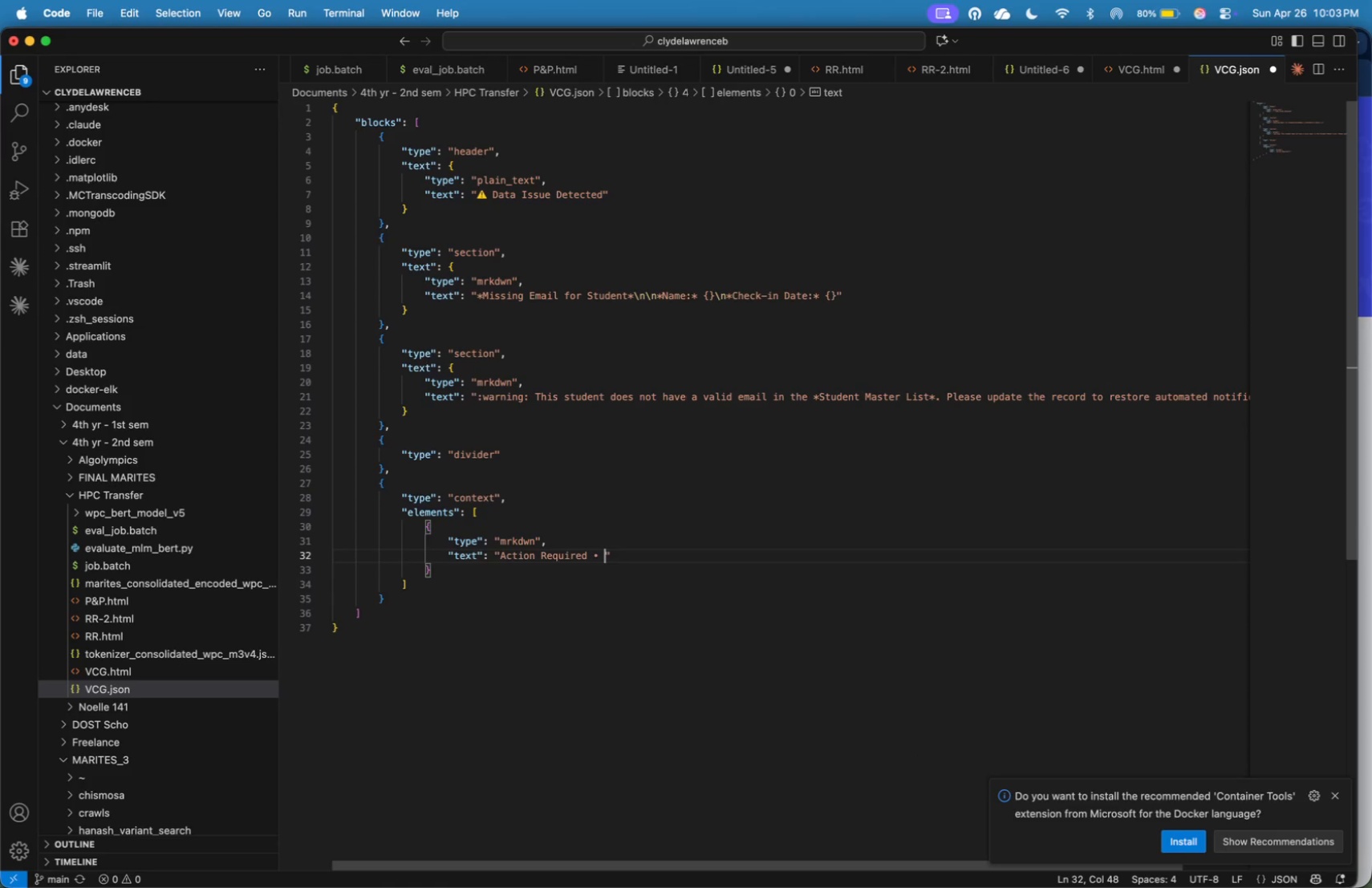 
type( Data Cleanup Needed )
 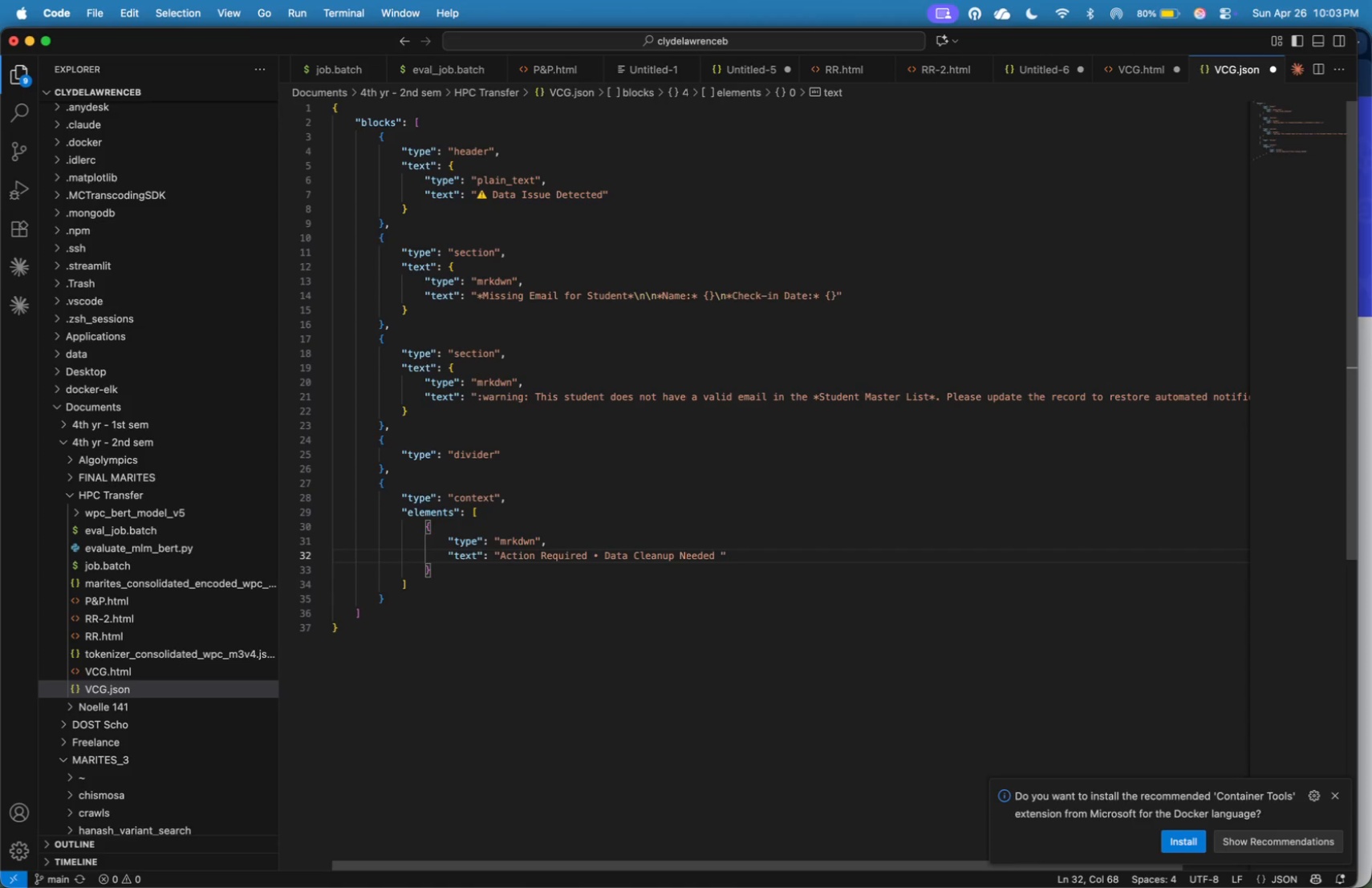 
key(Meta+V)
 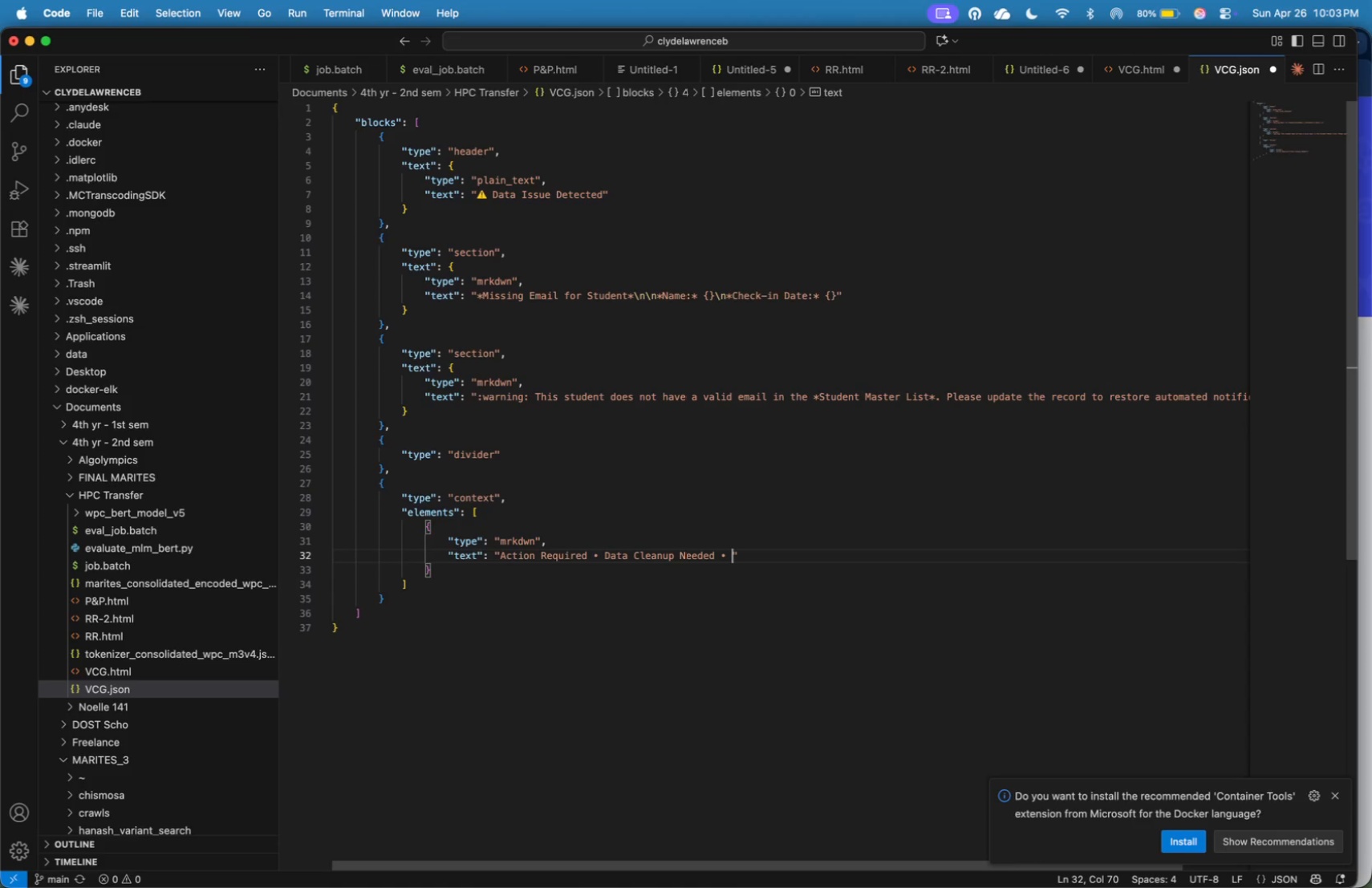 
type( Velocity Combat & Grace Syste,)
key(Backspace)
type(m)
 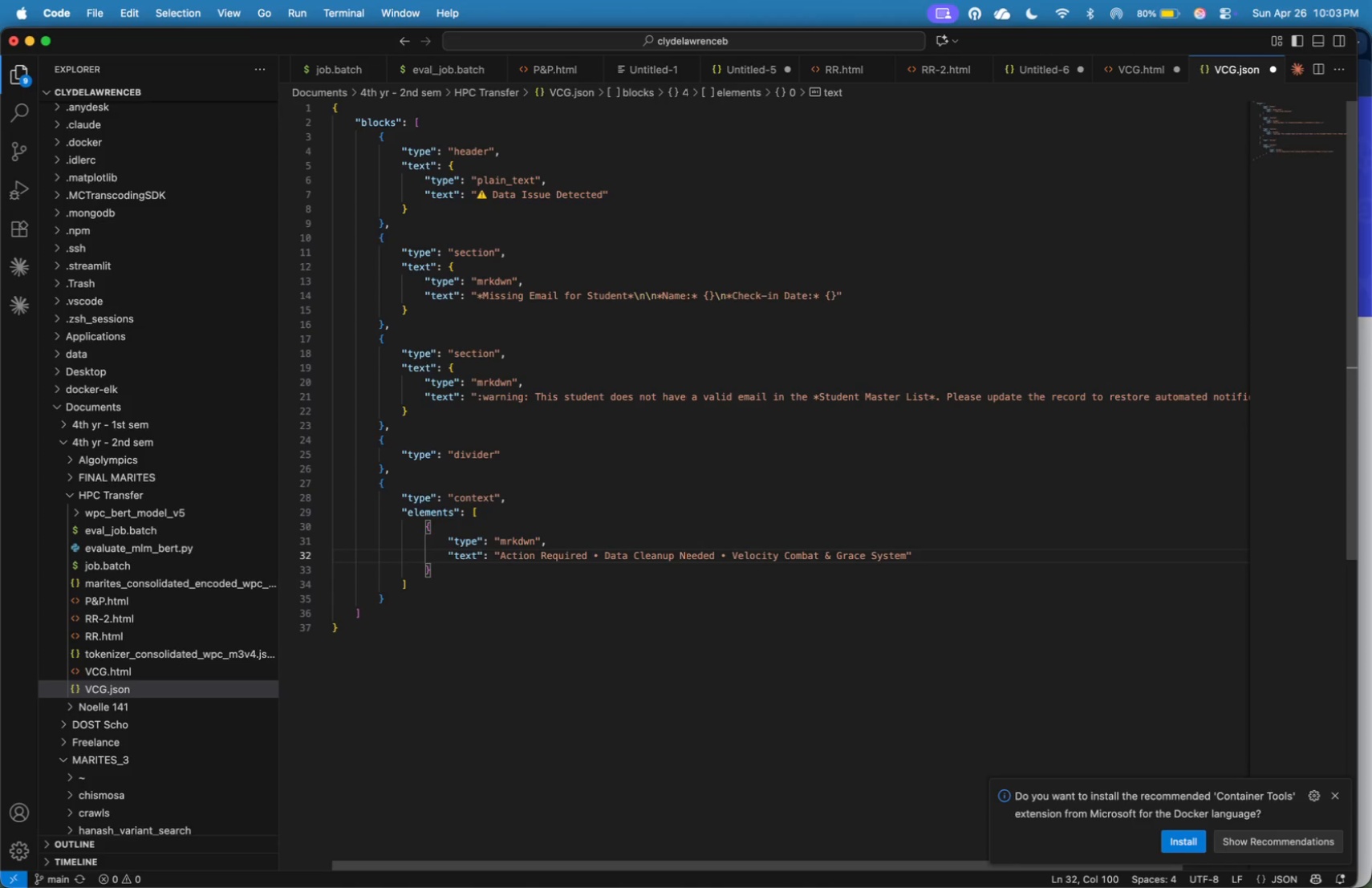 
key(Meta+A)
 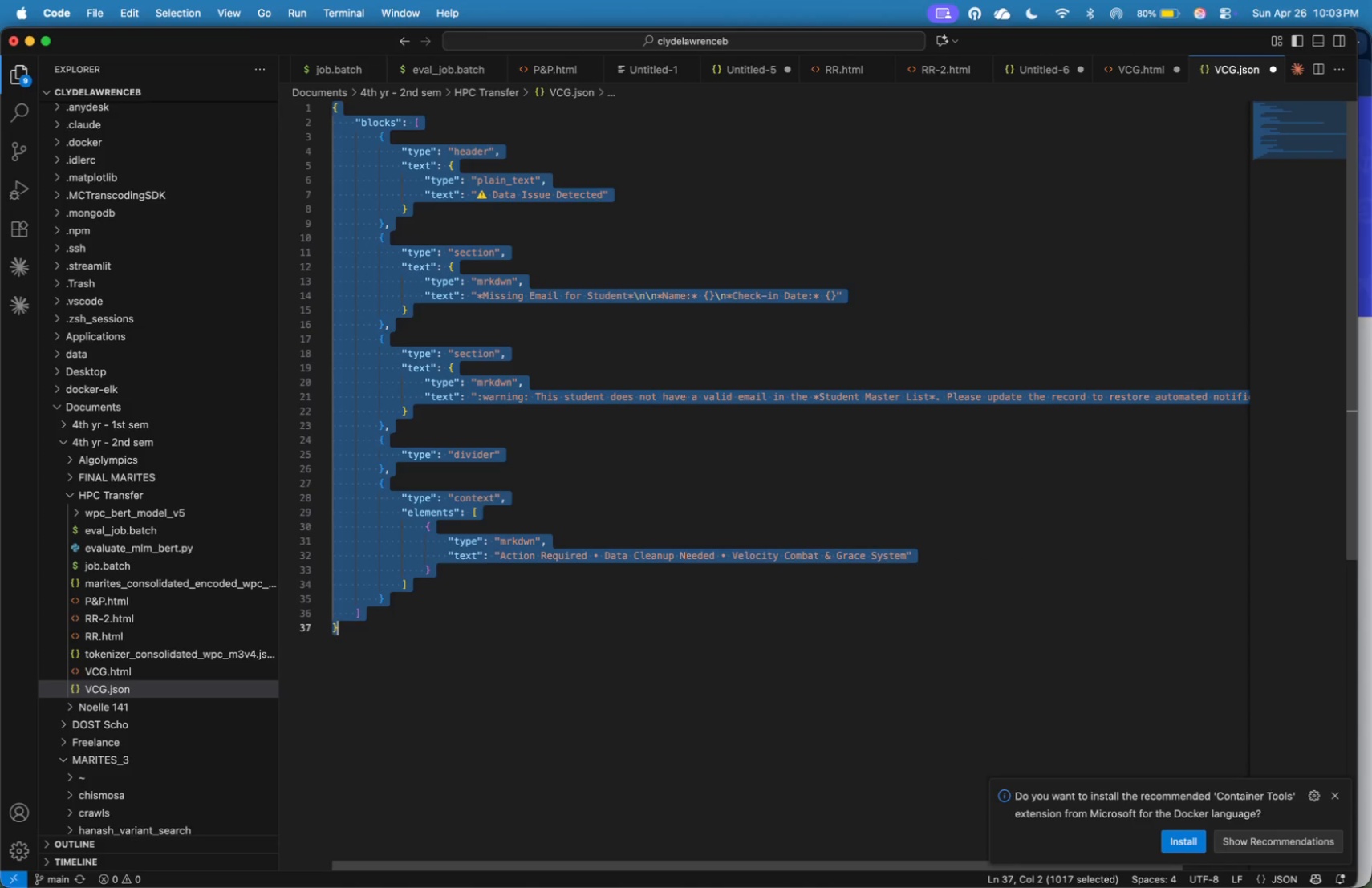 
key(Meta+C)
 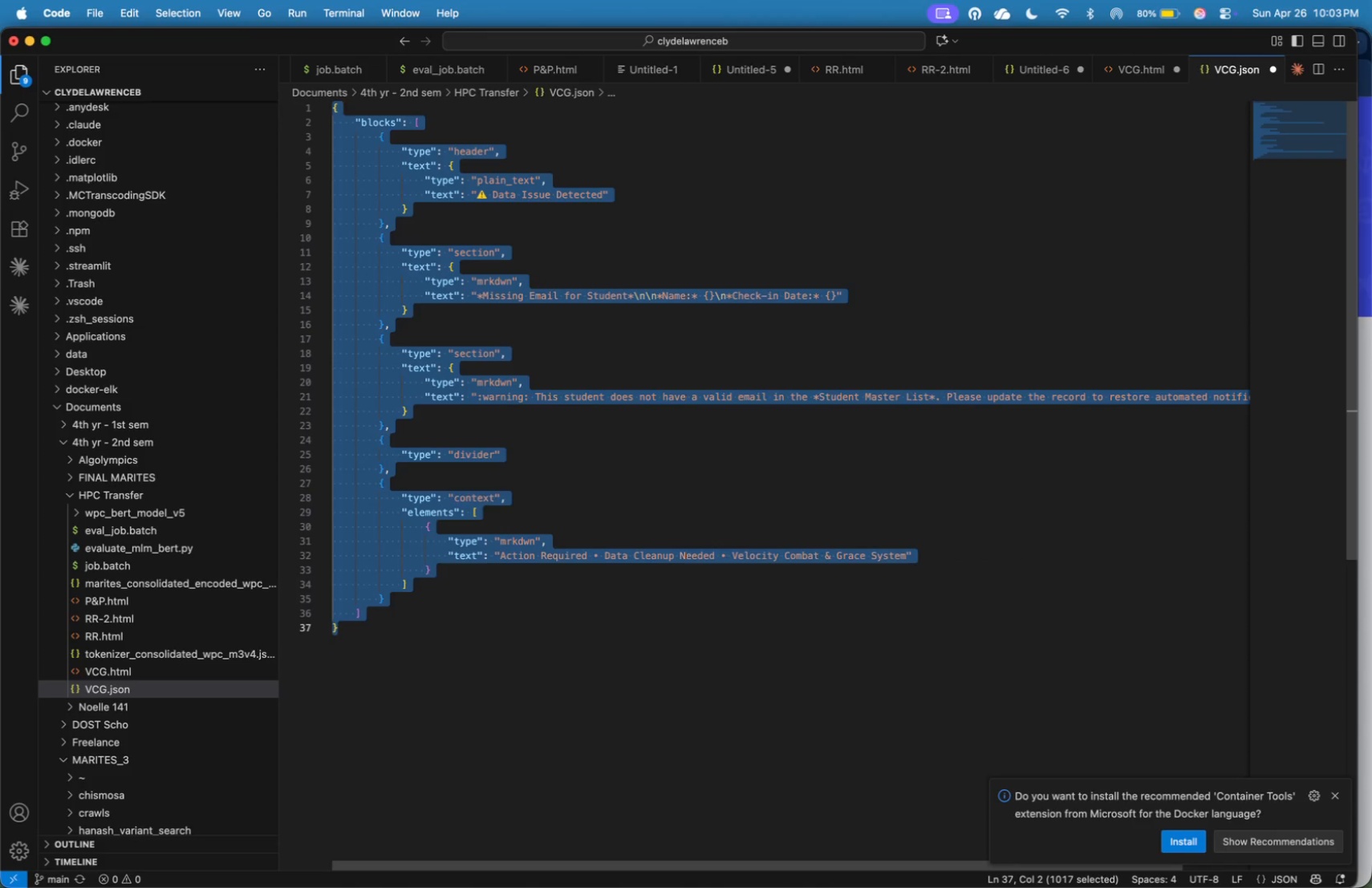 
key(Meta+Tab)
 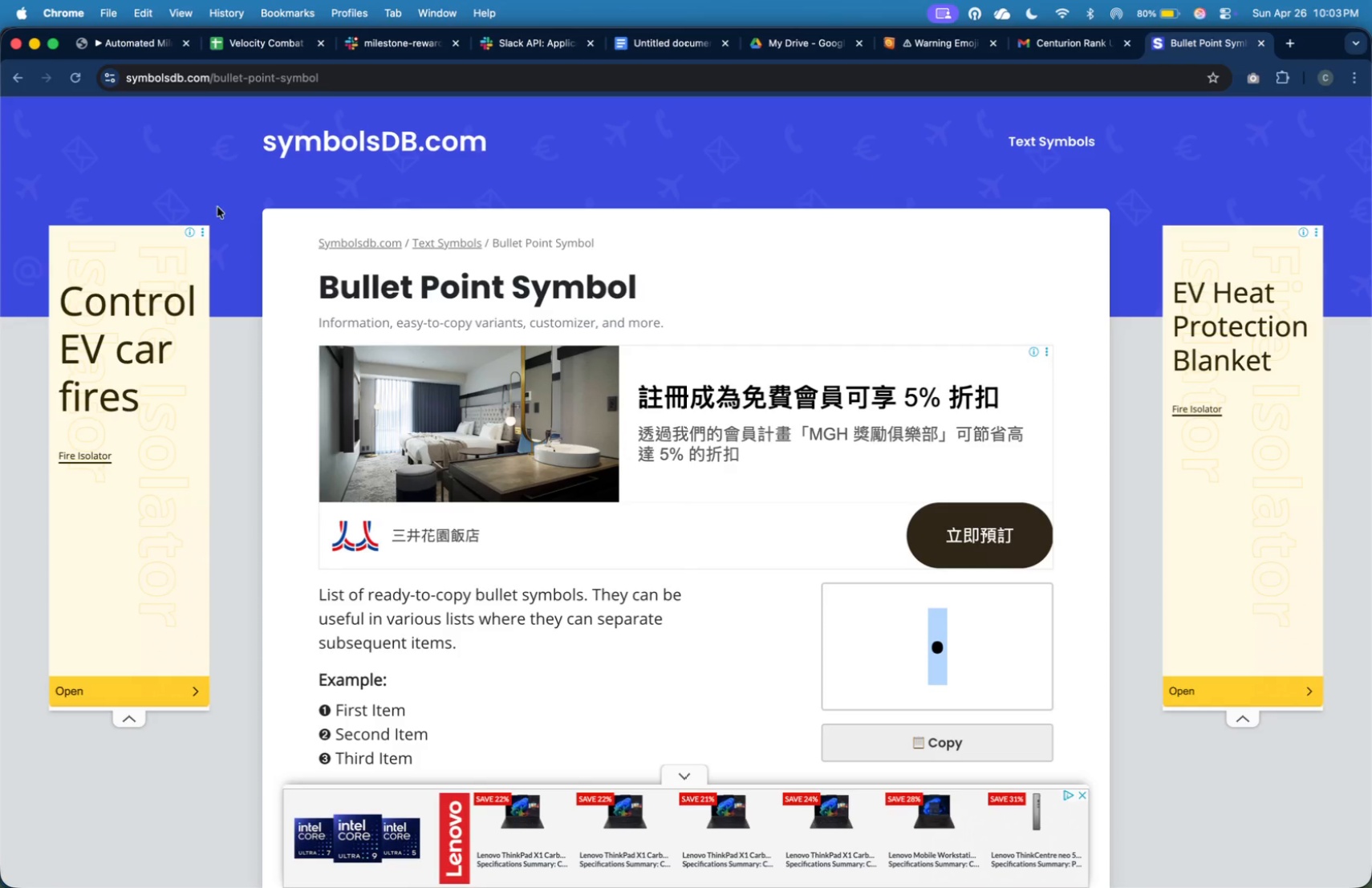 
left_click([154, 48])
 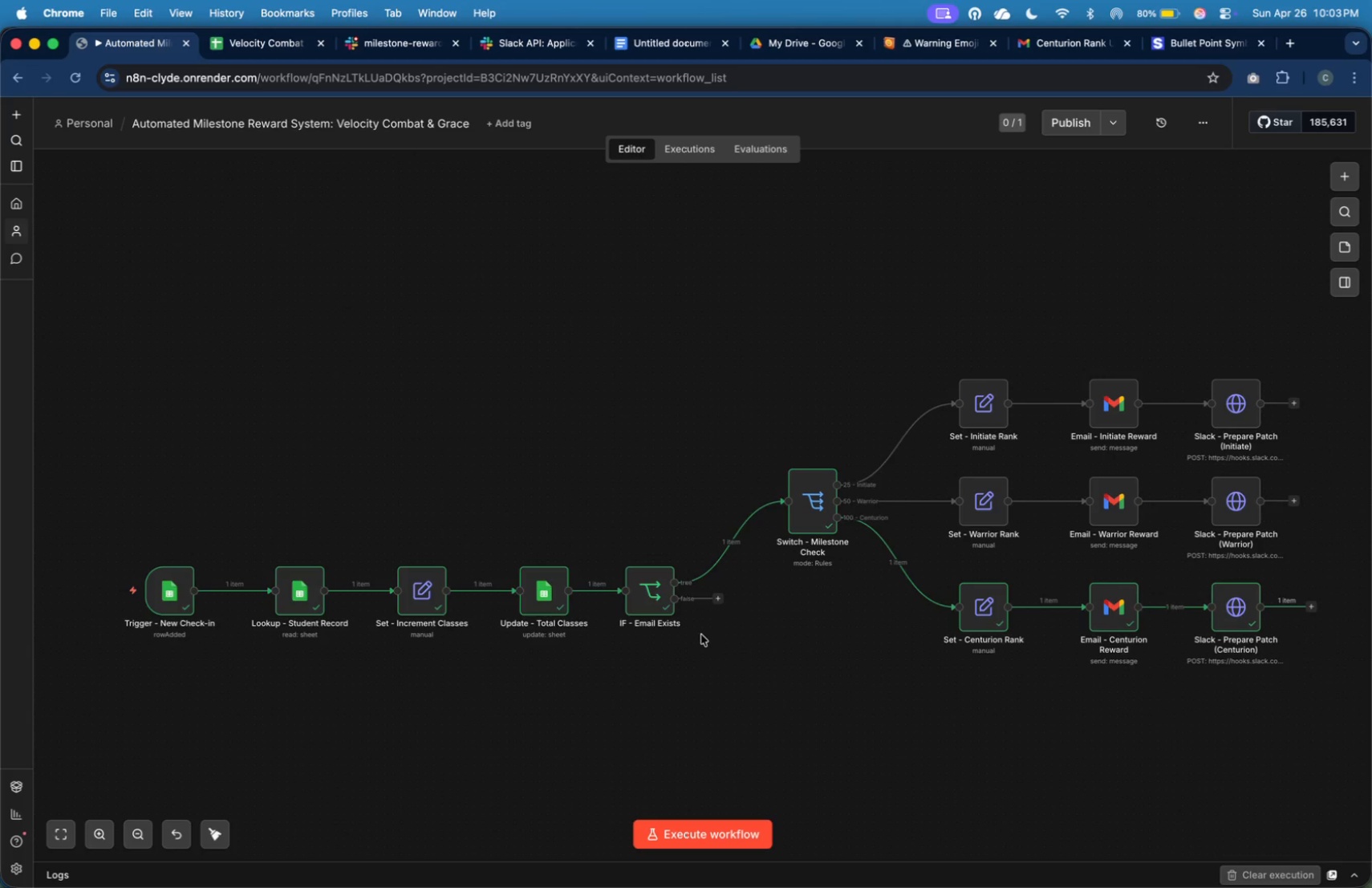 
left_click([718, 599])
 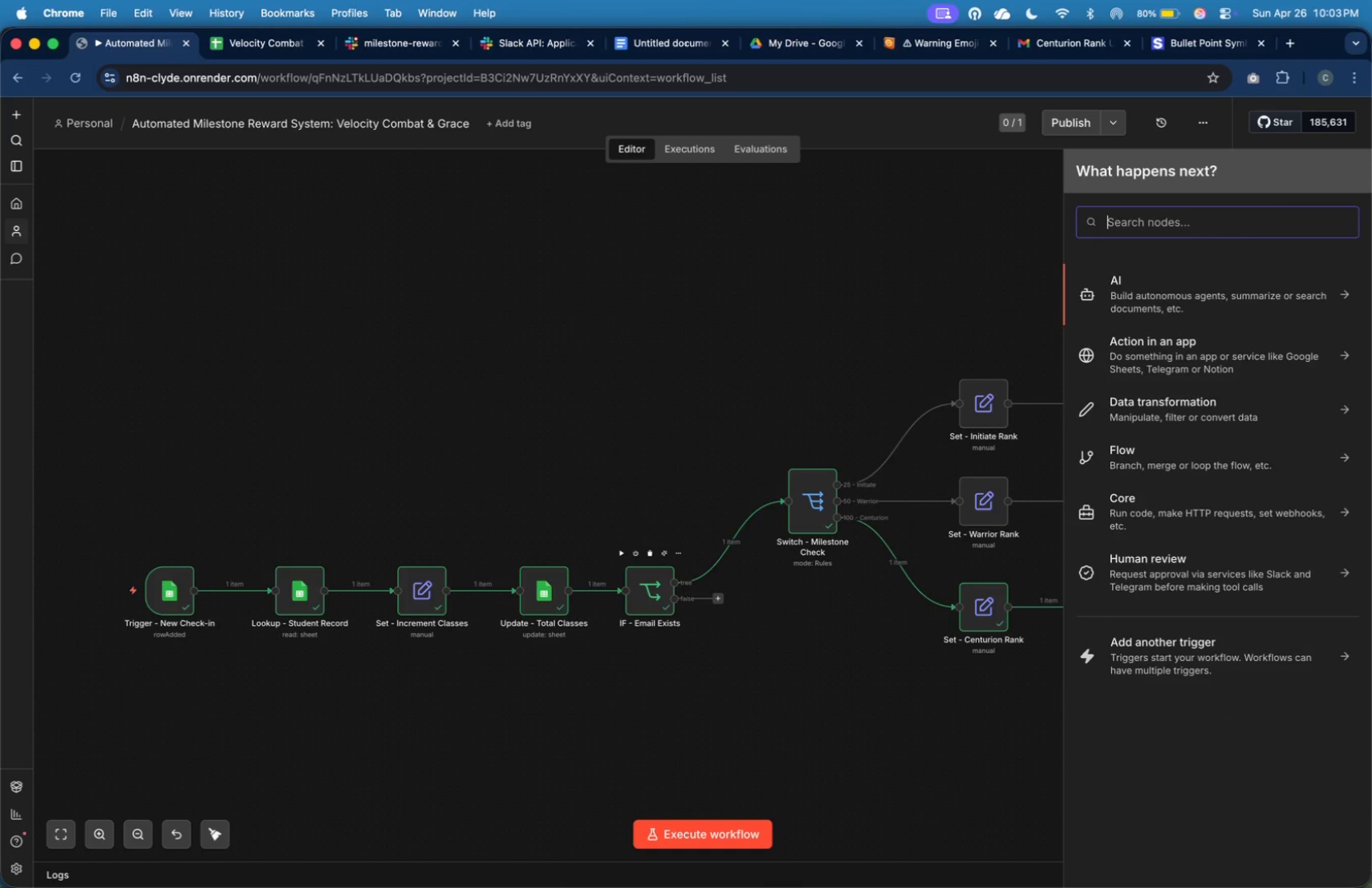 
type(htt)
 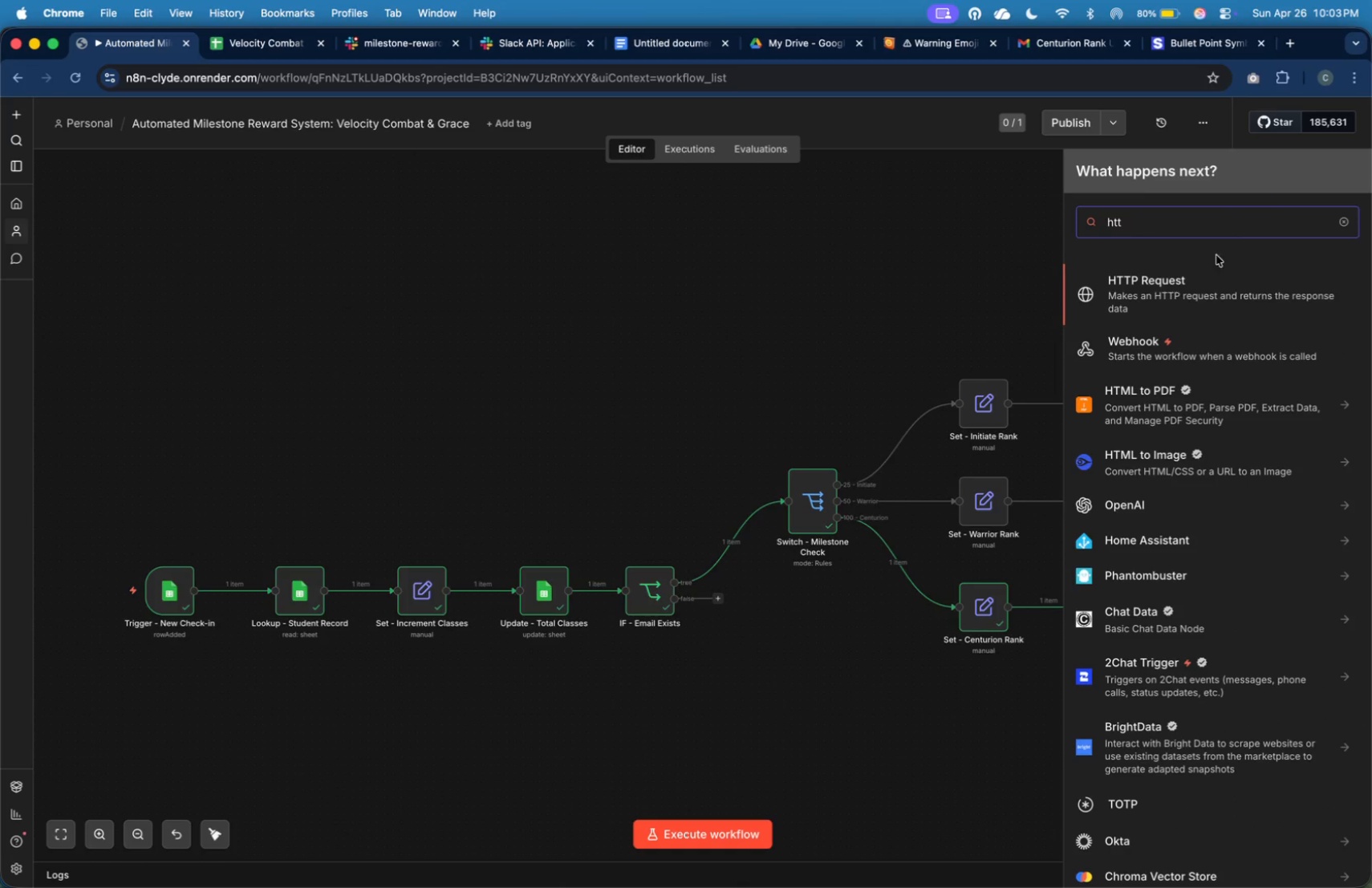 
left_click([1177, 311])
 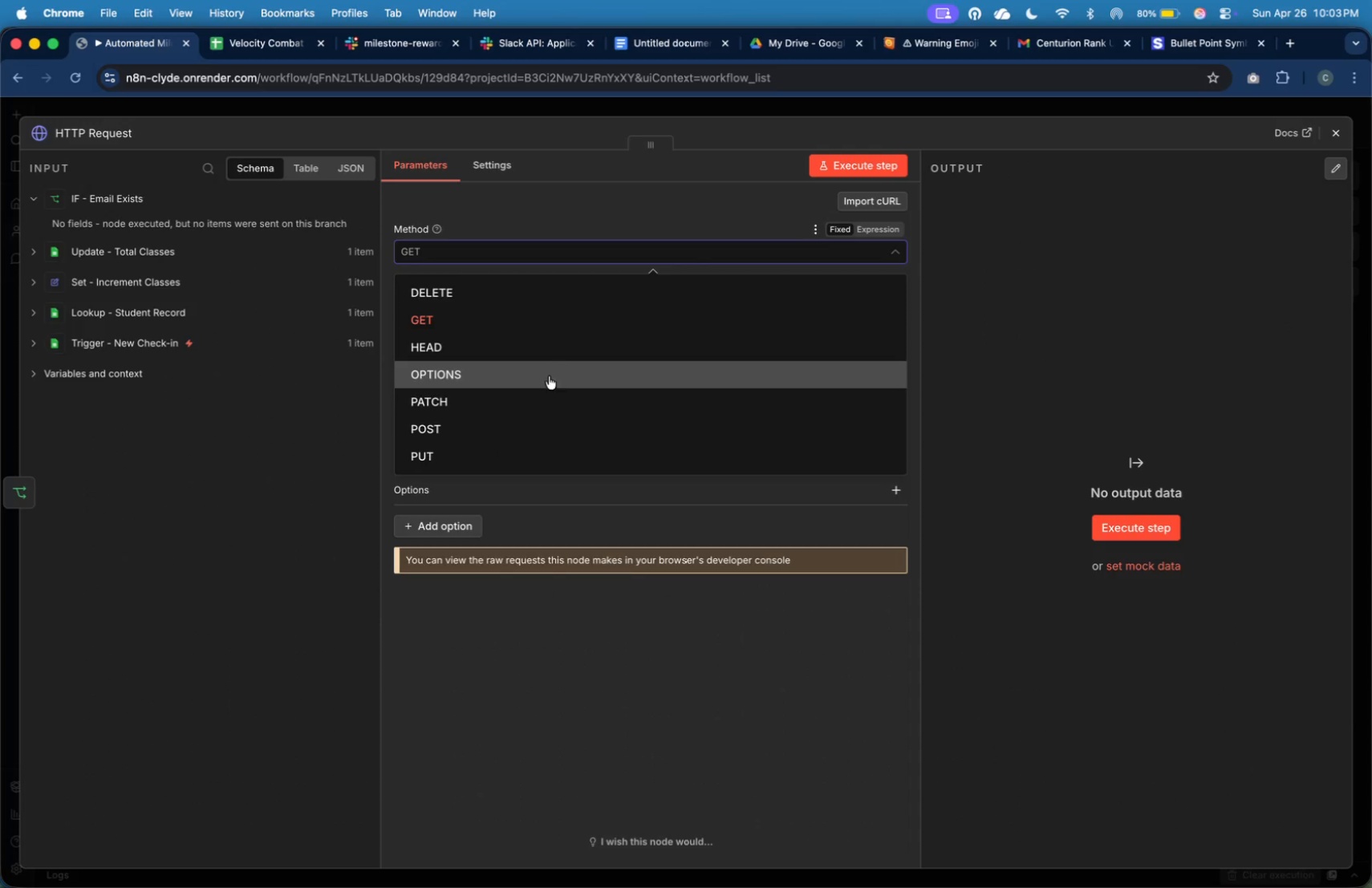 
left_click([559, 417])
 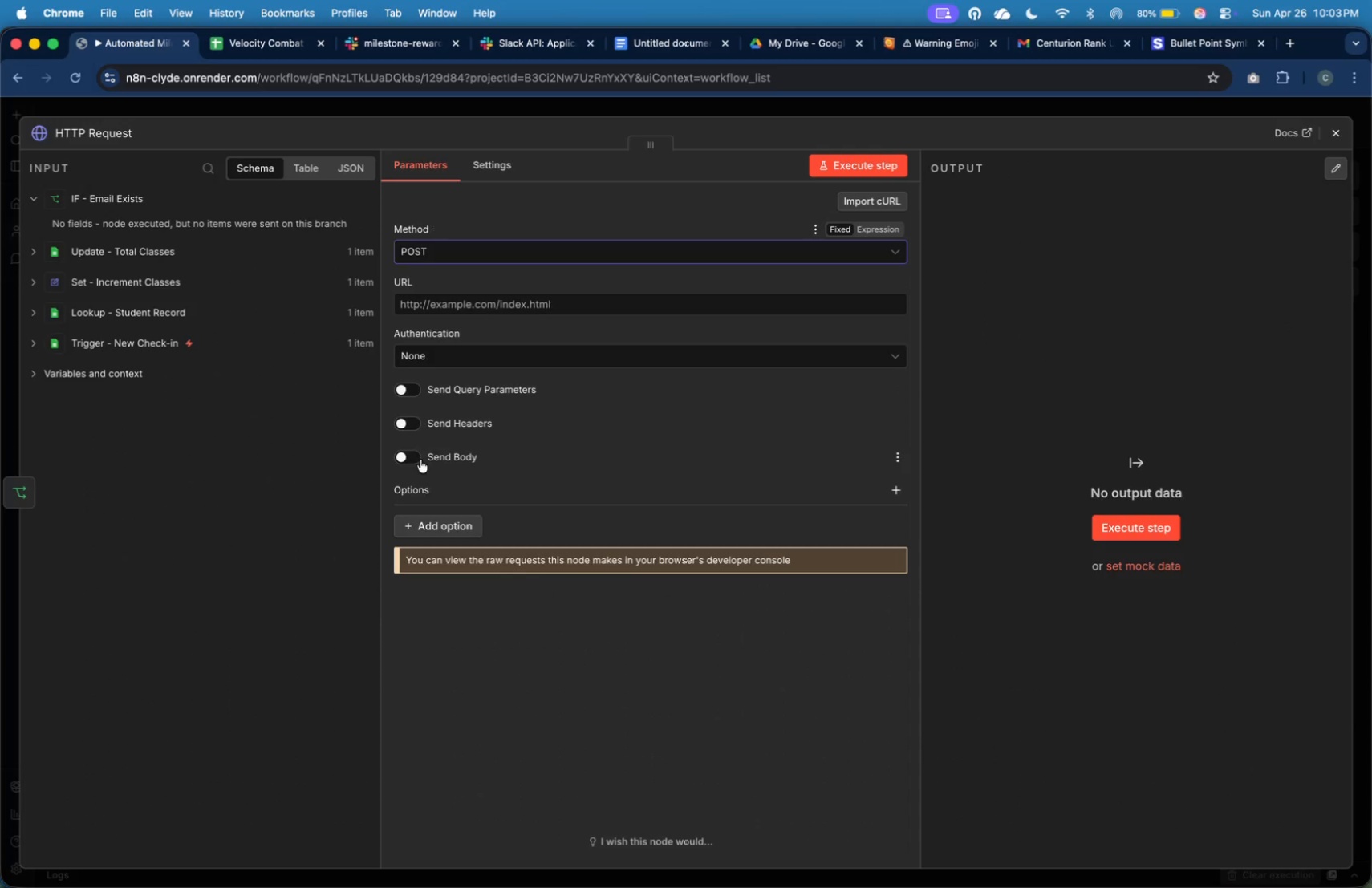 
left_click([416, 458])
 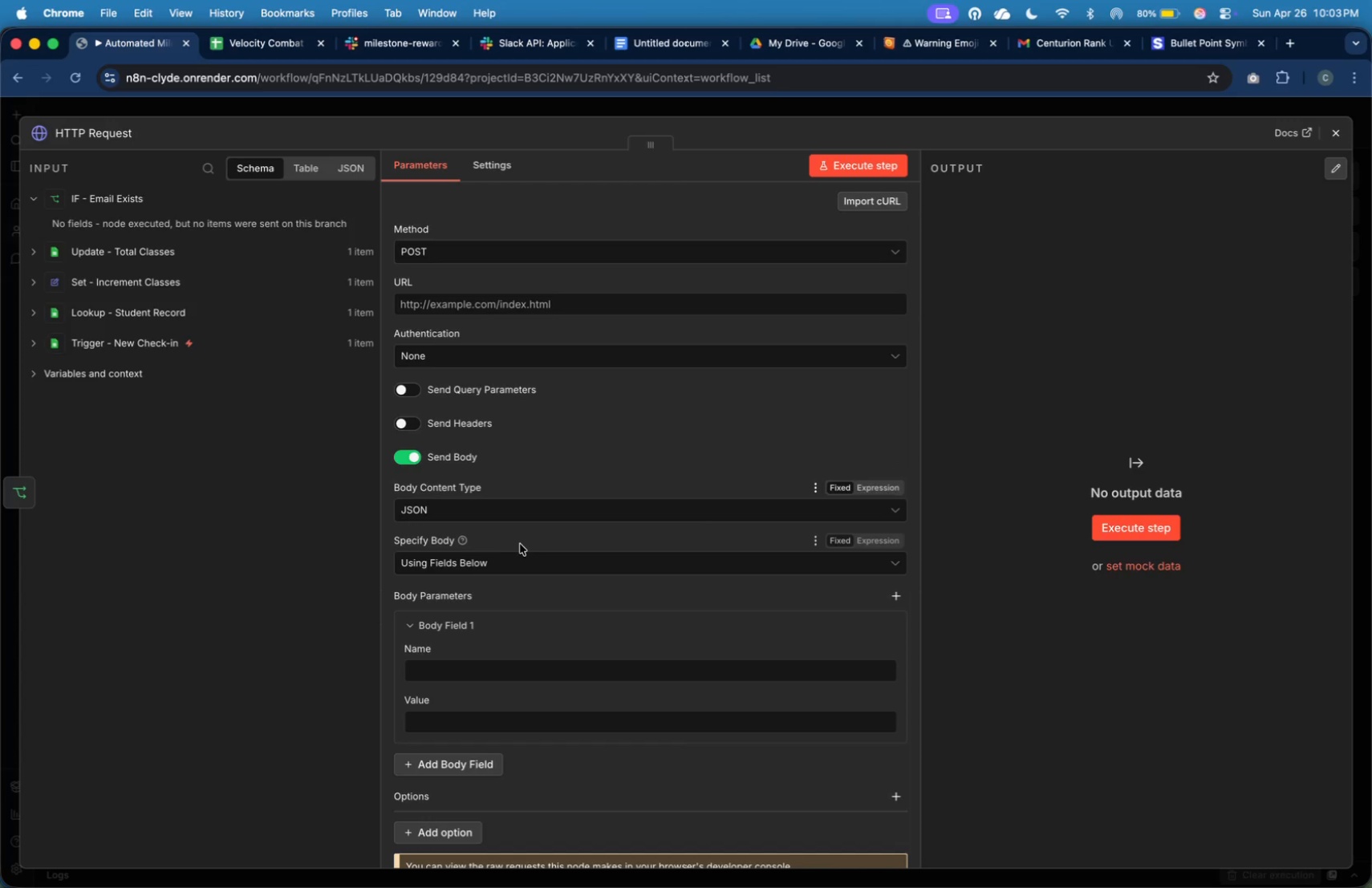 
left_click([537, 558])
 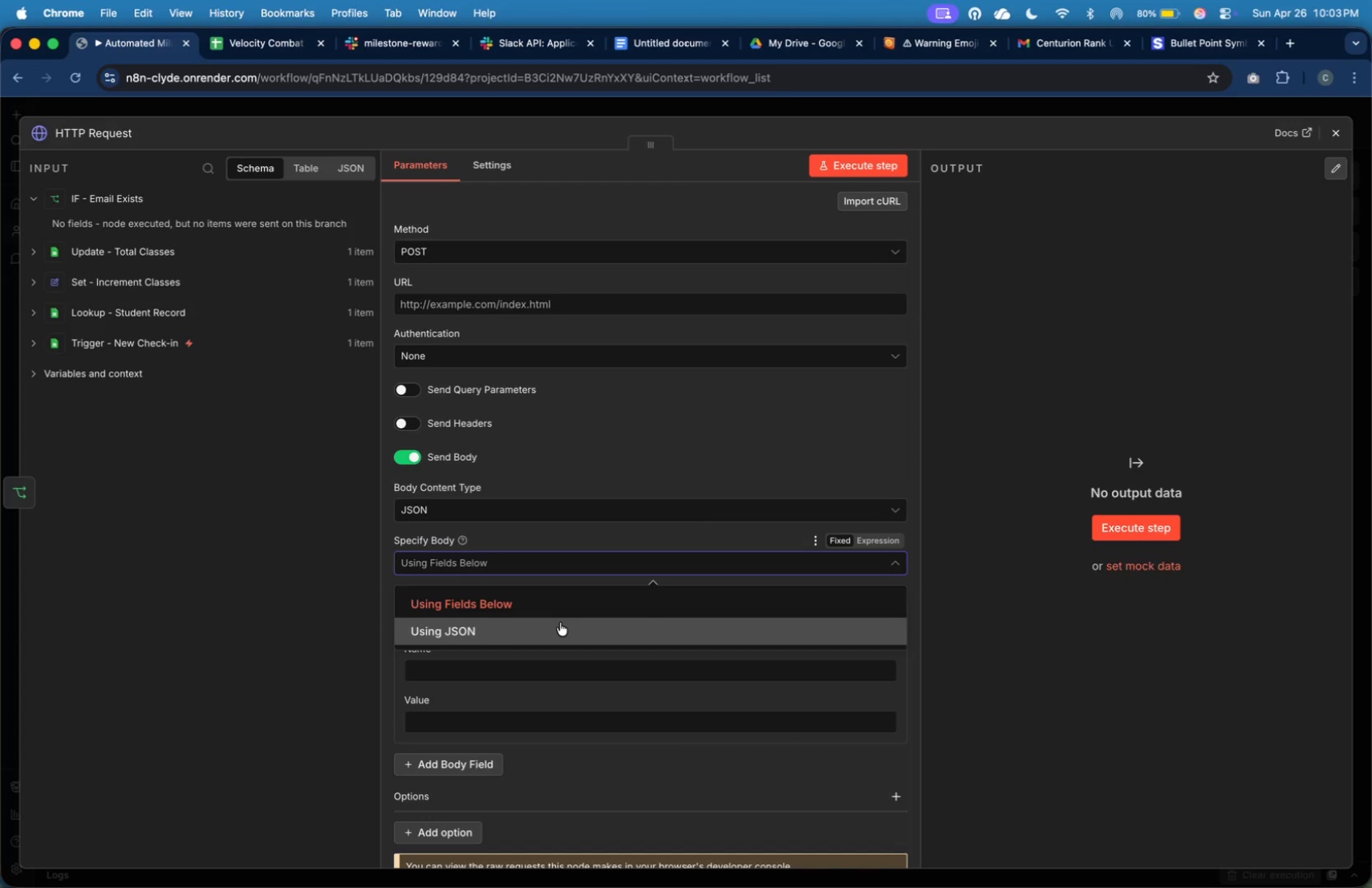 
left_click([560, 623])
 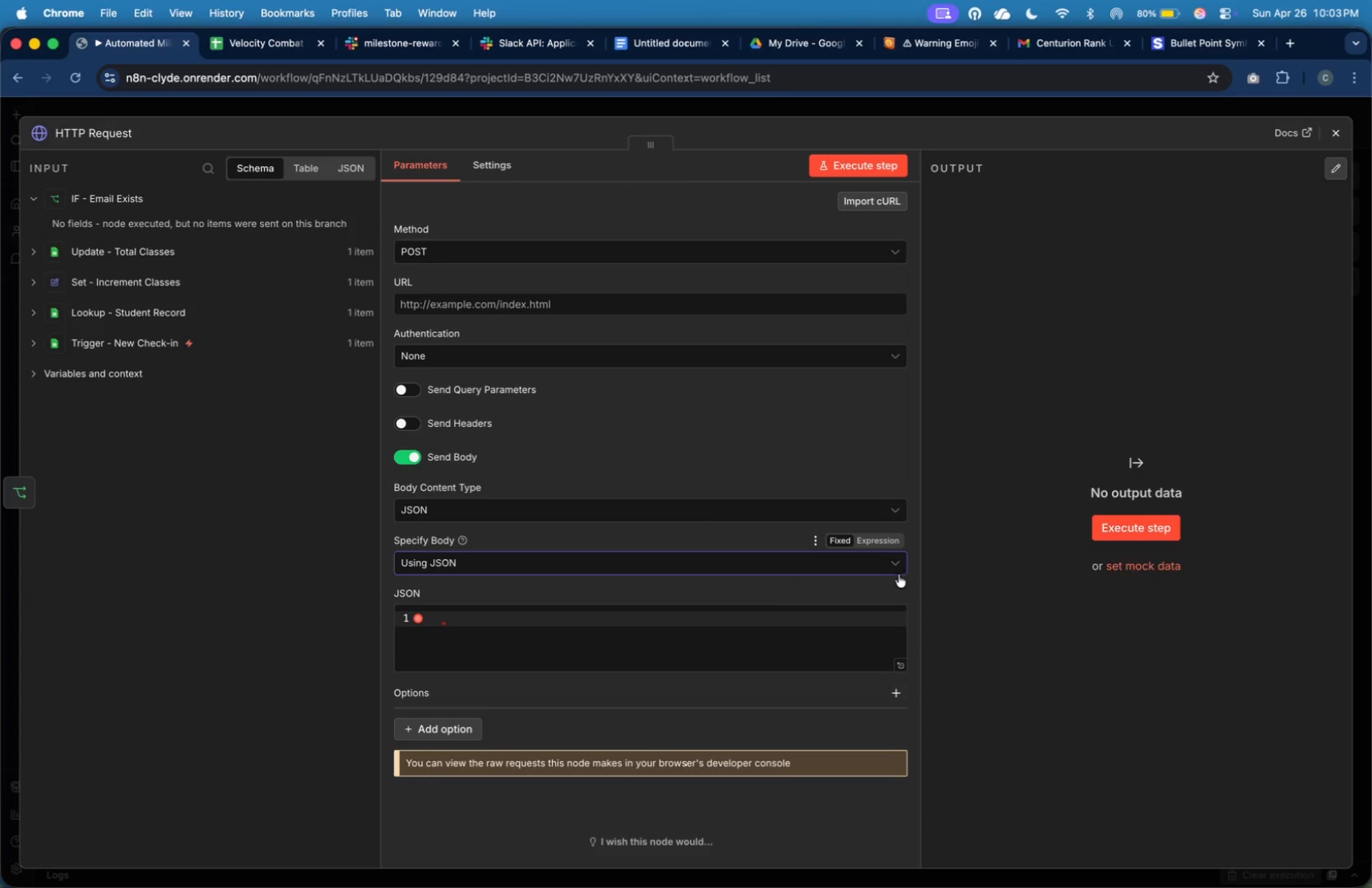 
left_click([890, 594])
 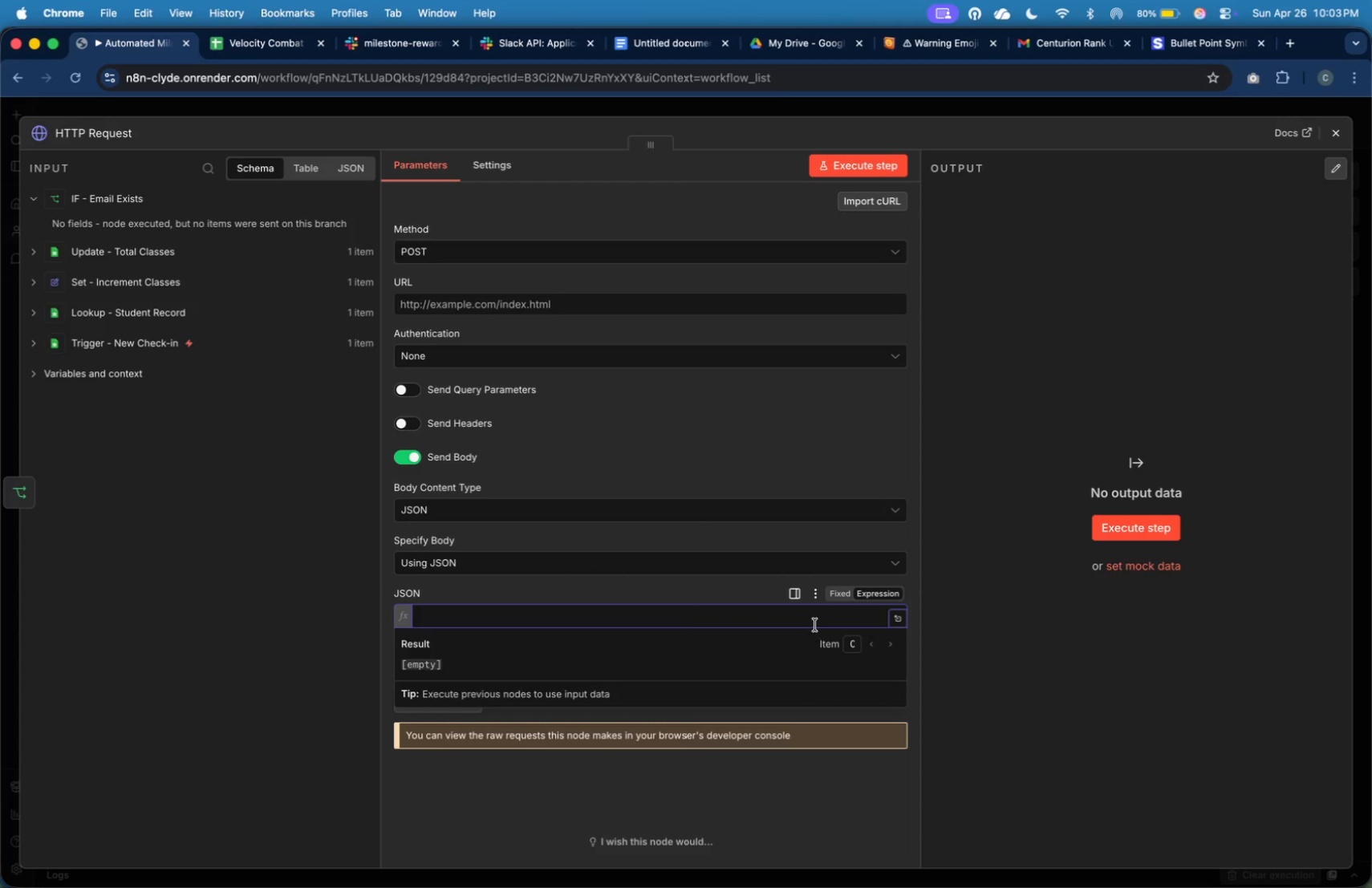 
key(Meta+V)
 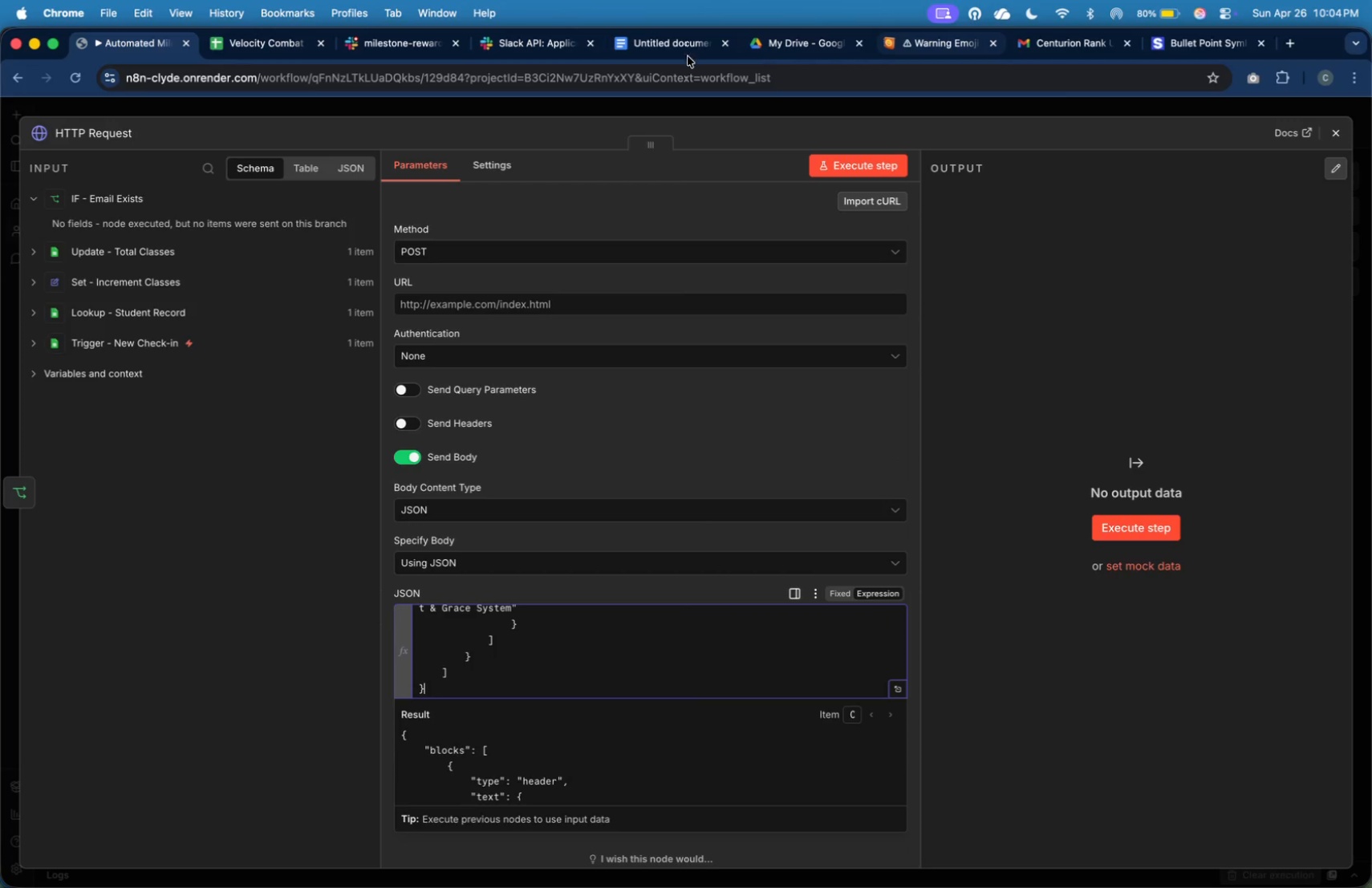 
left_click([513, 55])
 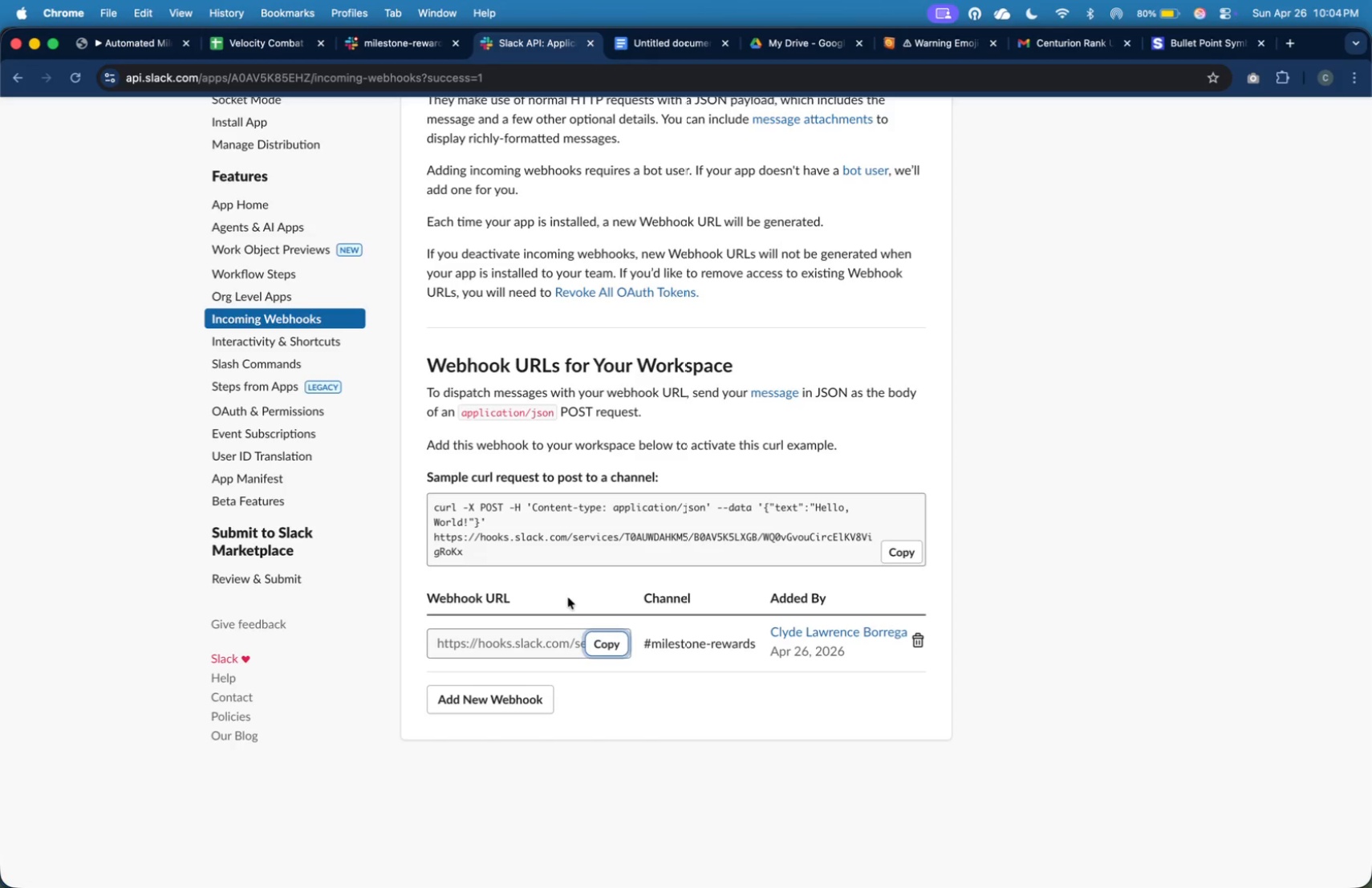 
left_click([526, 693])
 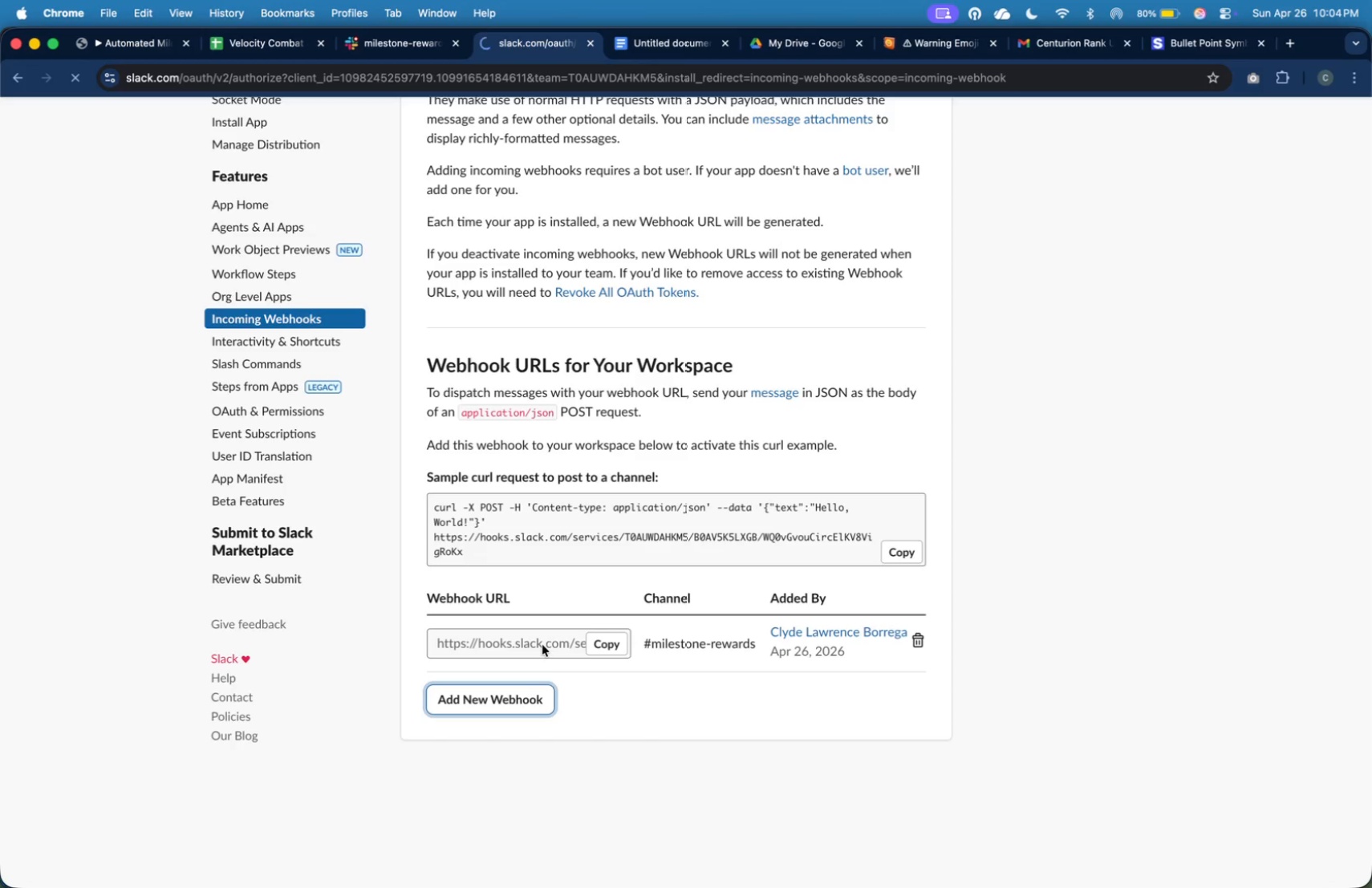 
mouse_move([497, 478])
 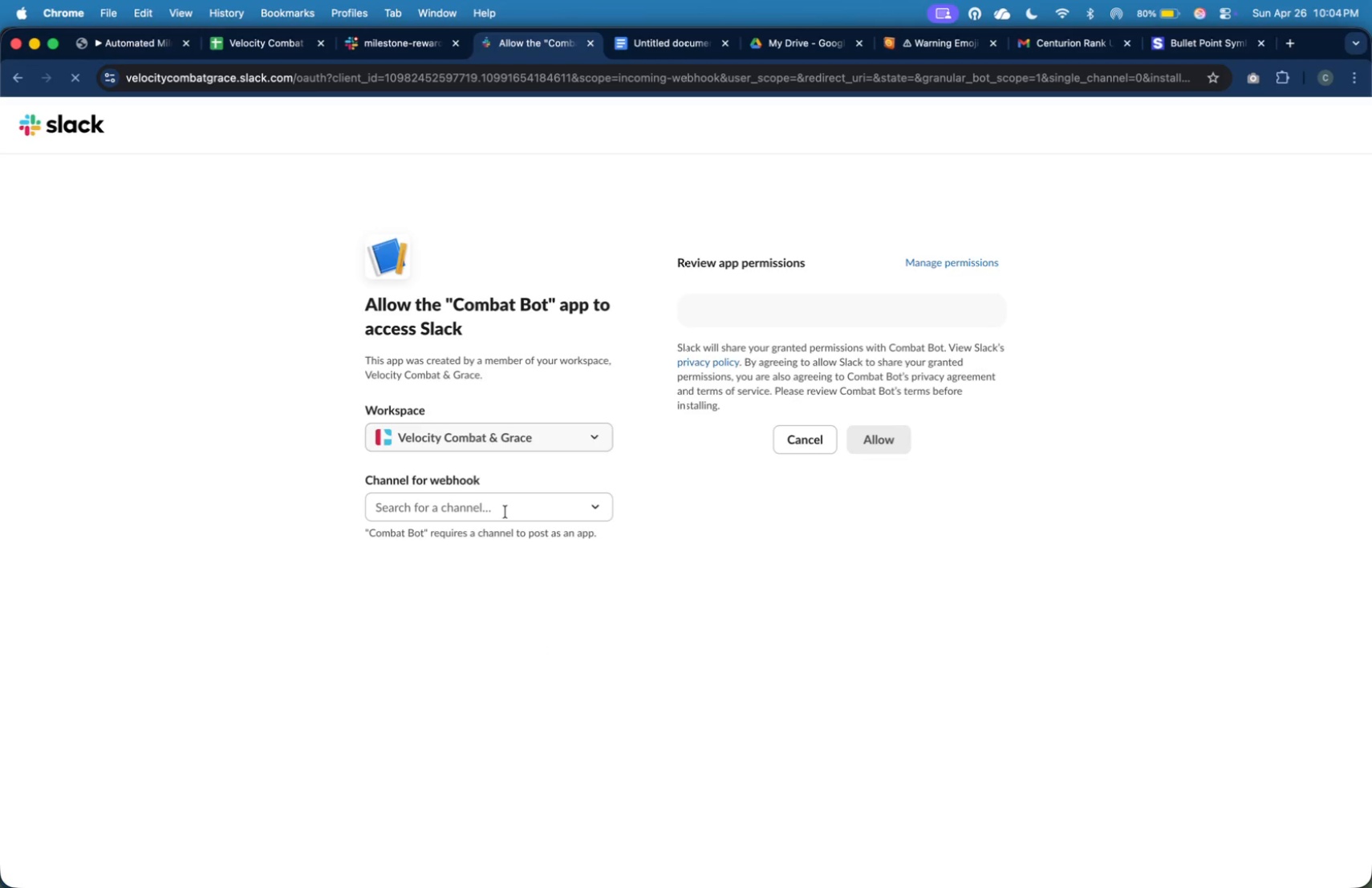 
left_click([505, 512])
 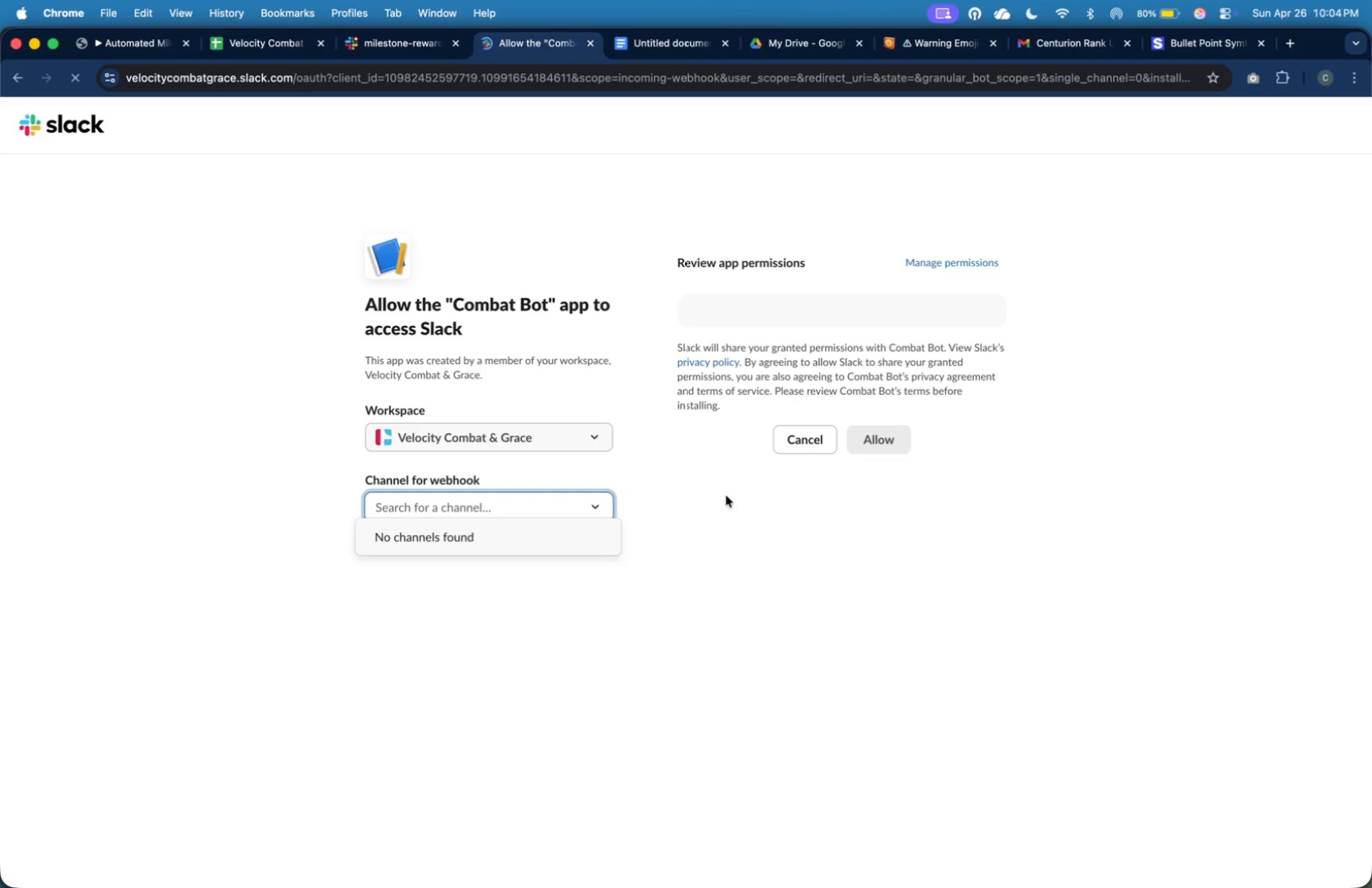 
left_click([729, 498])
 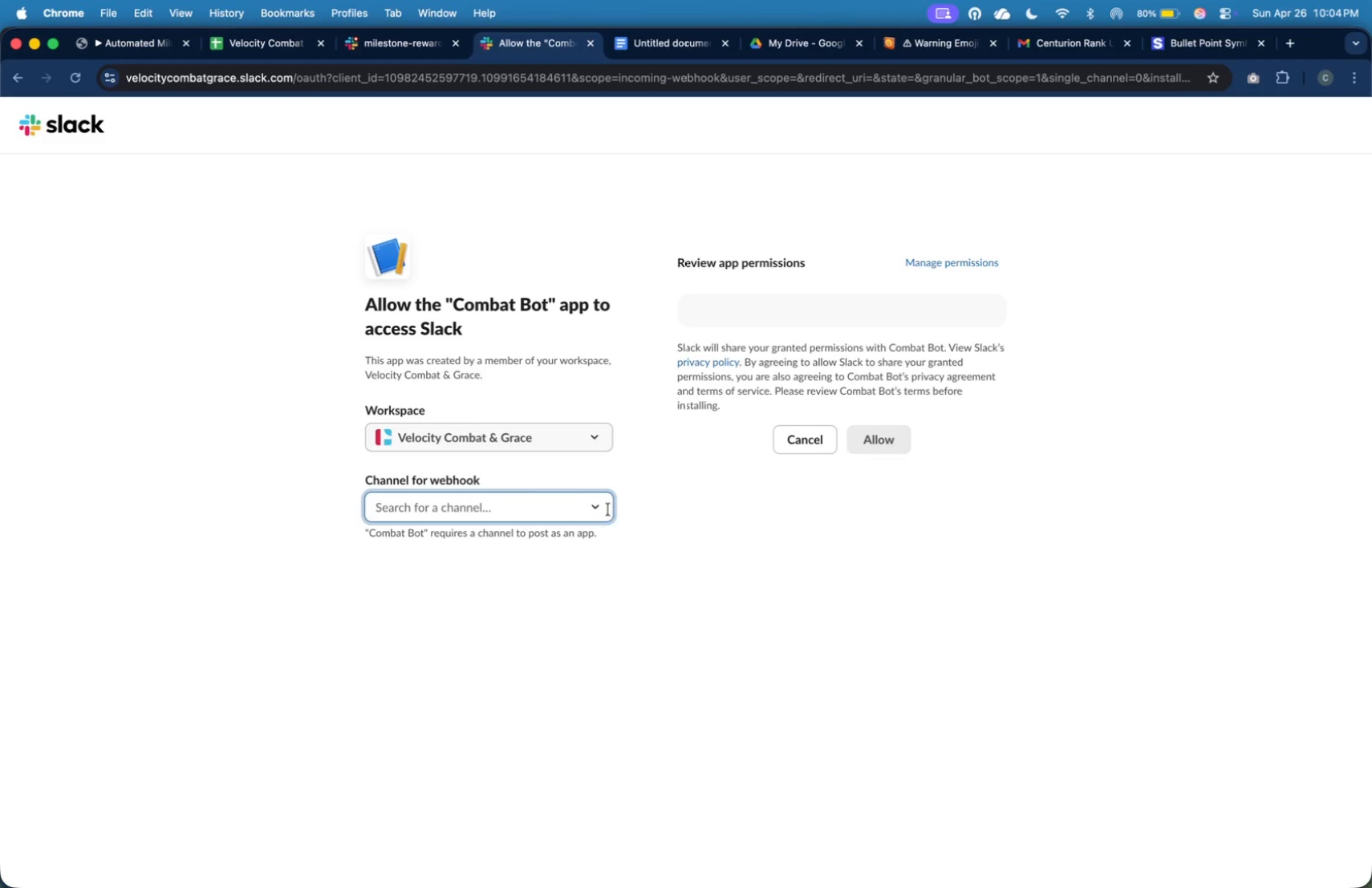 
left_click([599, 505])
 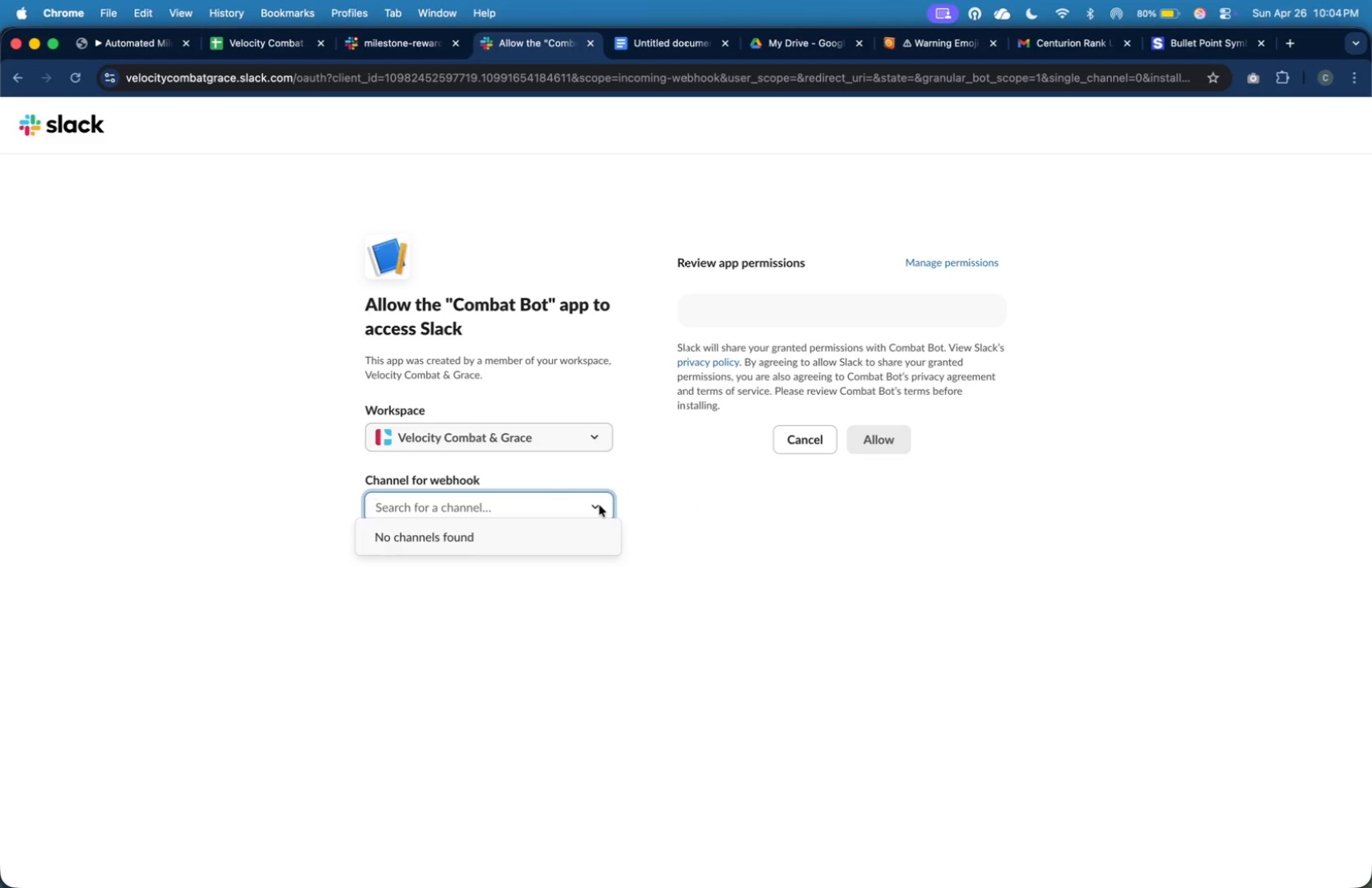 
left_click([599, 505])
 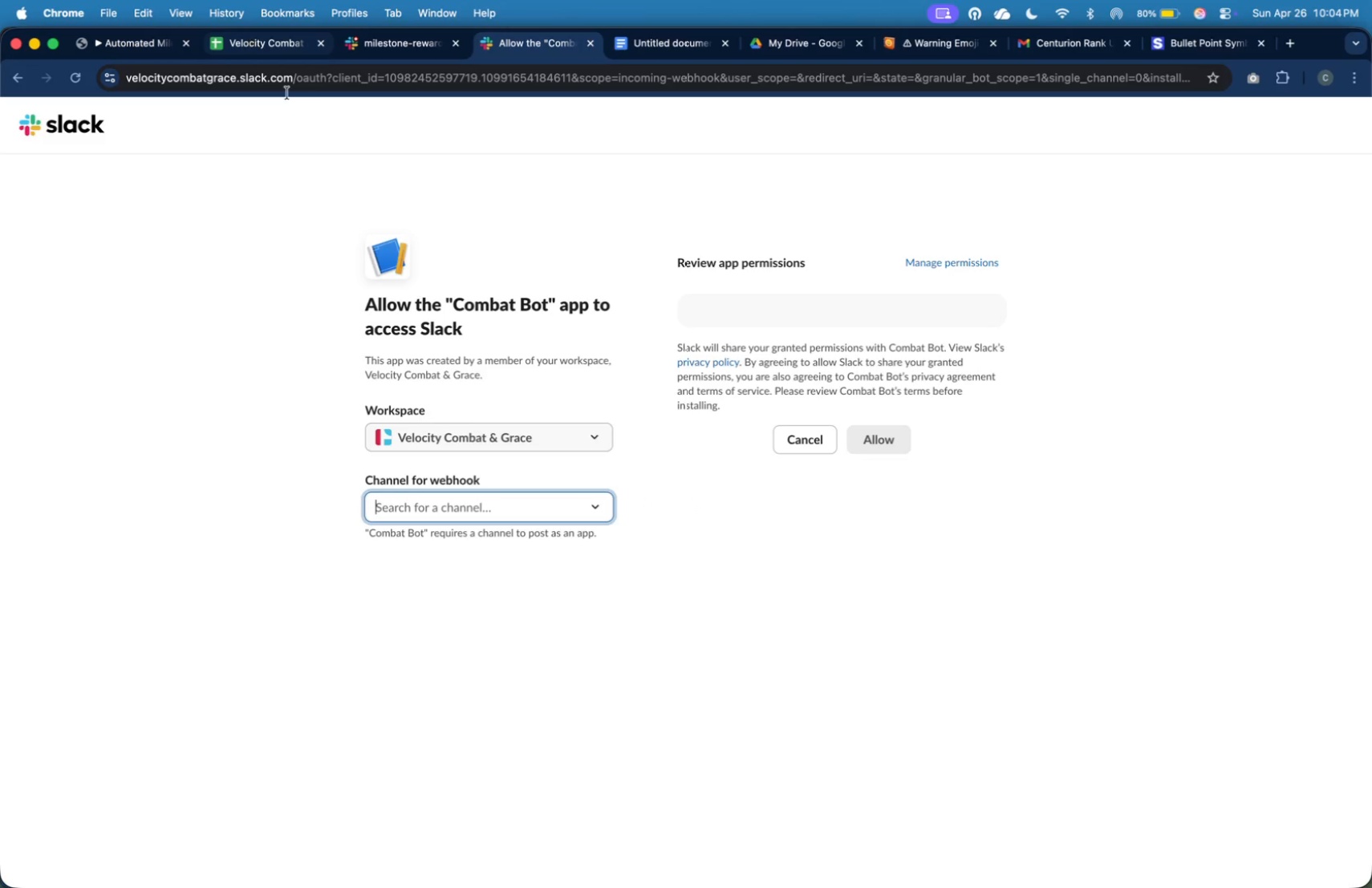 
wait(5.6)
 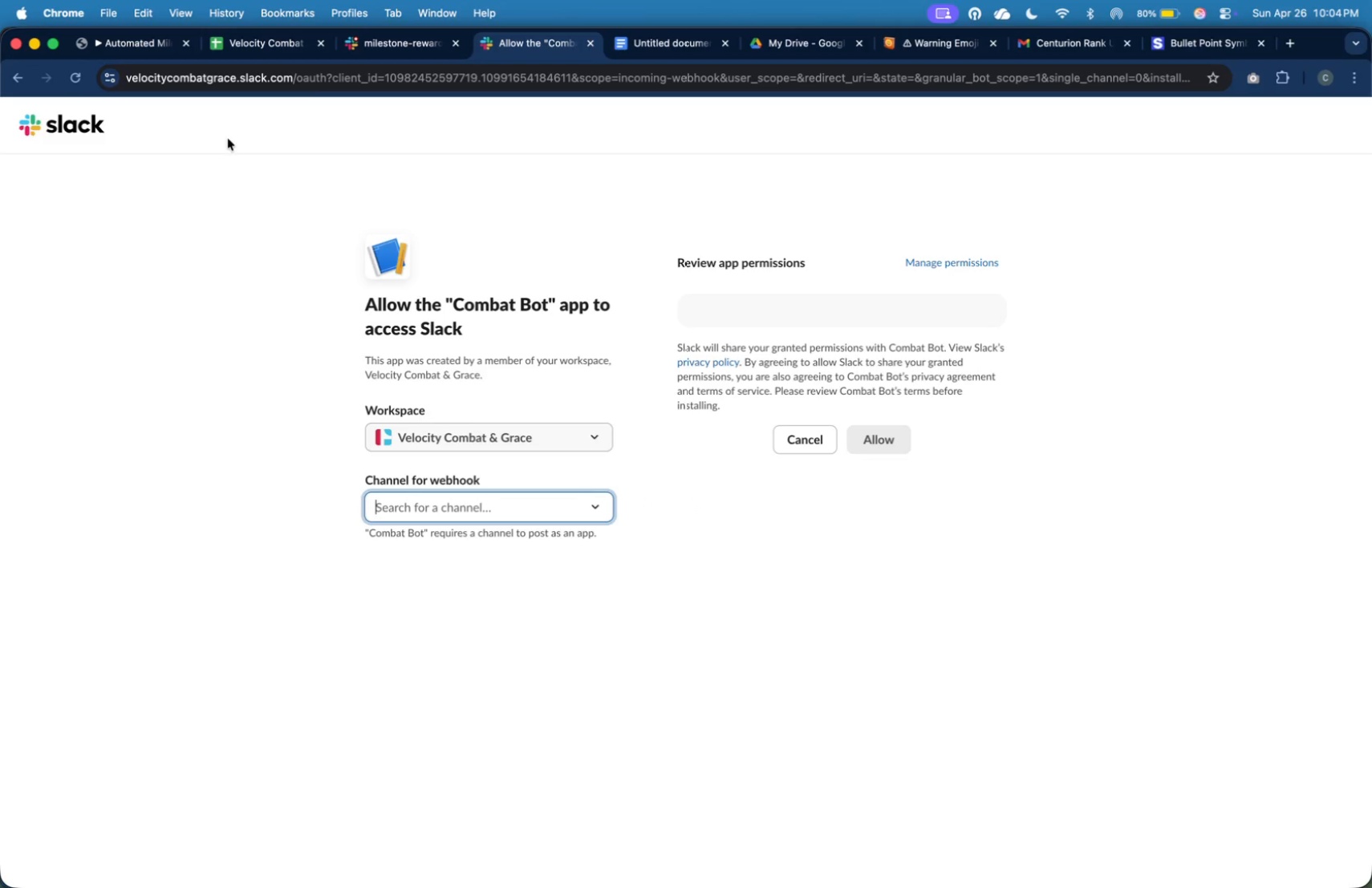 
mouse_move([376, 36])
 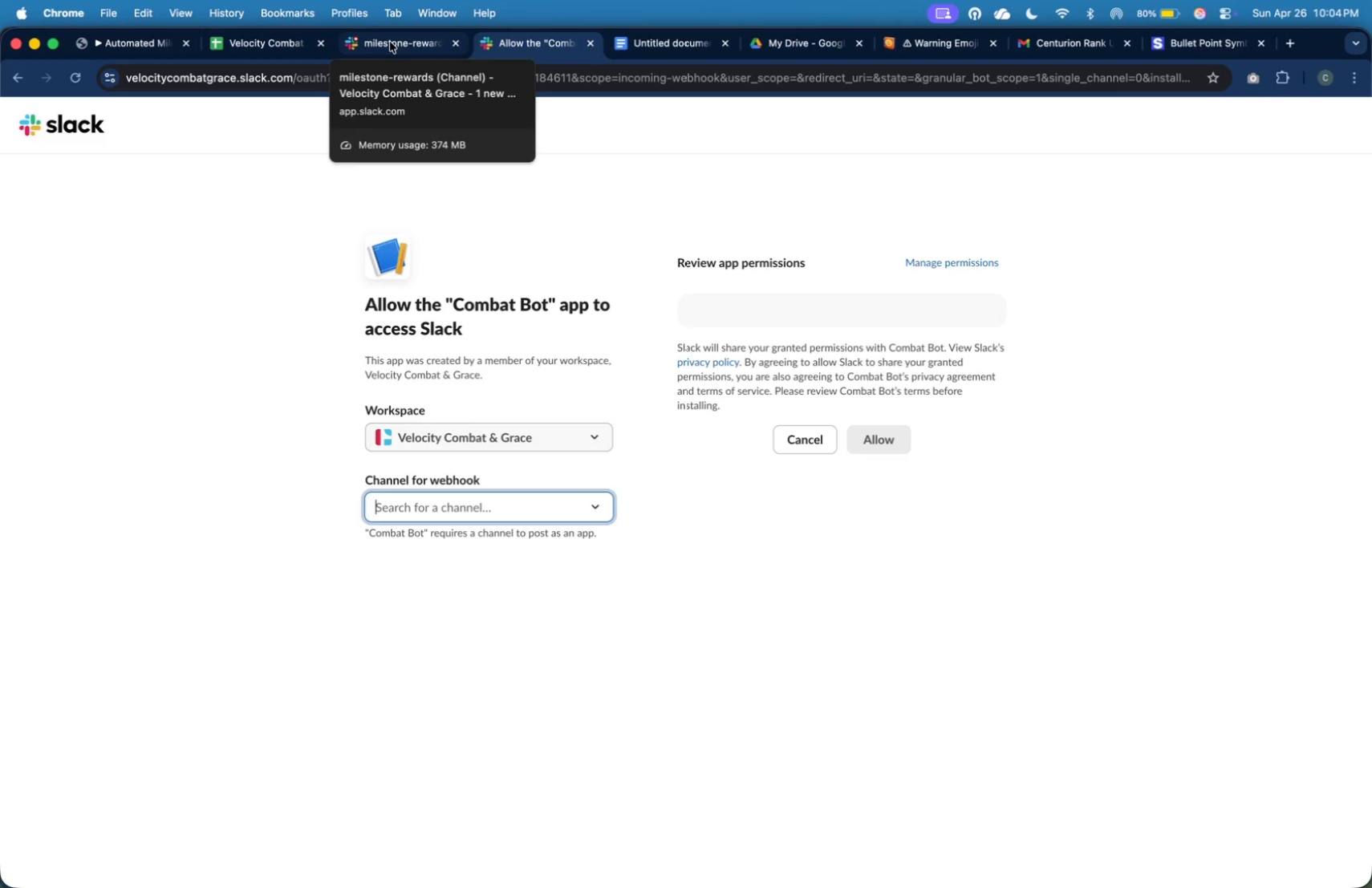 
left_click([395, 44])
 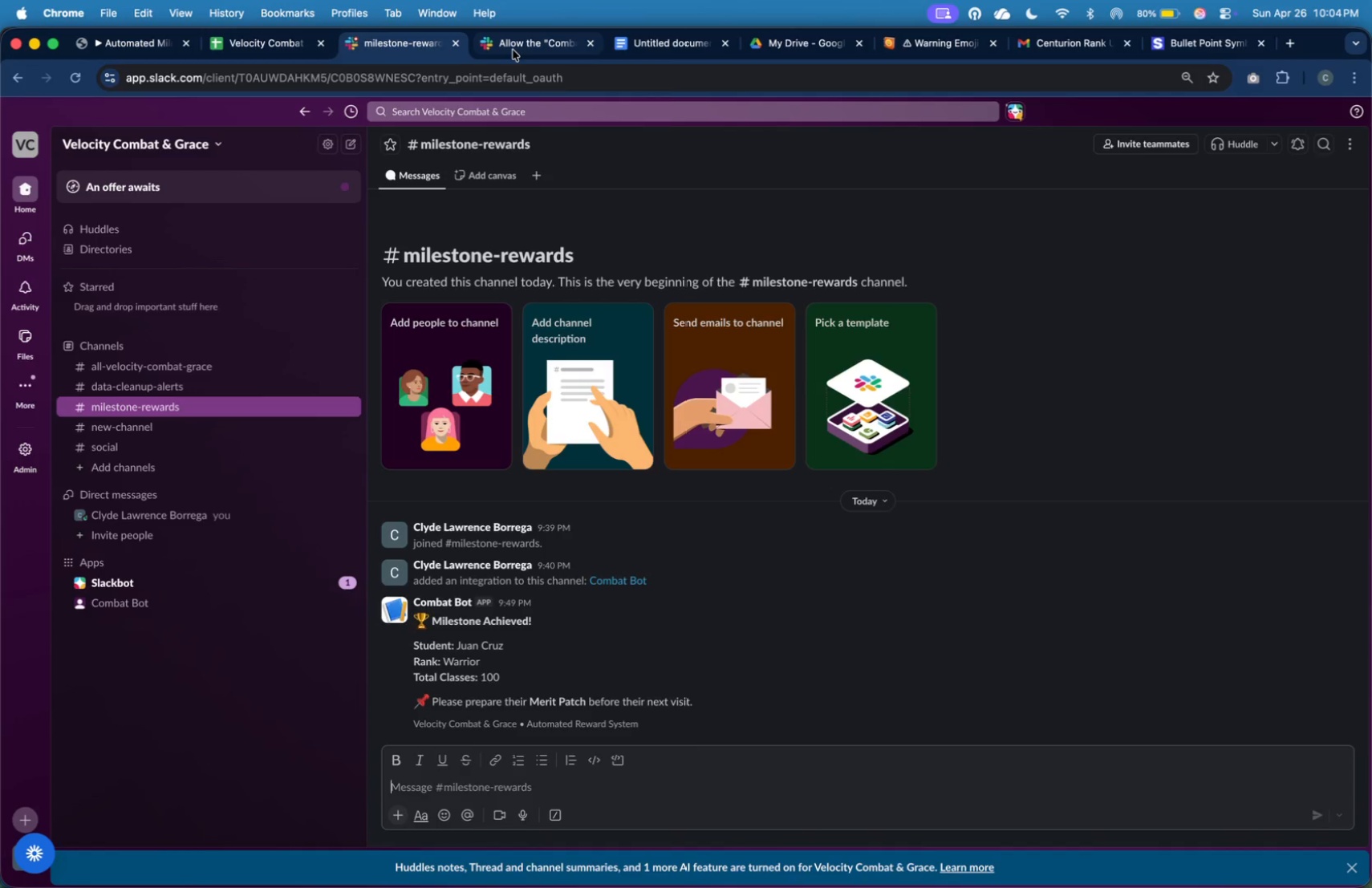 
wait(8.74)
 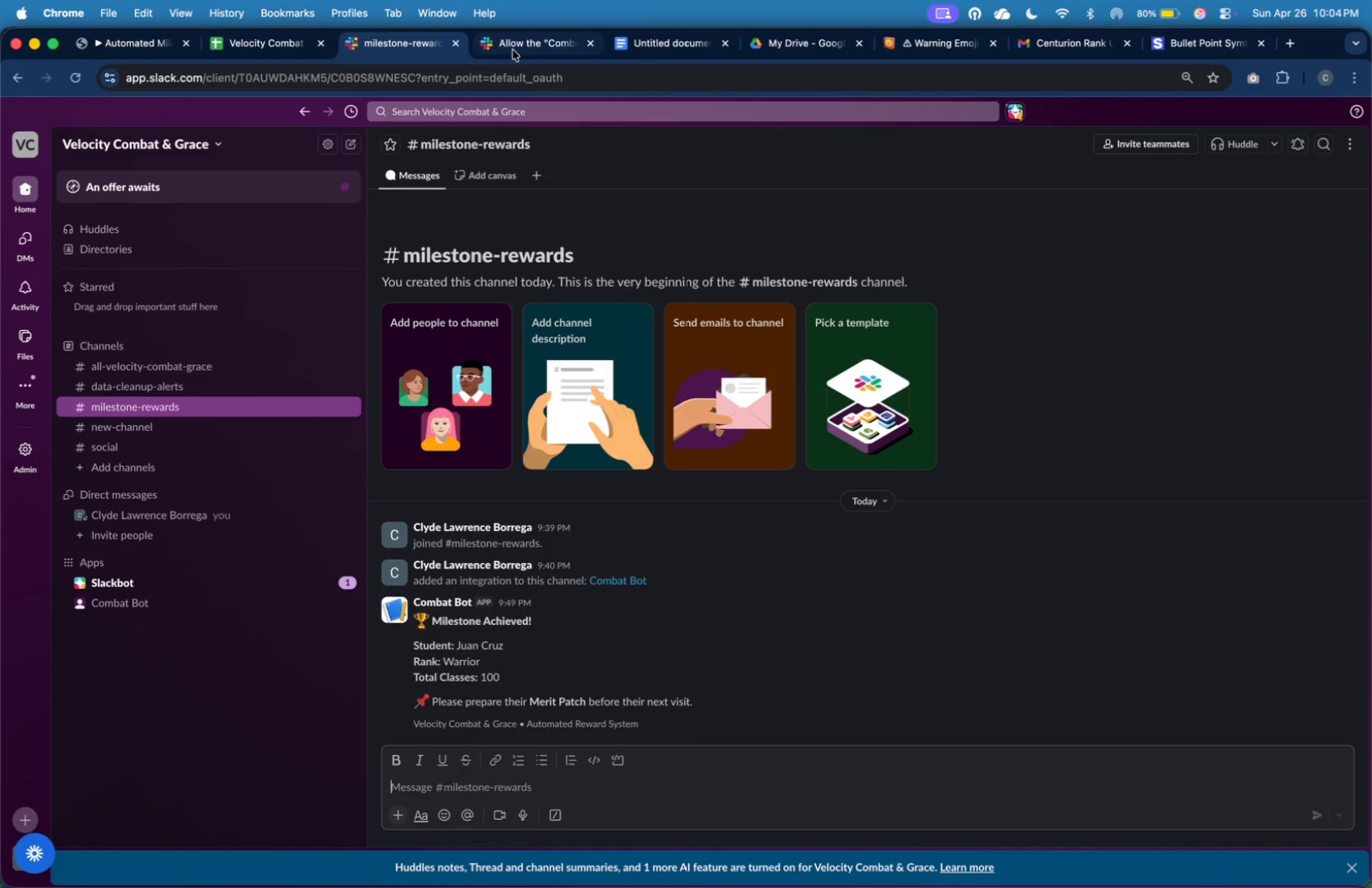 
left_click([5, 87])
 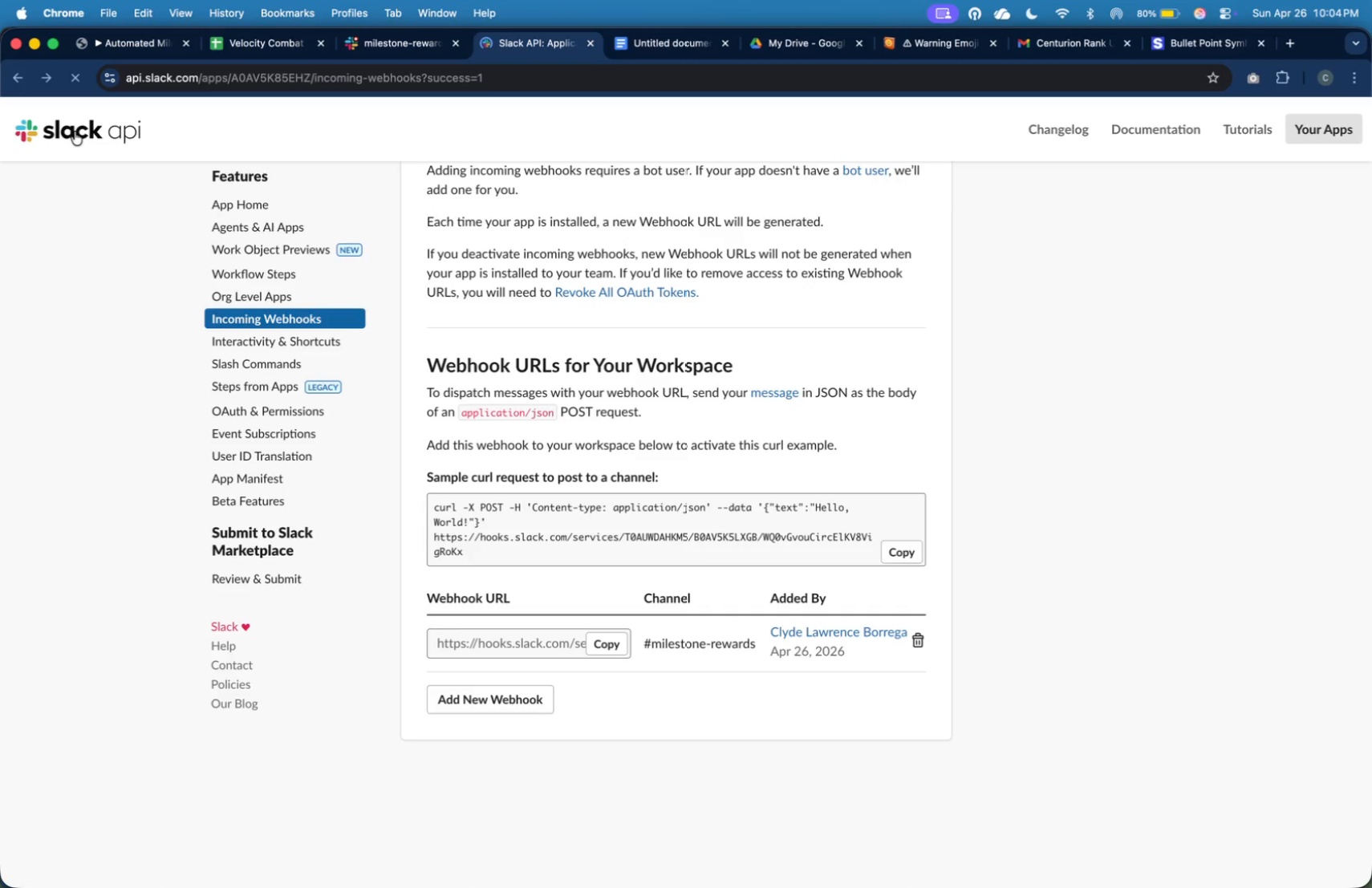 
wait(8.38)
 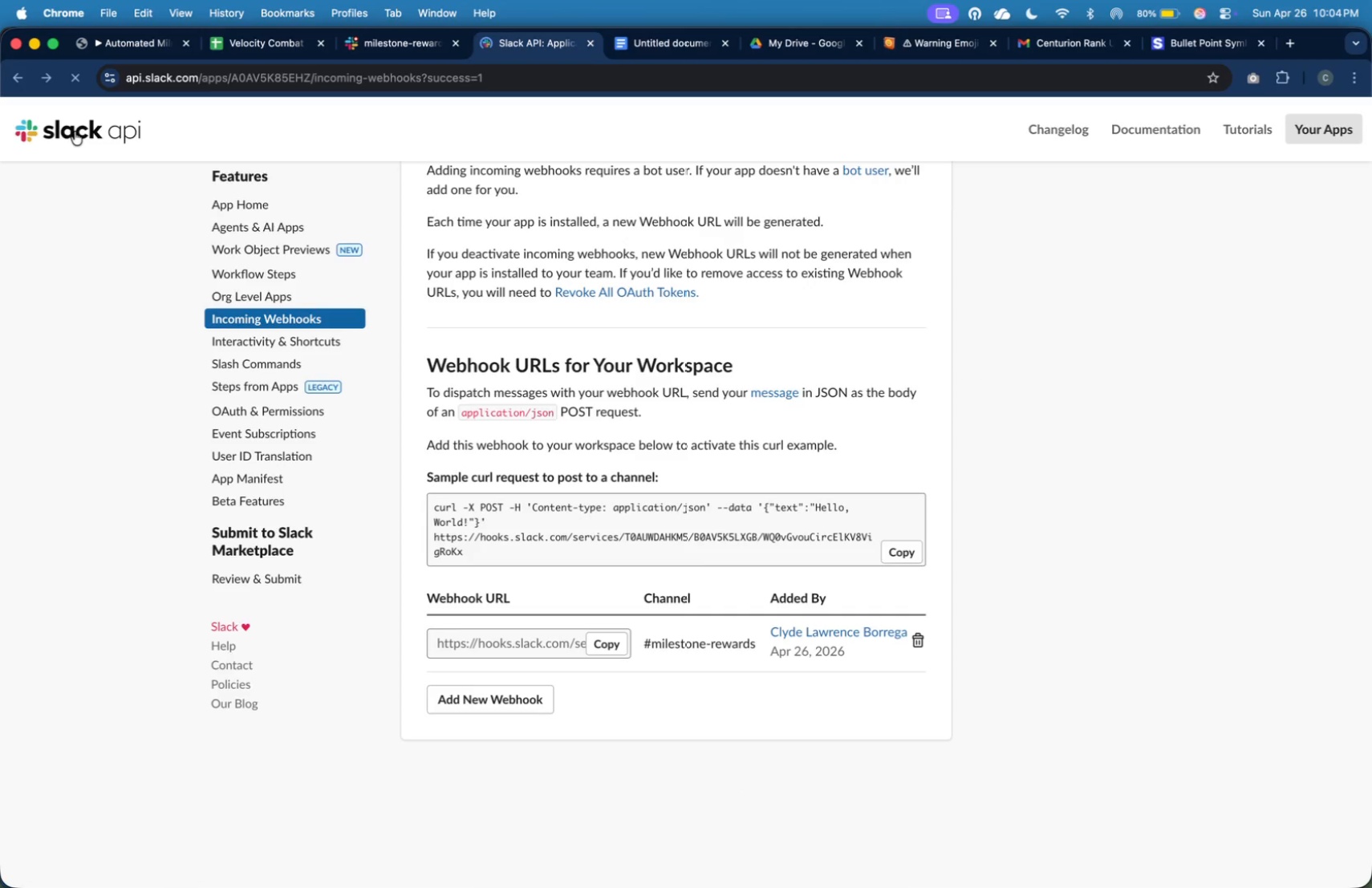 
left_click([512, 700])
 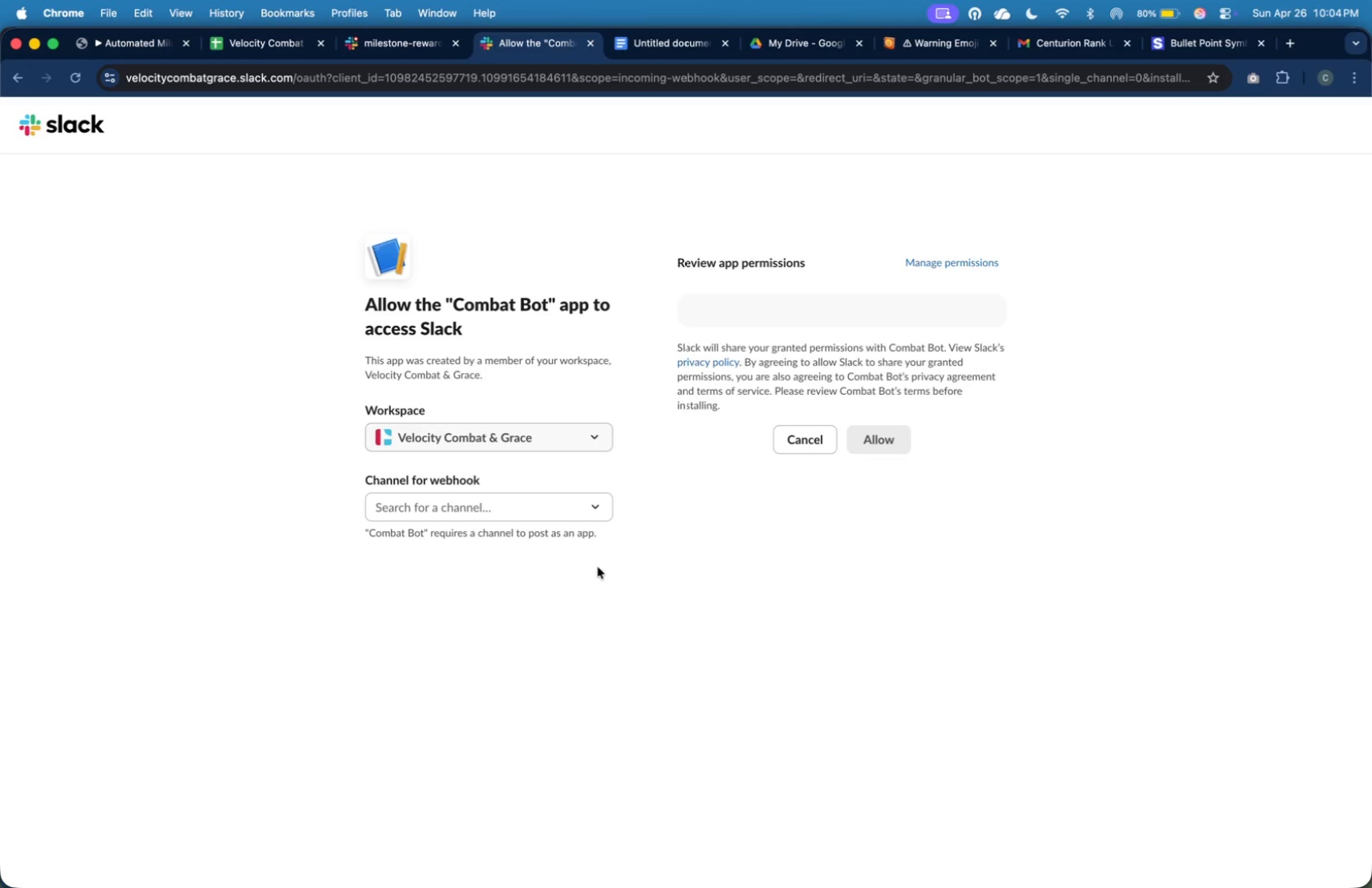 
left_click([582, 509])
 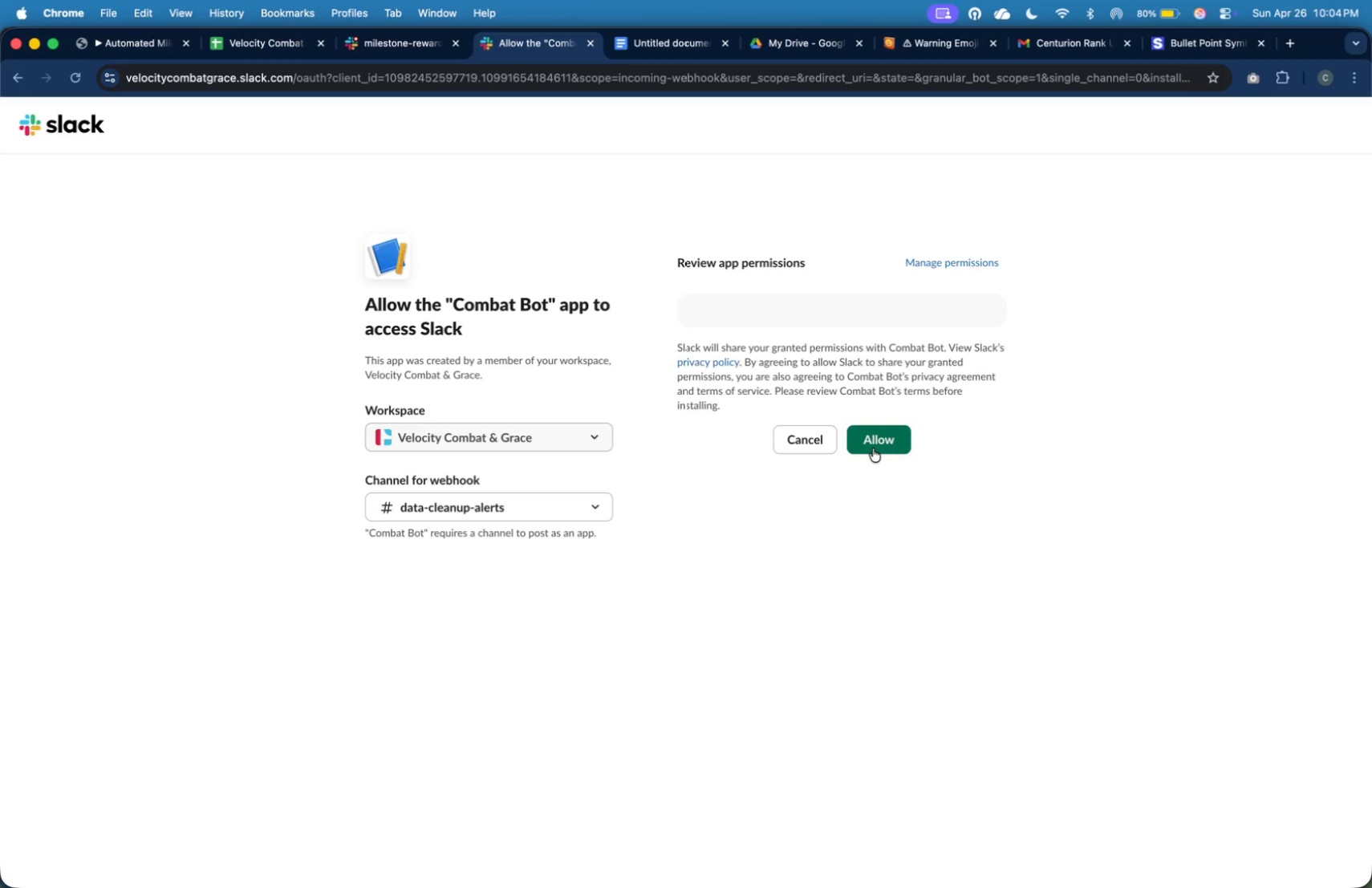 
wait(8.82)
 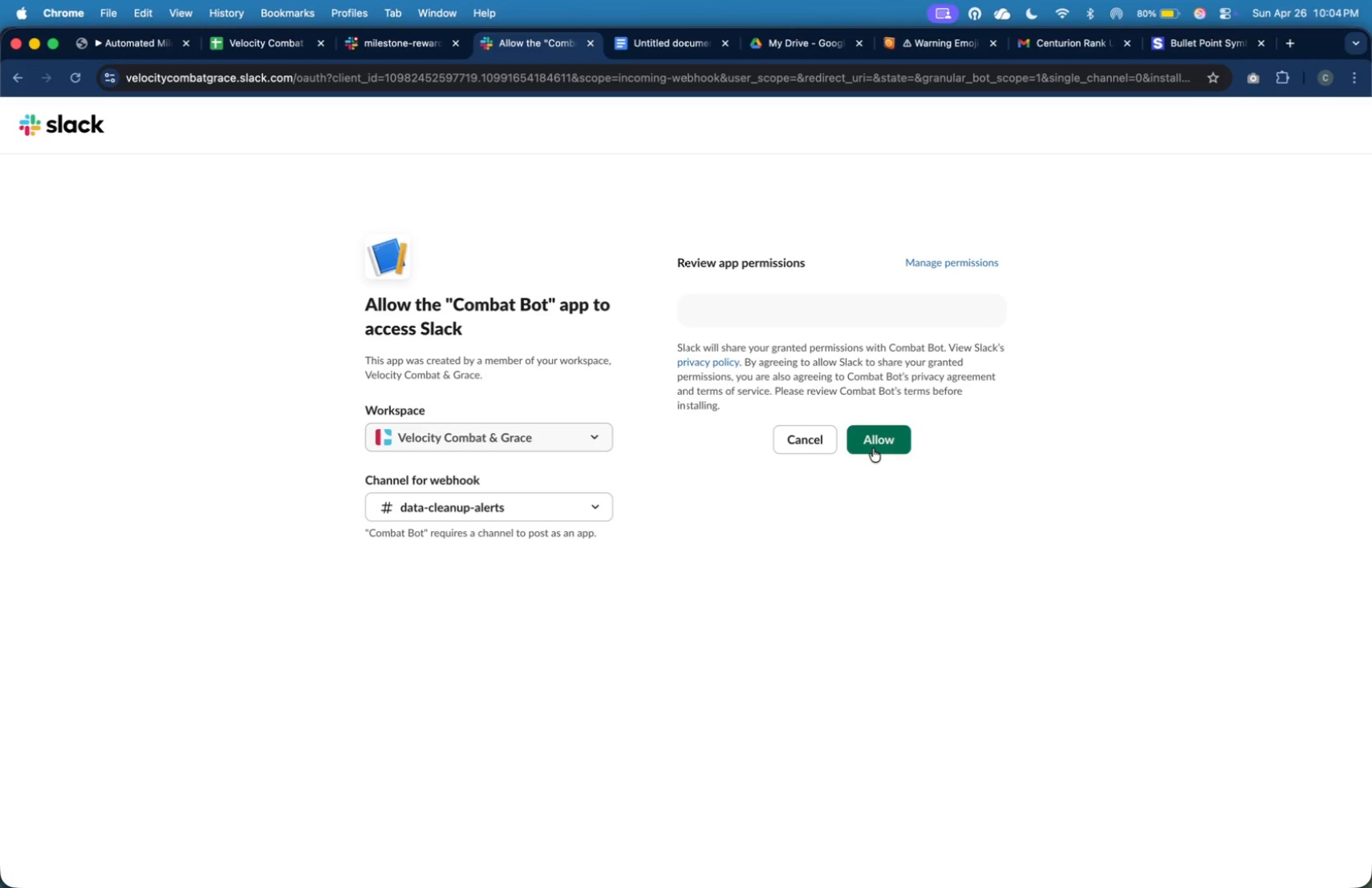 
scroll: coordinate [908, 558], scroll_direction: down, amount: 9.0
 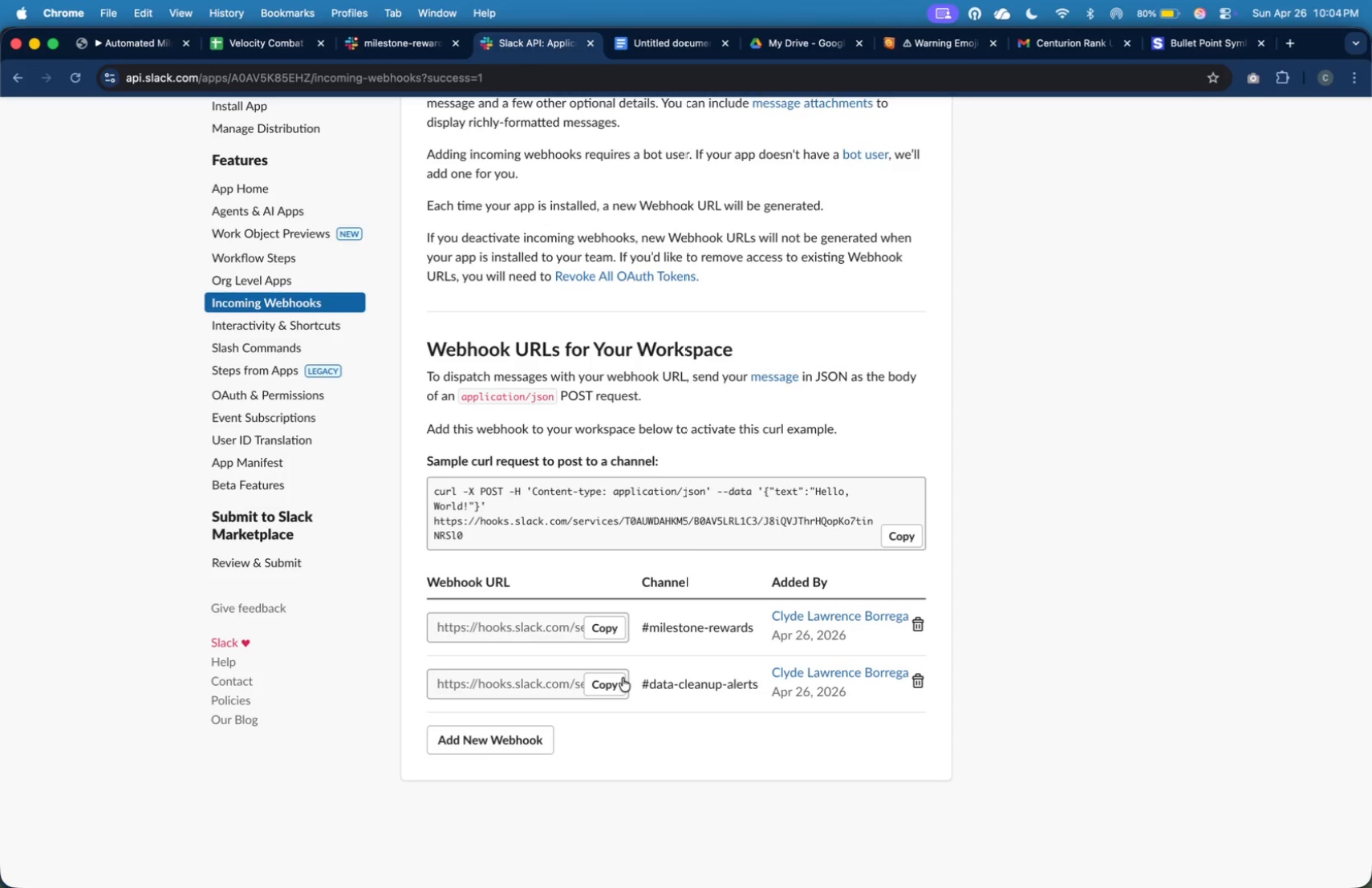 
left_click([617, 680])
 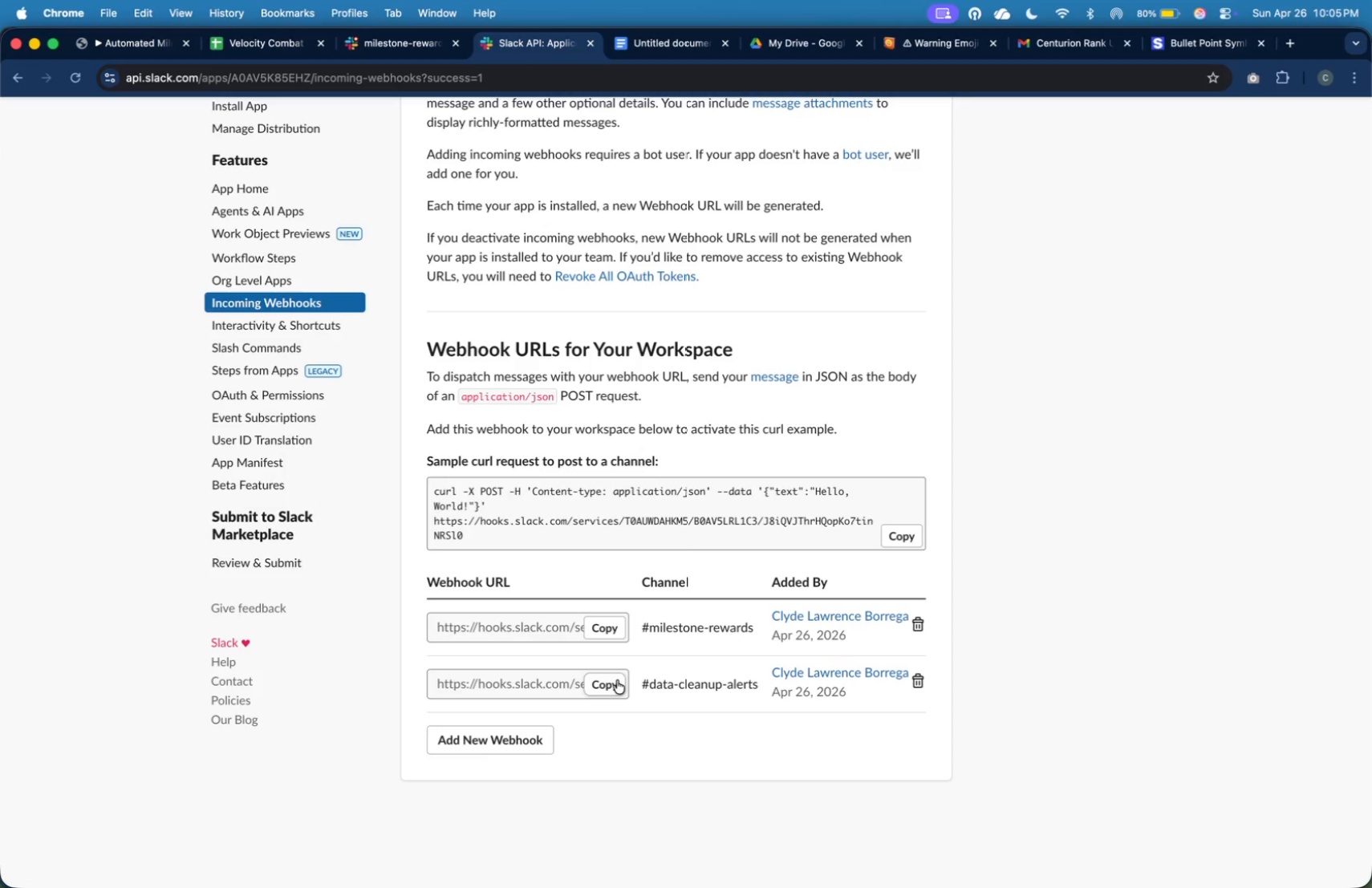 
double_click([617, 680])
 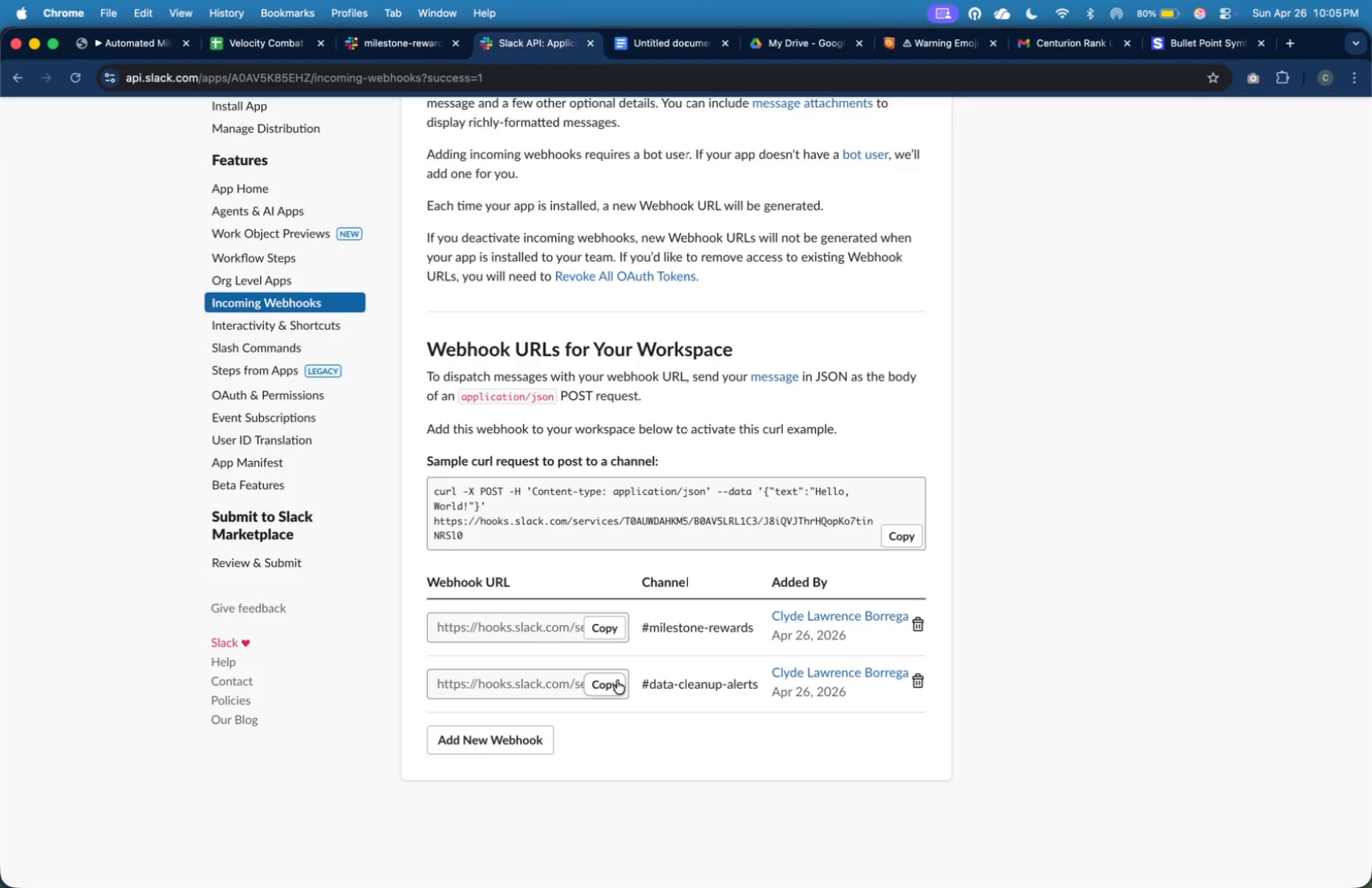 
triple_click([617, 680])
 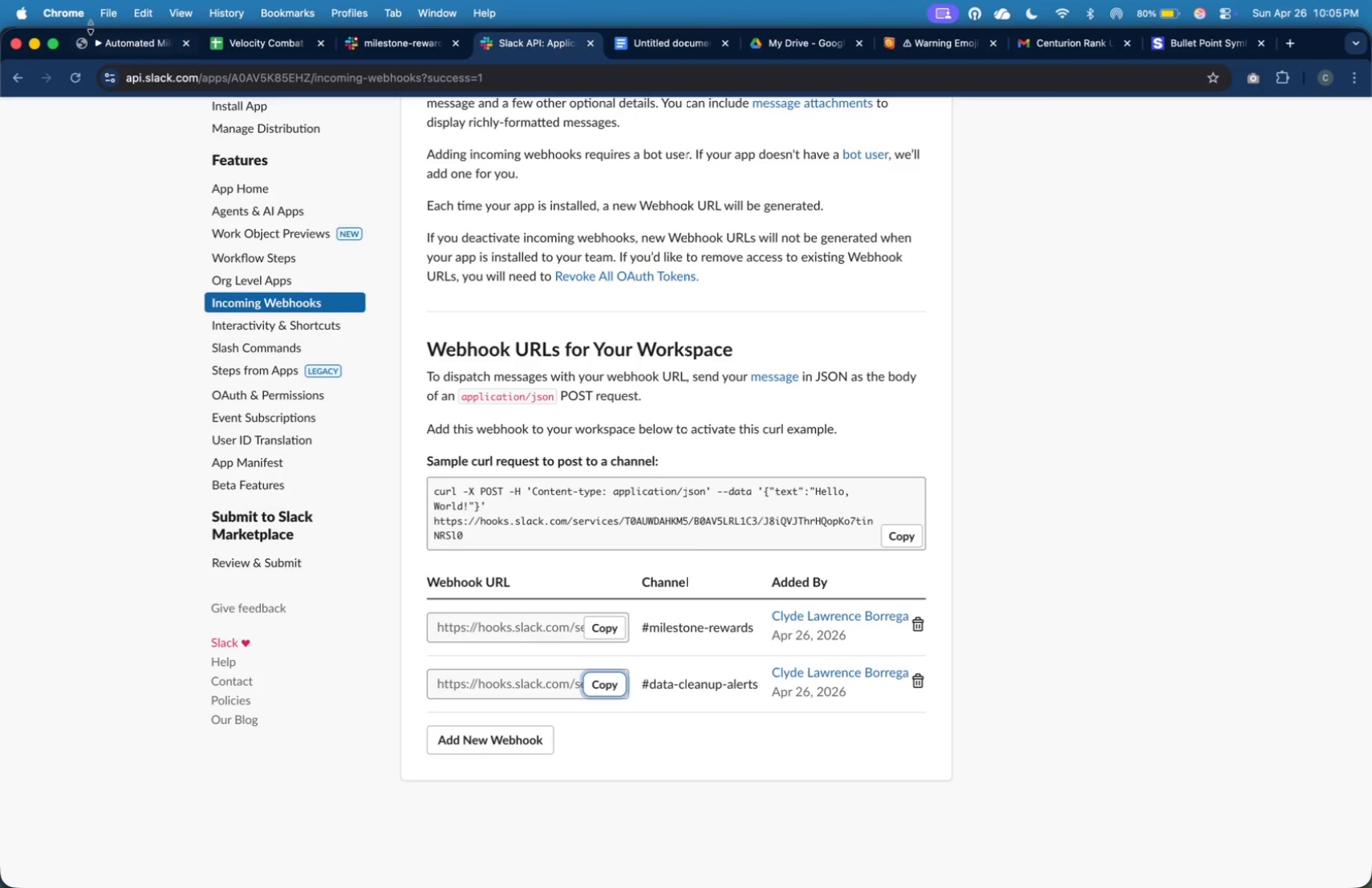 
left_click([115, 39])
 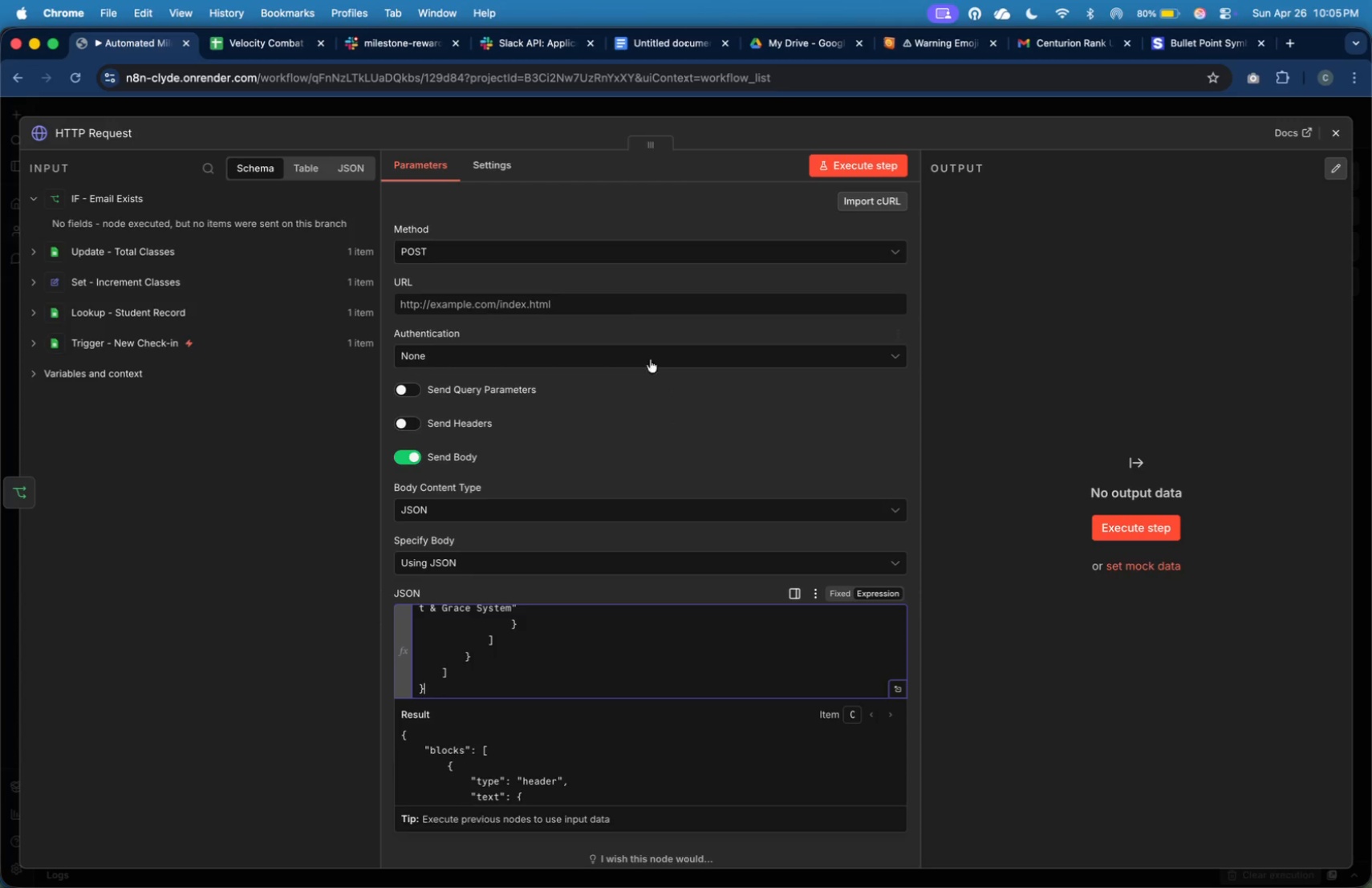 
left_click([638, 308])
 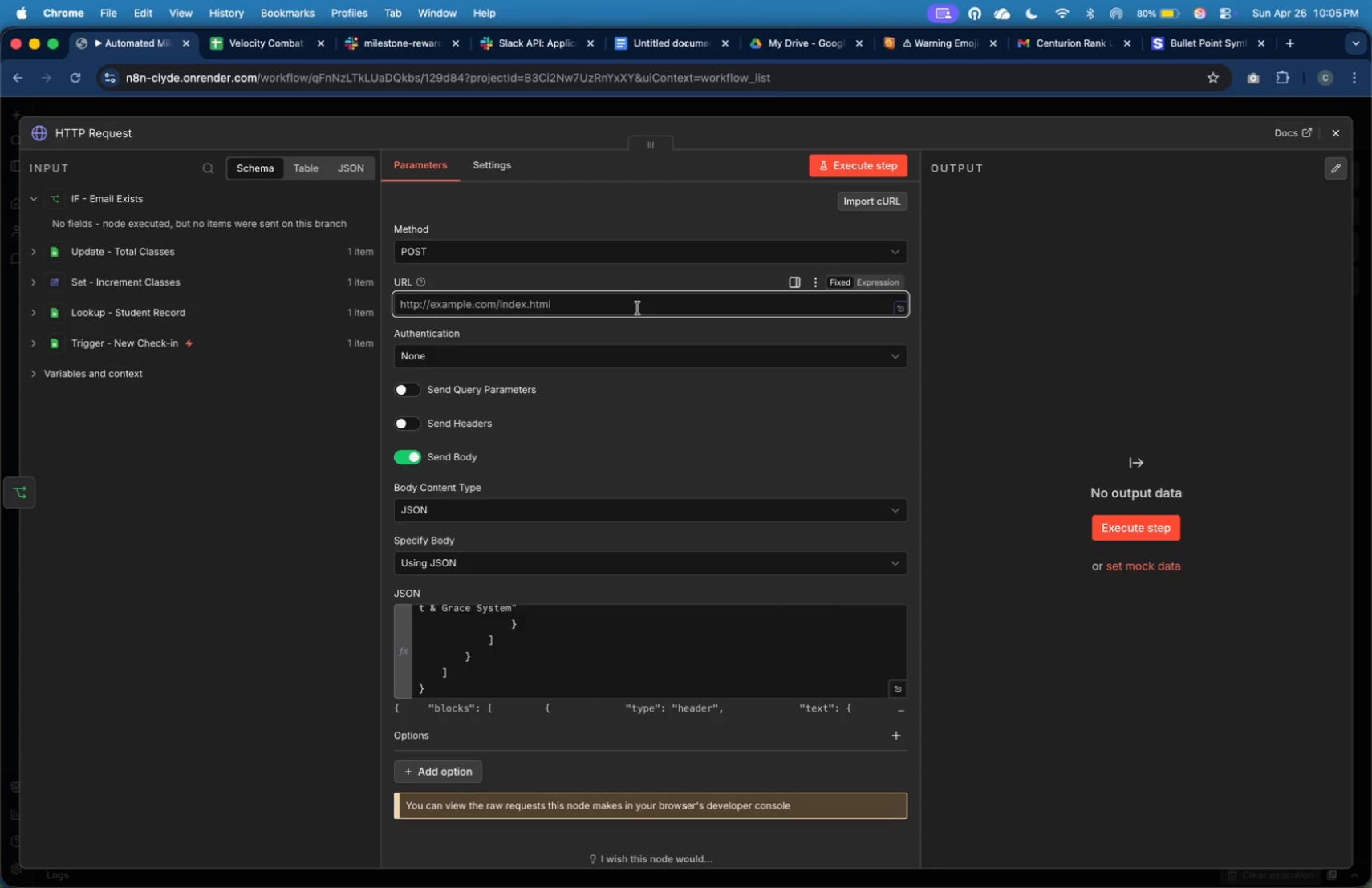 
key(Meta+V)
 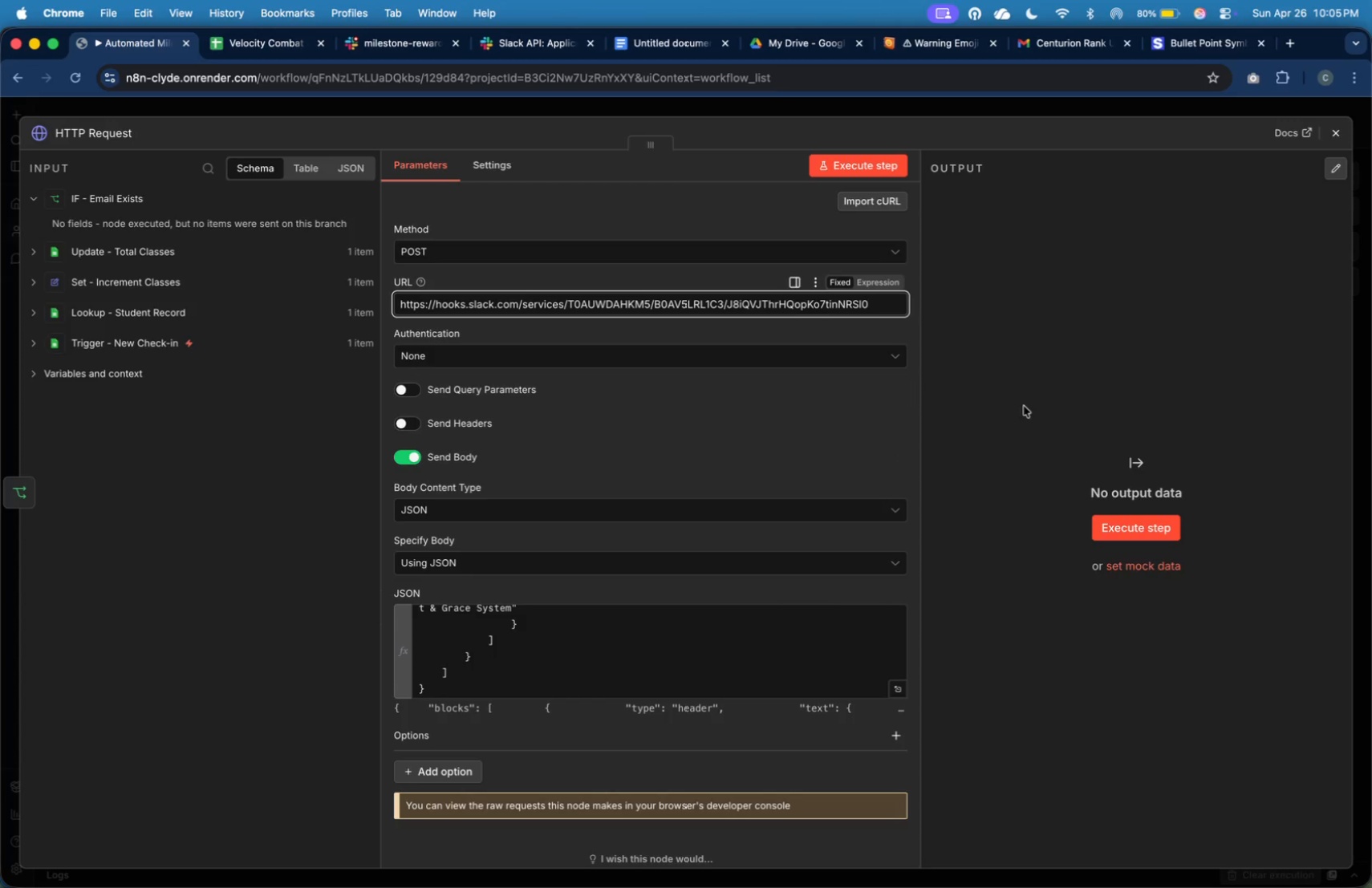 
left_click([1027, 406])
 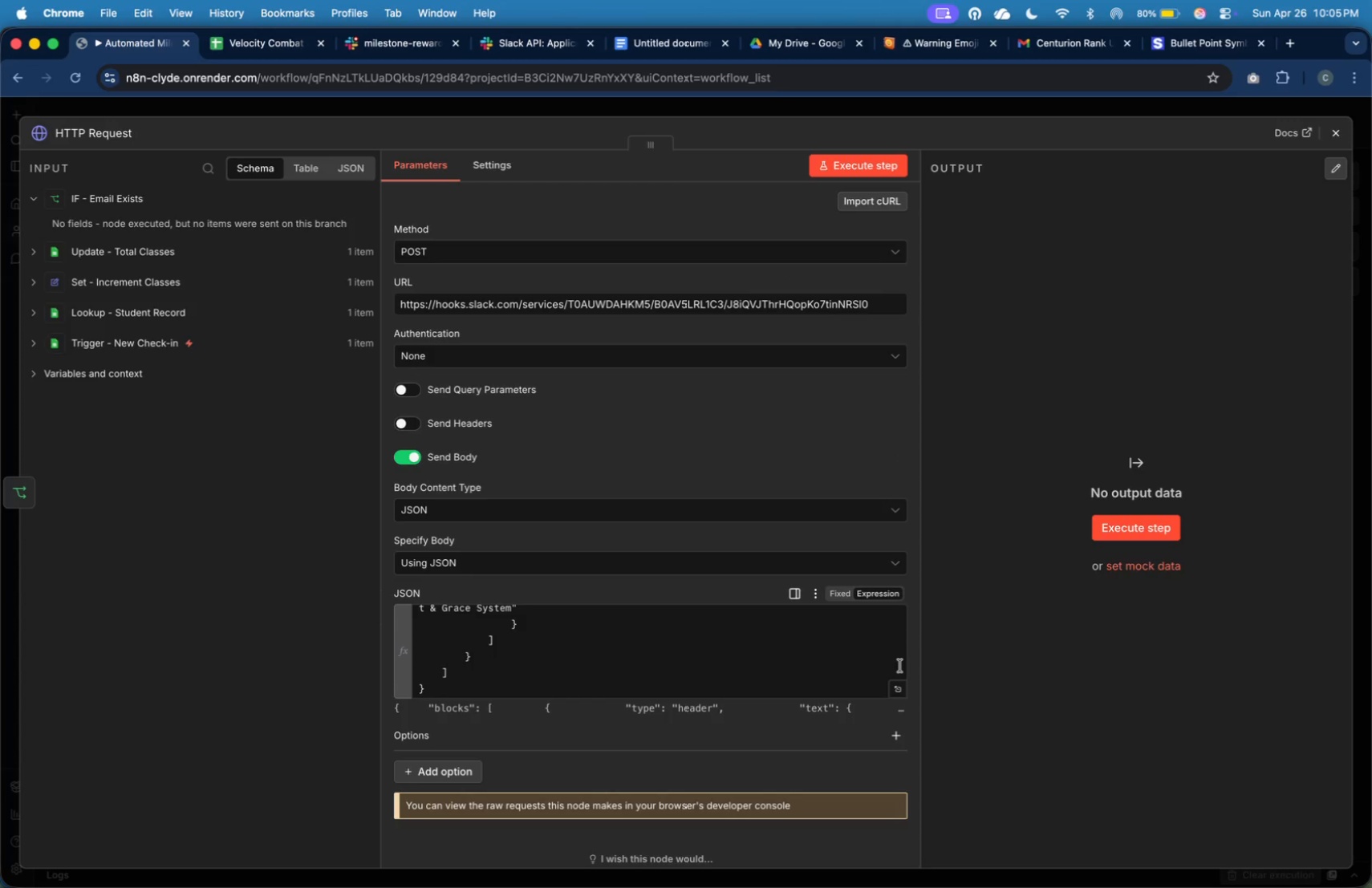 
left_click([901, 685])
 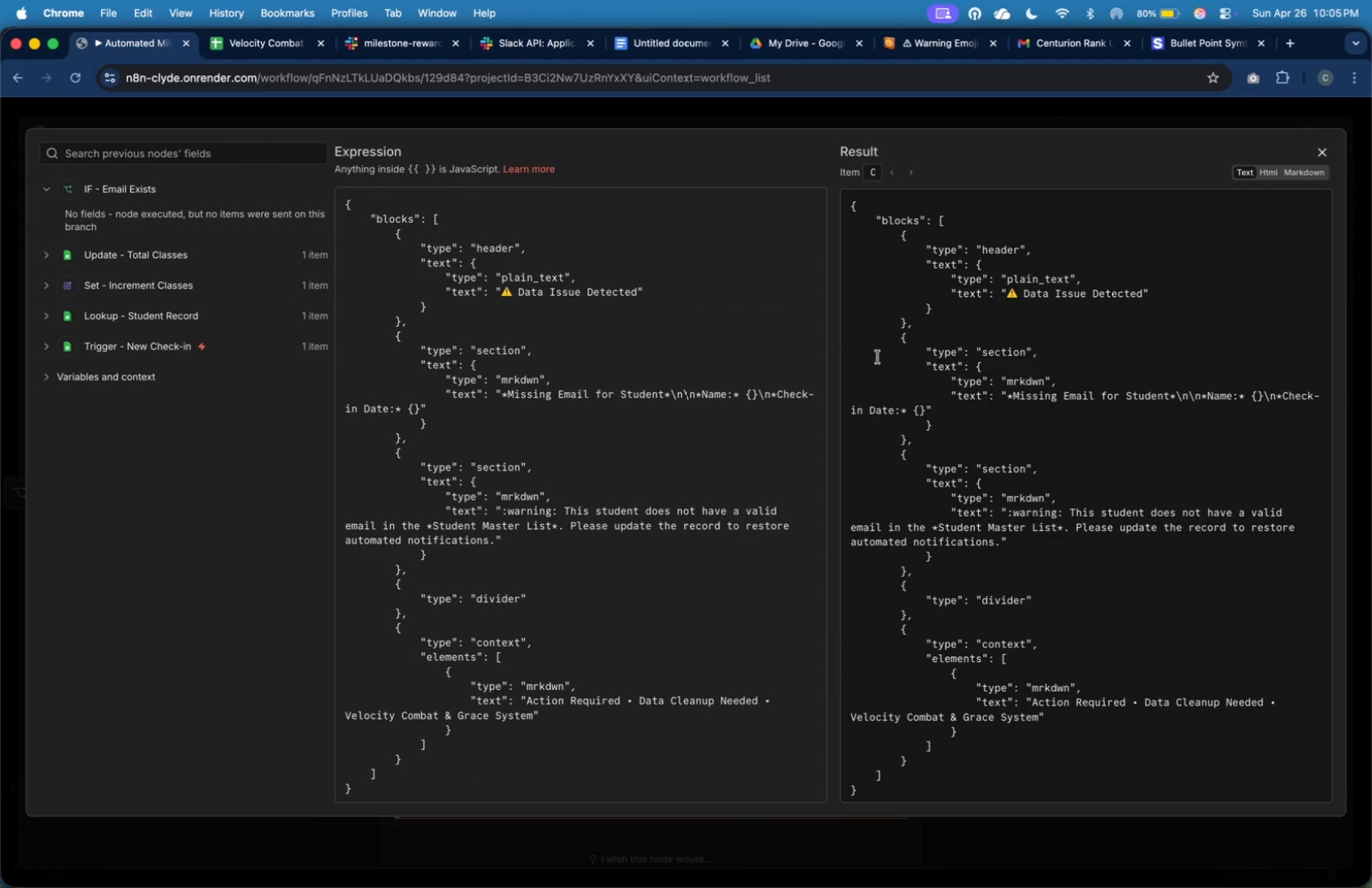 
left_click([660, 392])
 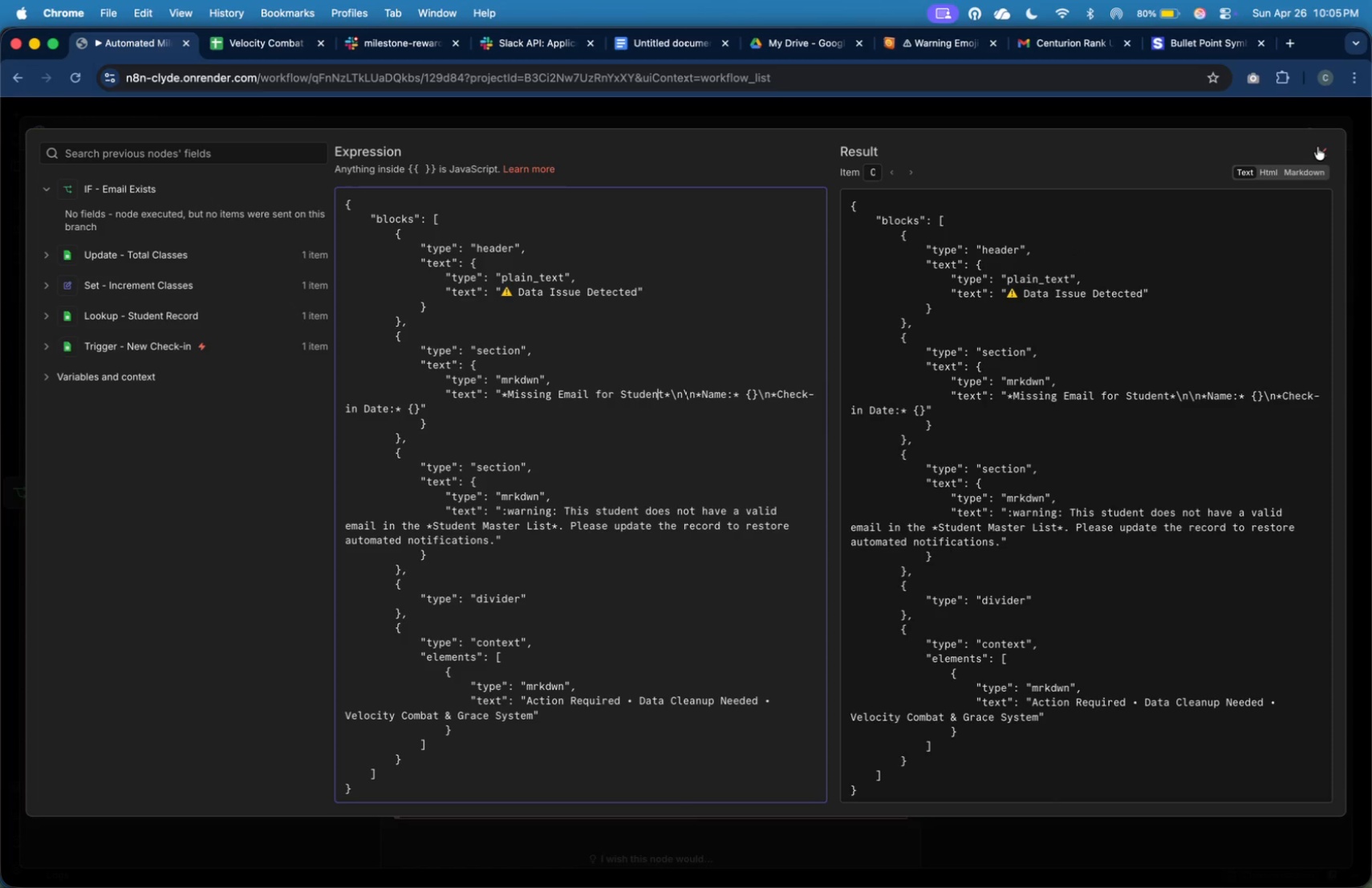 
left_click([1317, 147])
 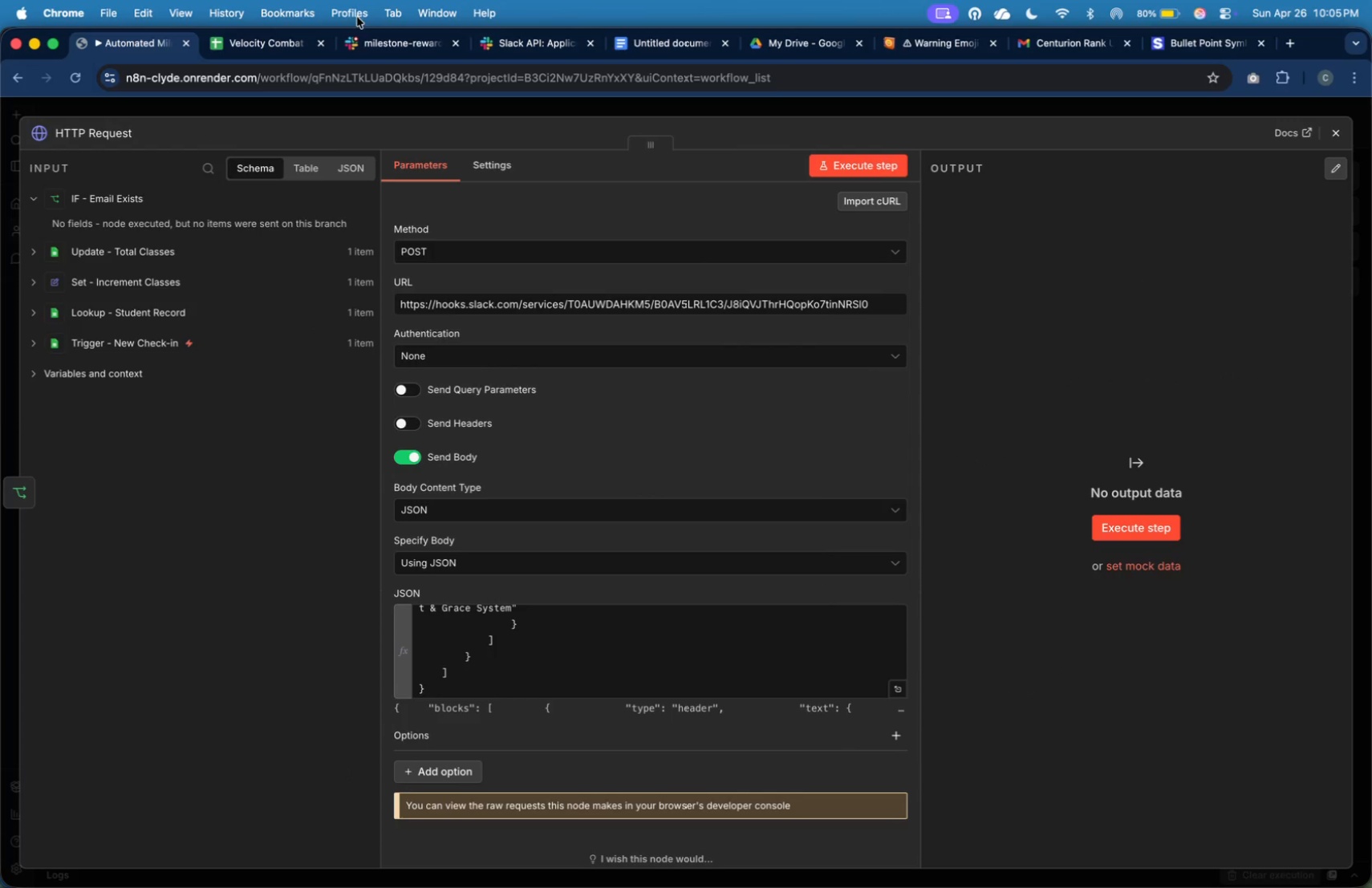 
left_click([299, 47])
 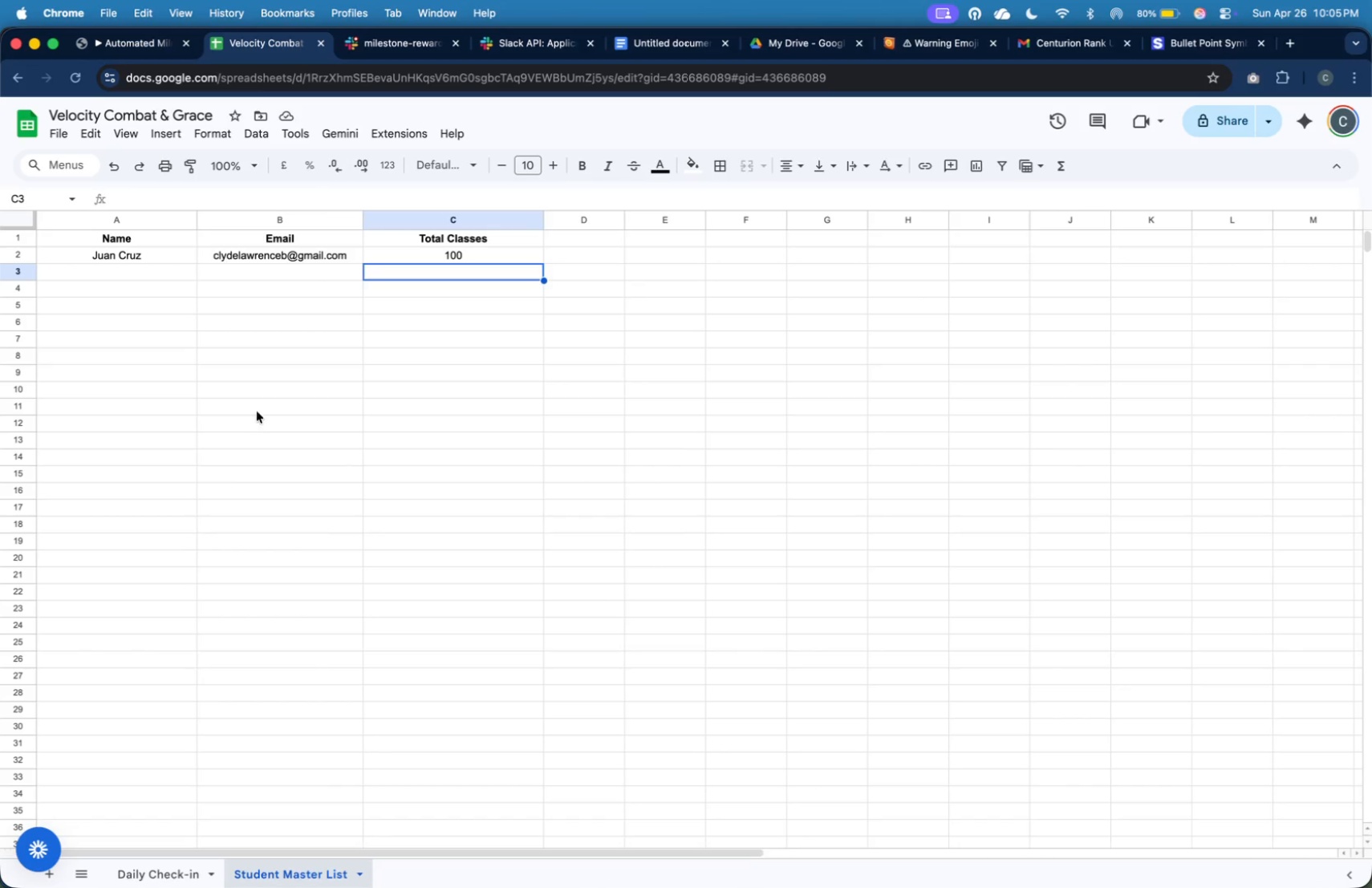 
left_click([279, 257])
 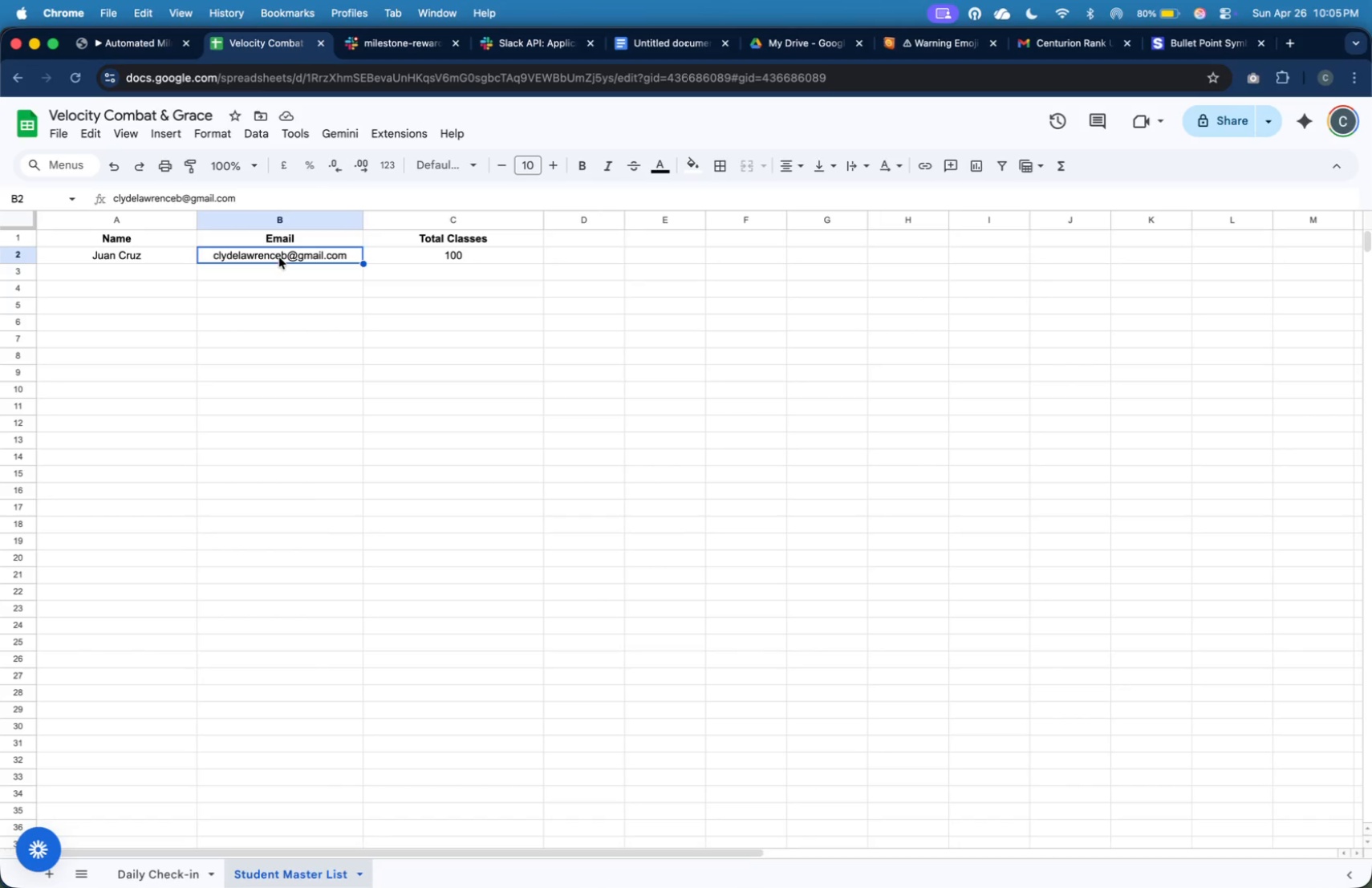 
key(Backspace)
 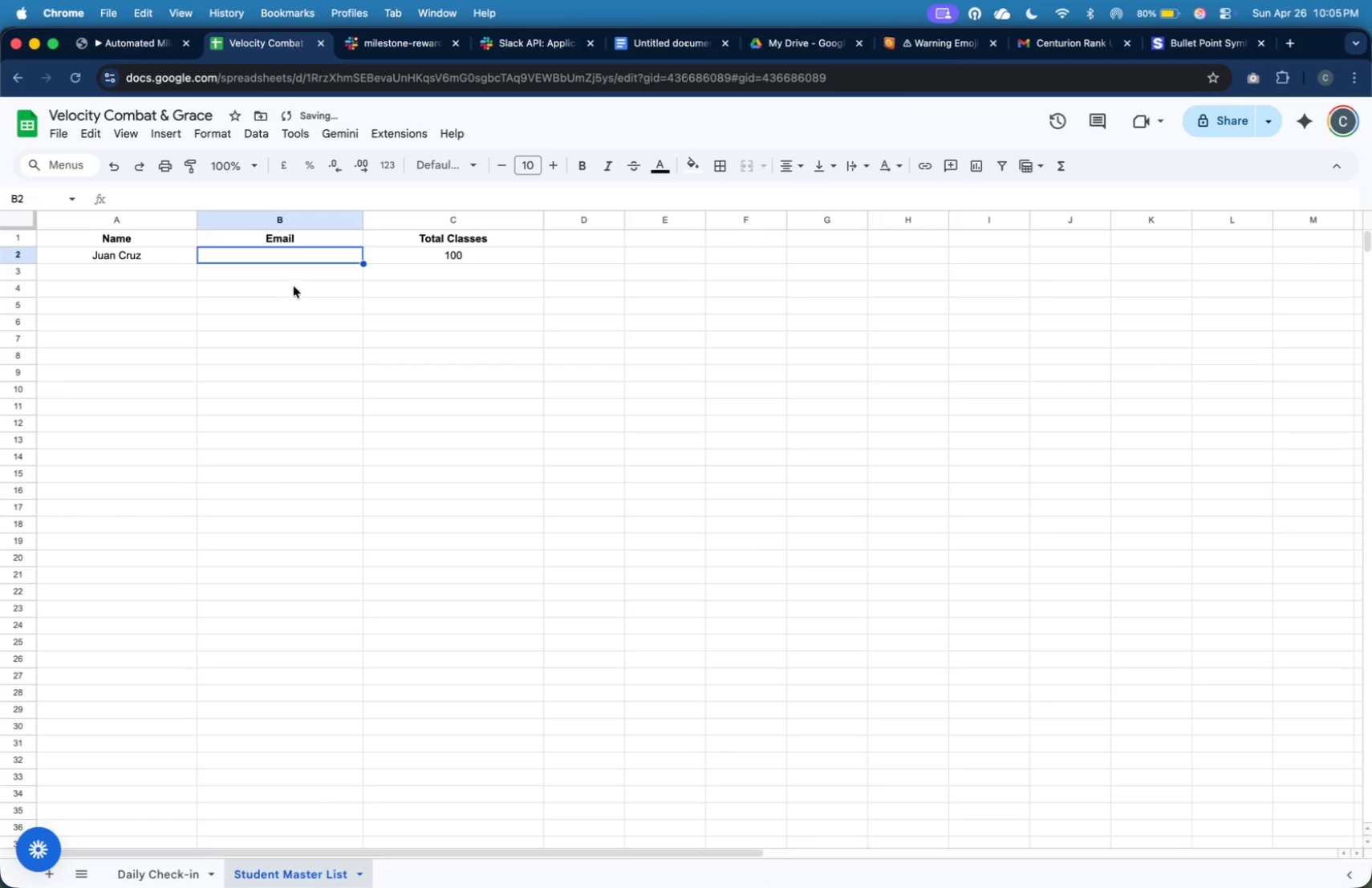 
left_click([296, 291])
 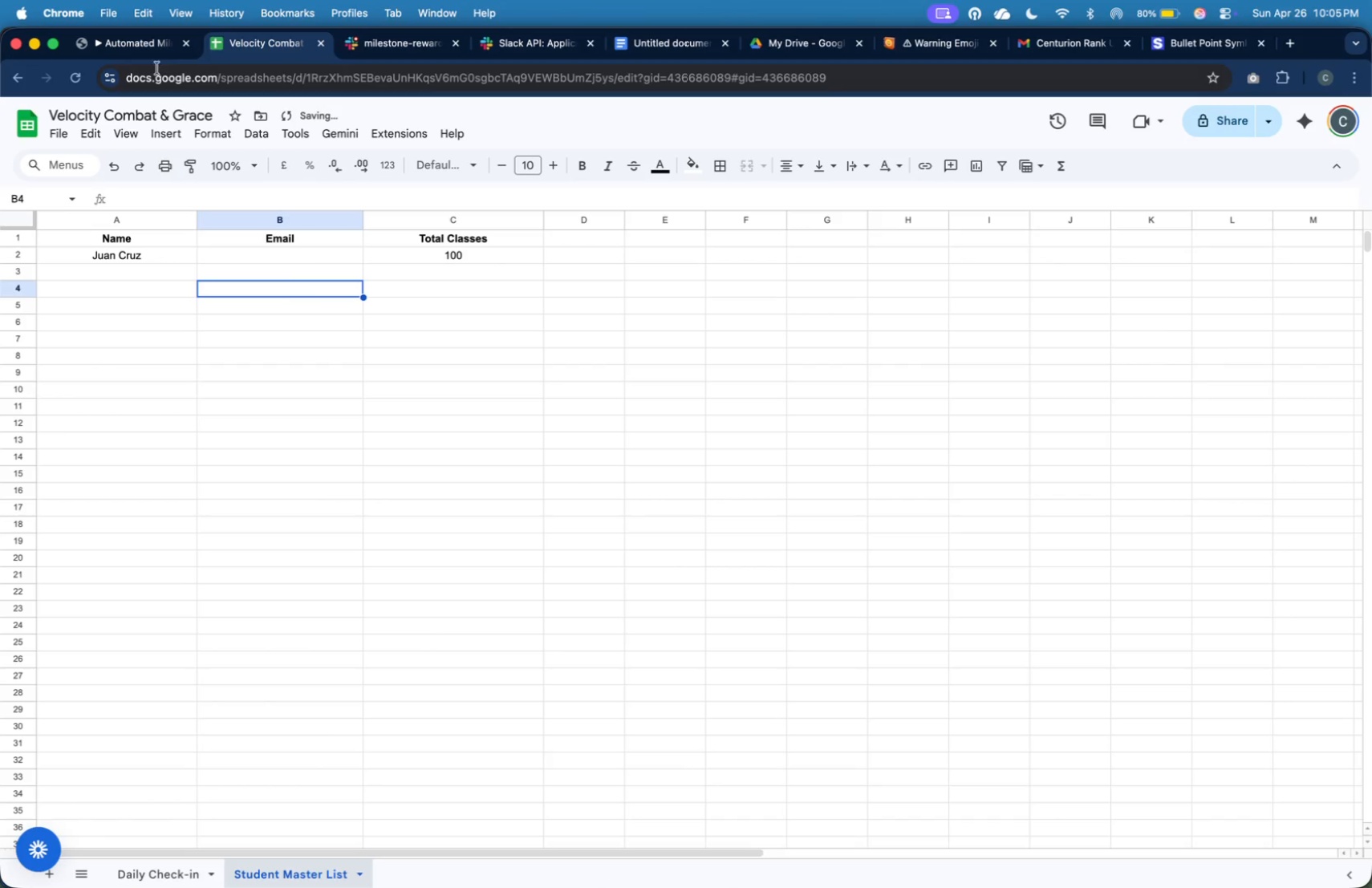 
left_click([148, 51])
 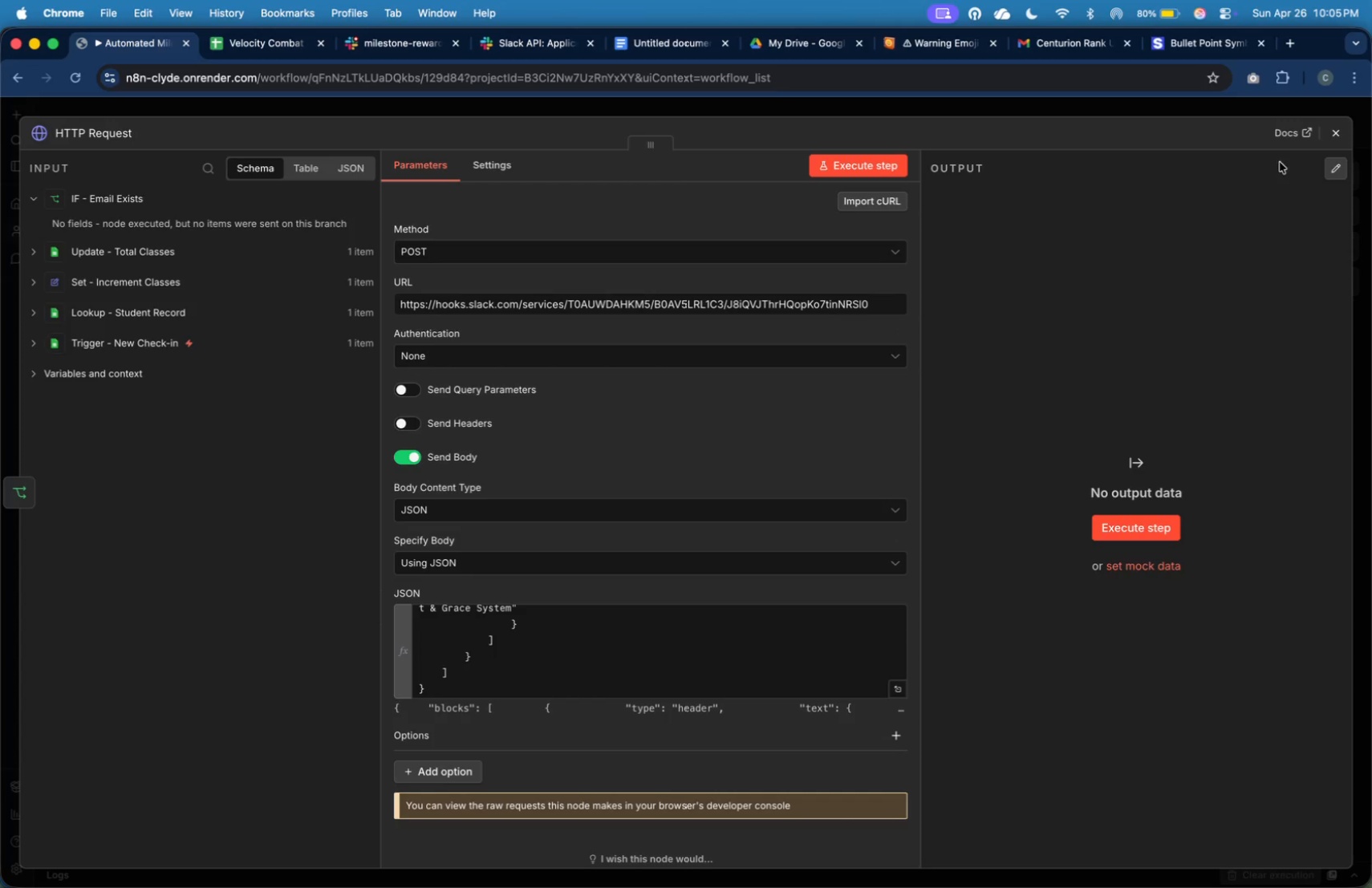 
left_click([1339, 142])
 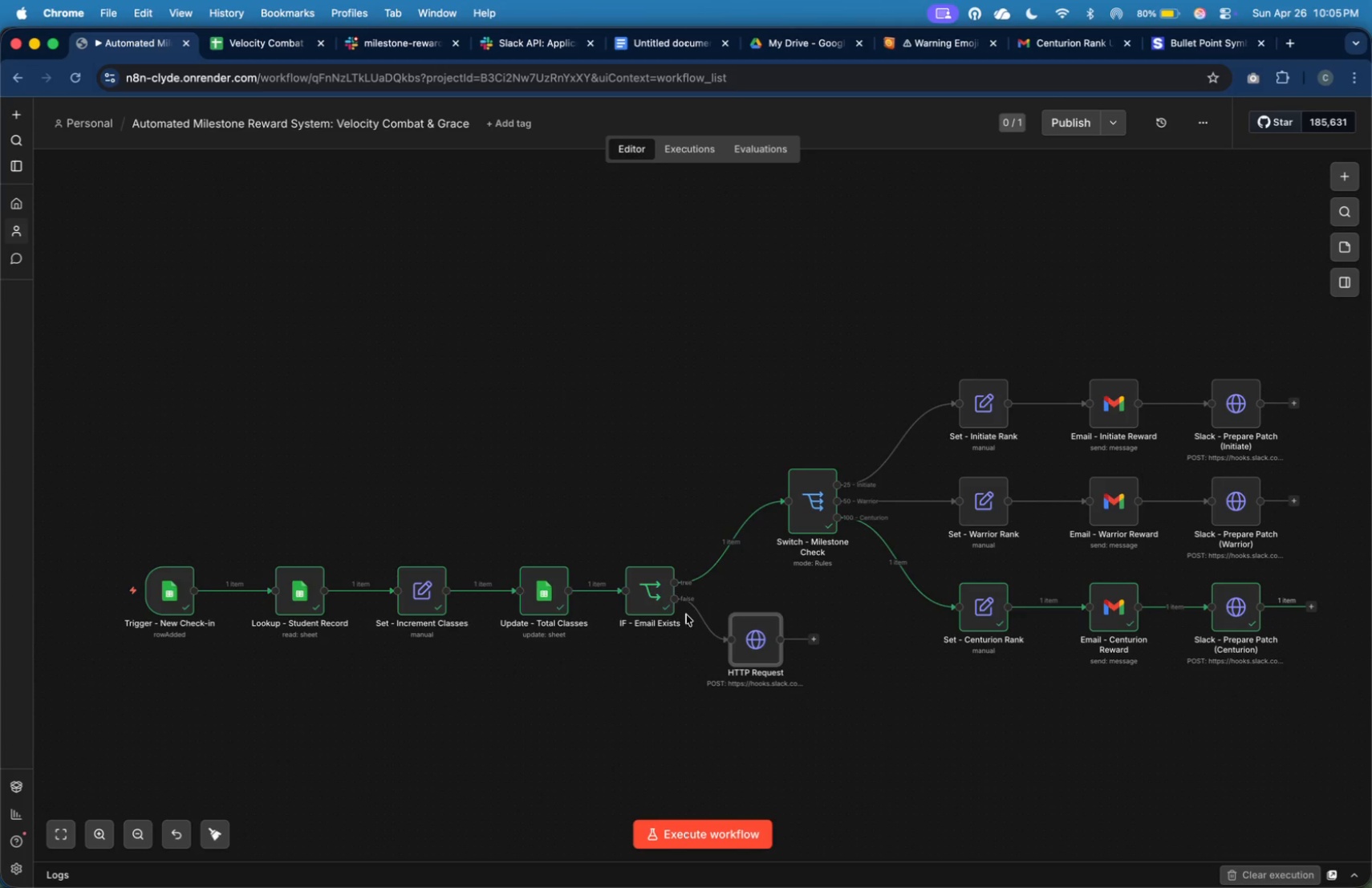 
left_click([710, 621])
 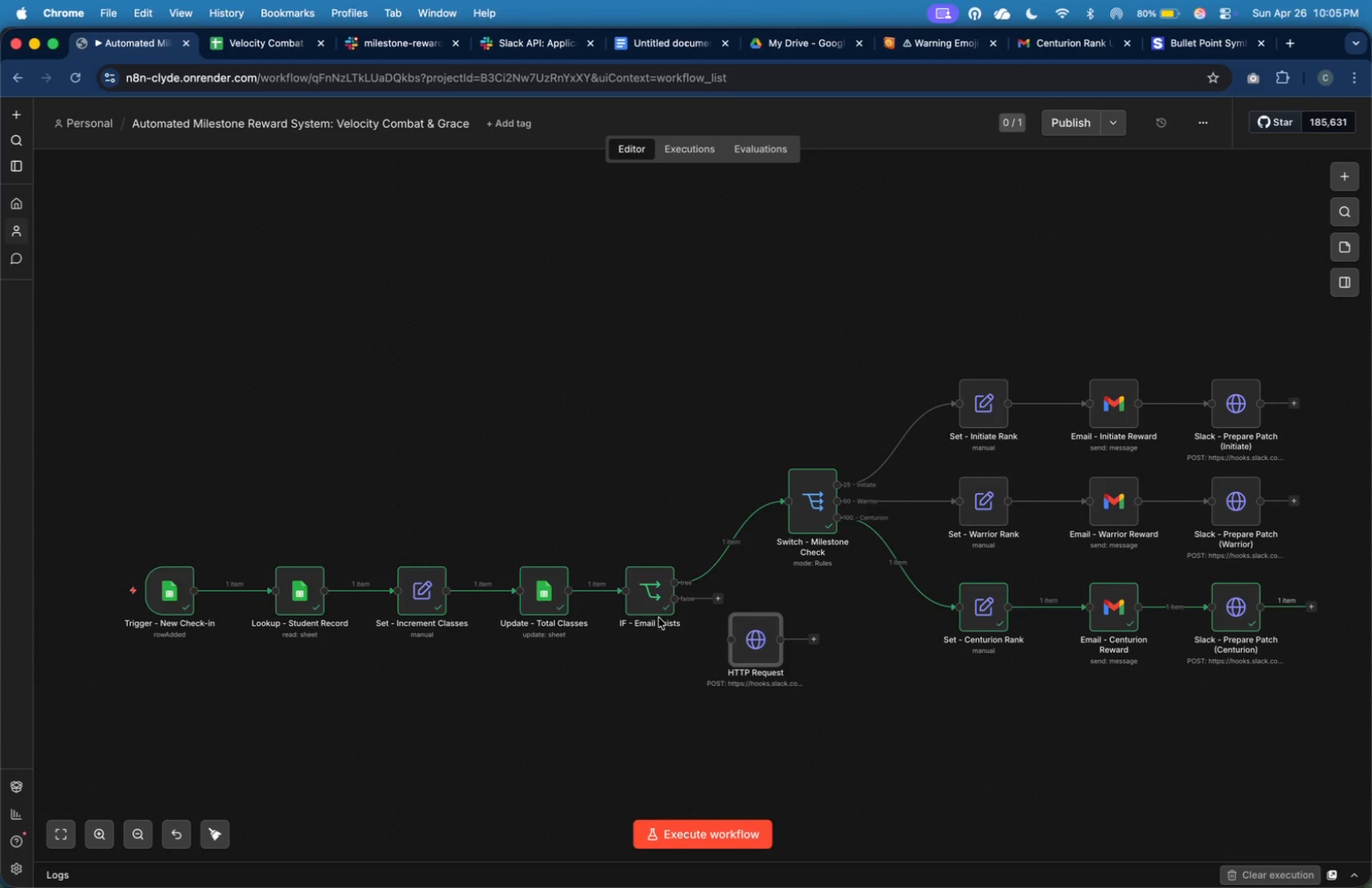 
double_click([650, 602])
 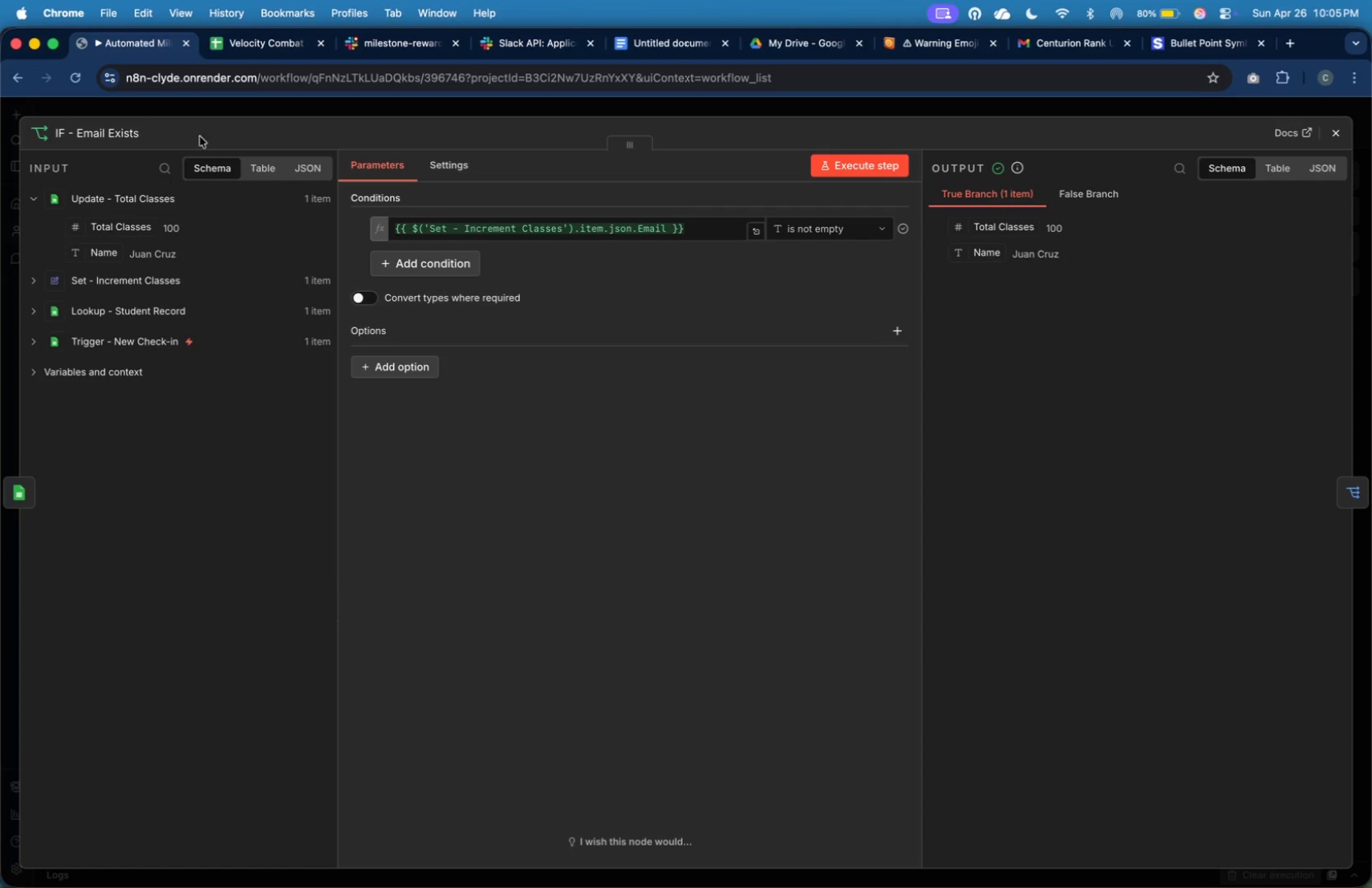 
wait(6.75)
 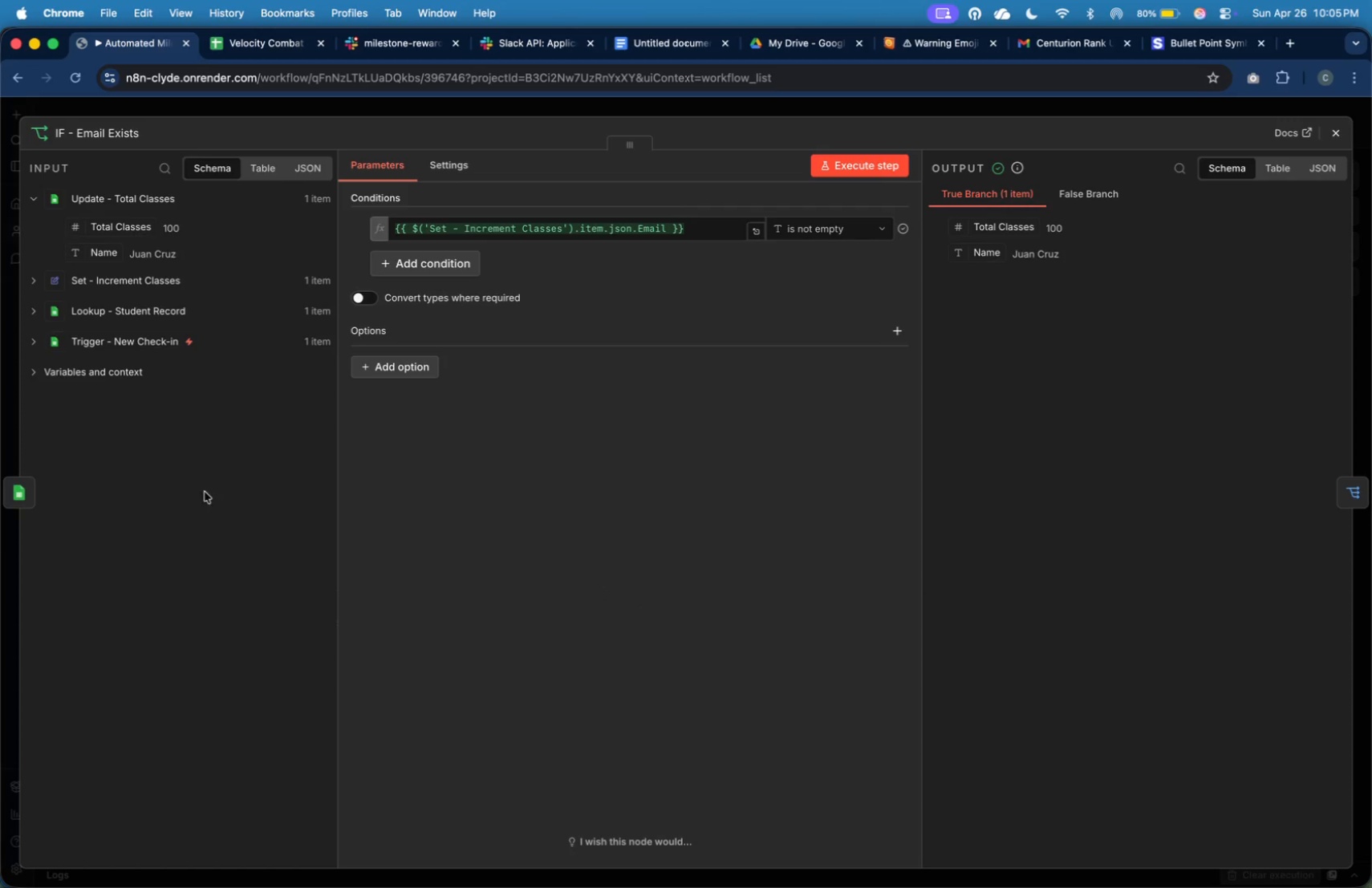 
left_click([174, 286])
 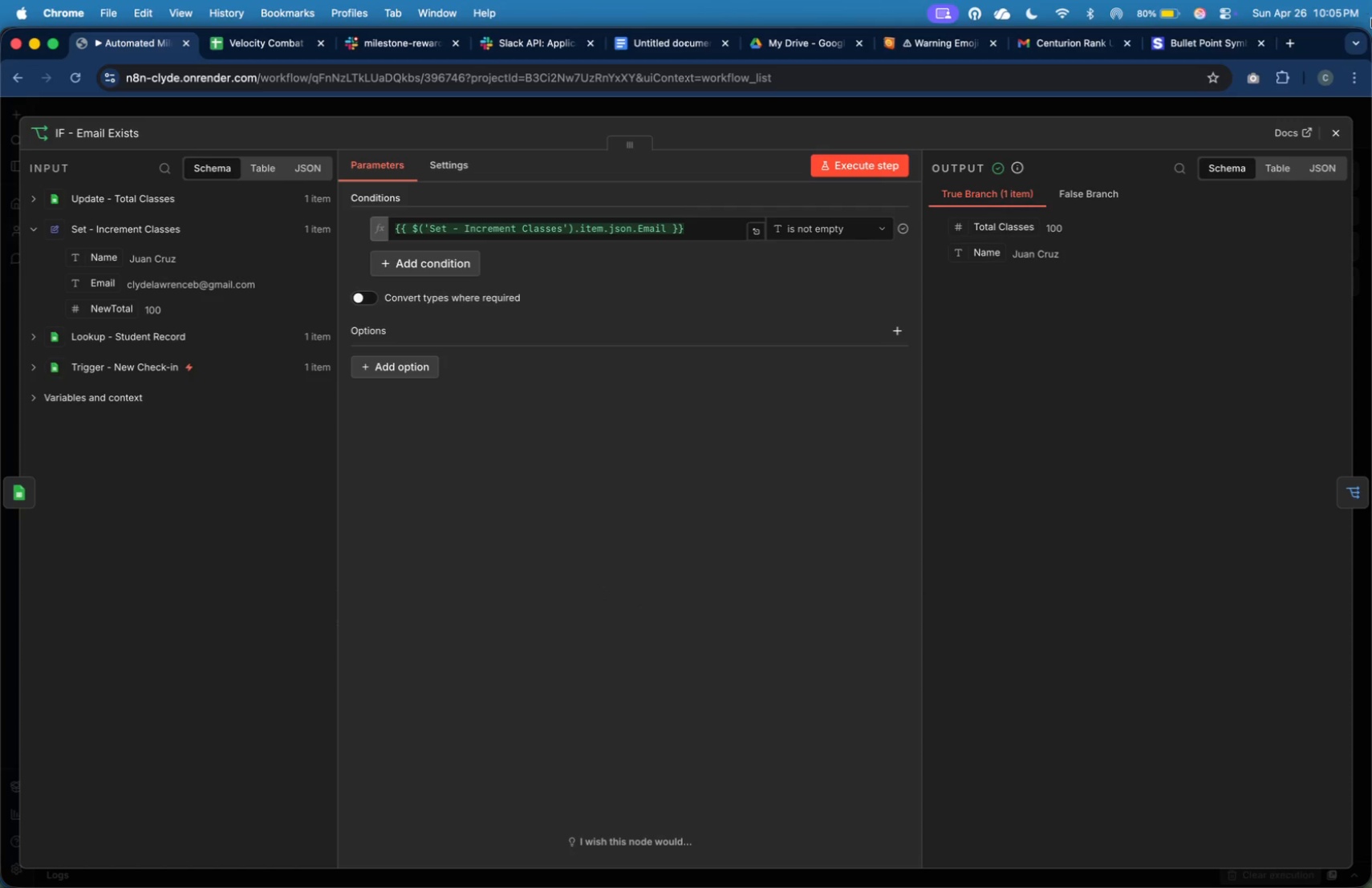 
left_click([1331, 136])
 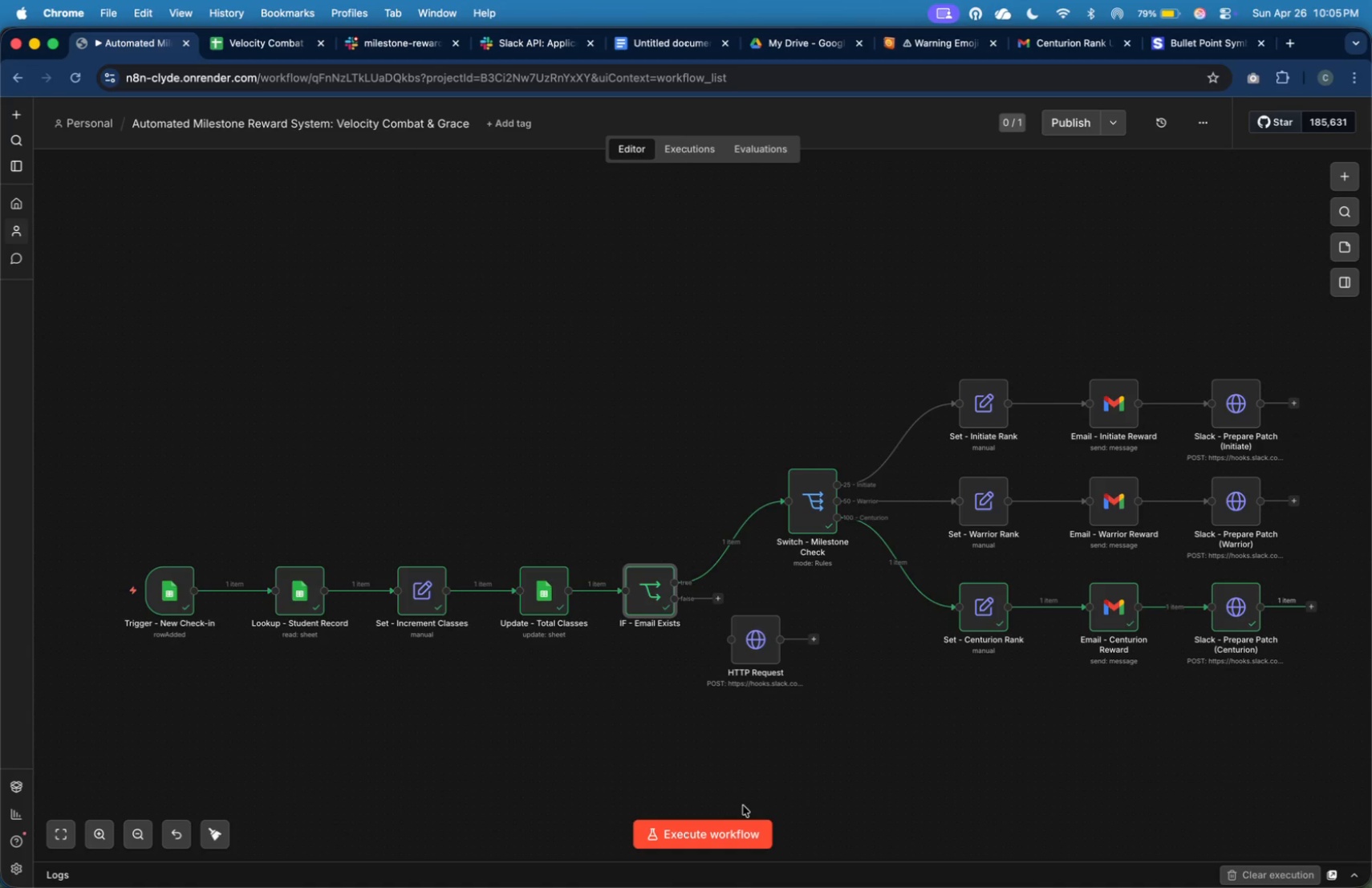 
left_click([743, 824])
 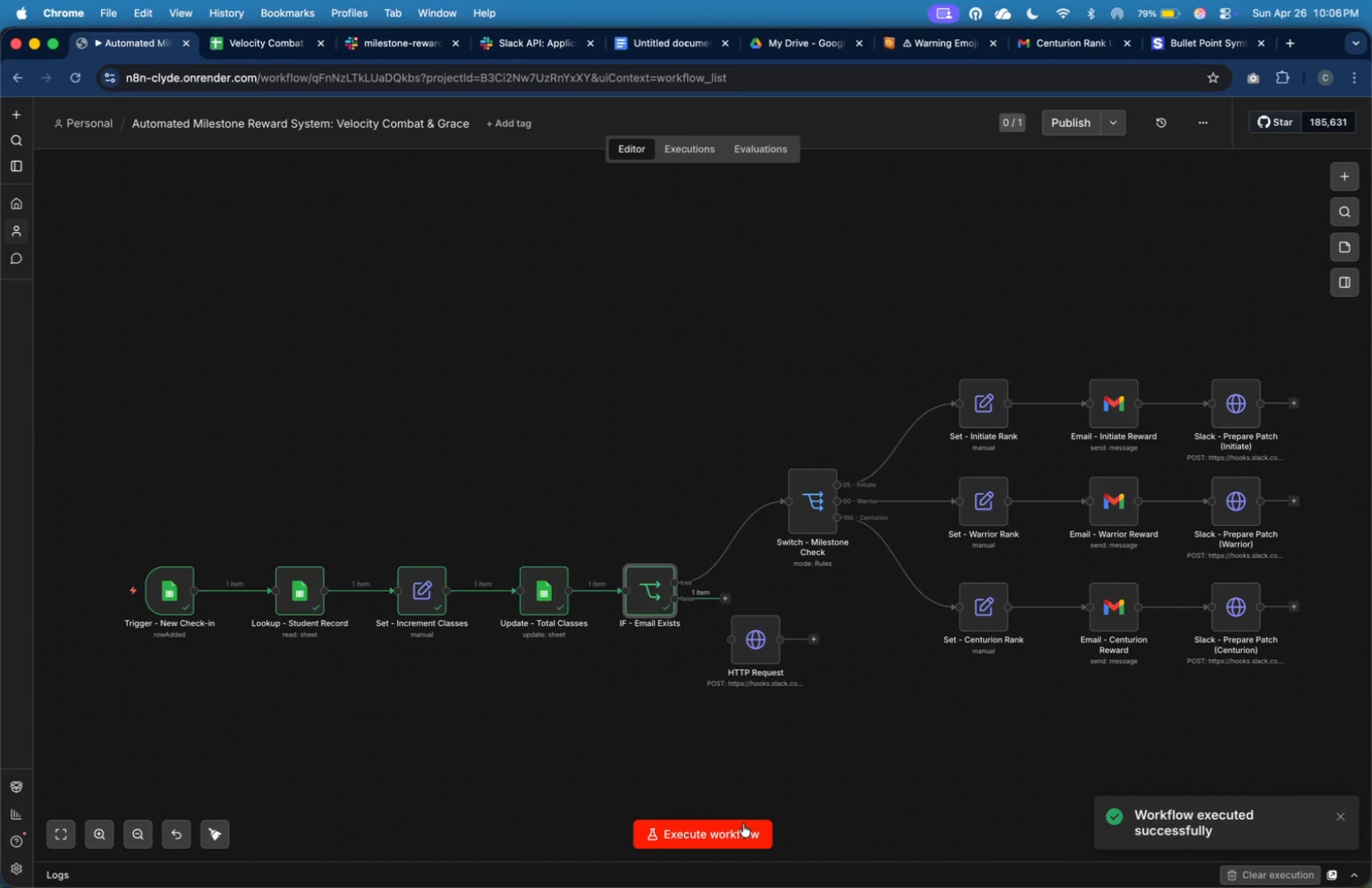 
wait(21.38)
 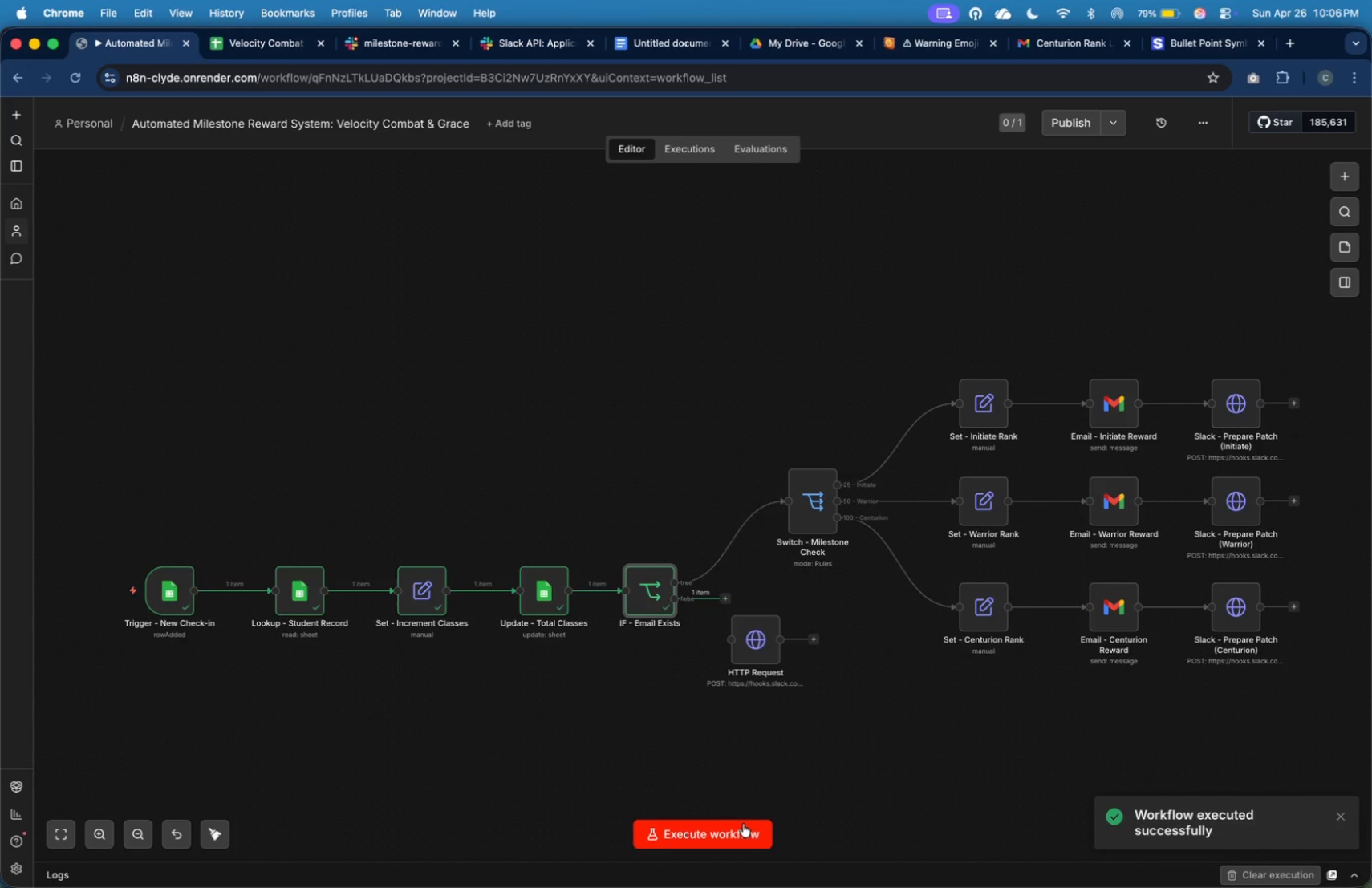 
left_click_drag(start_coordinate=[766, 643], to_coordinate=[822, 742])
 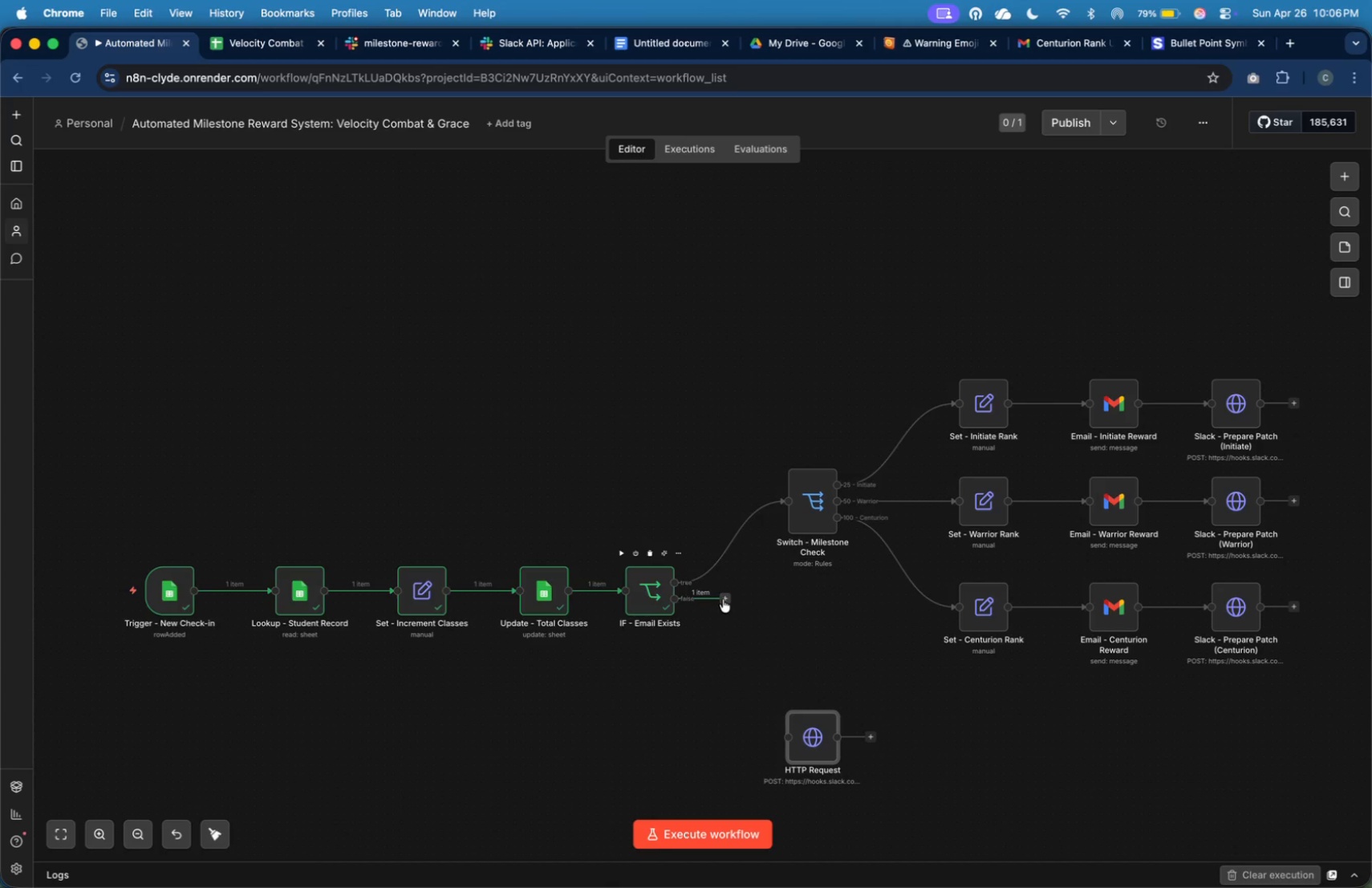 
left_click_drag(start_coordinate=[723, 599], to_coordinate=[789, 759])
 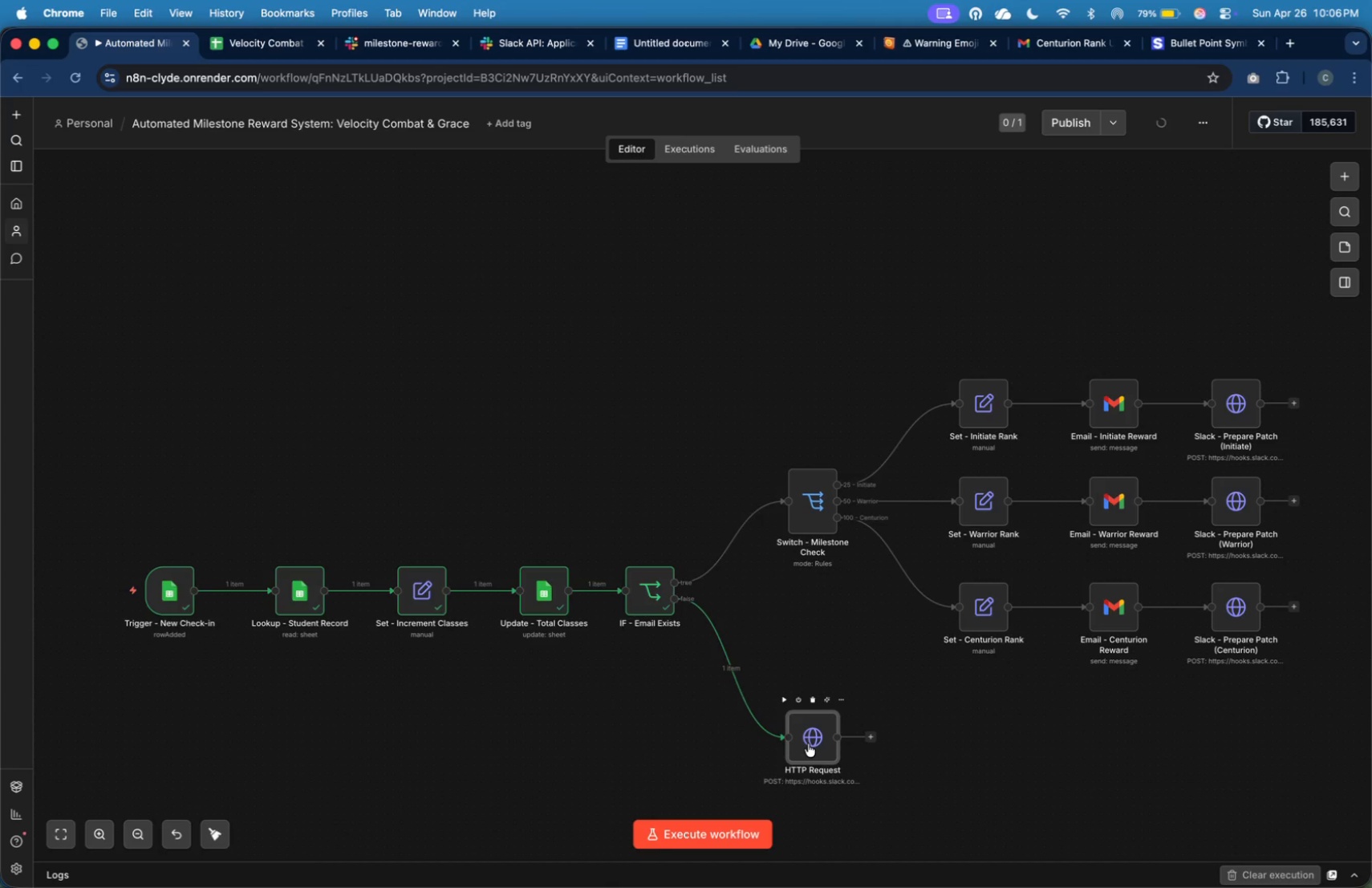 
double_click([808, 744])
 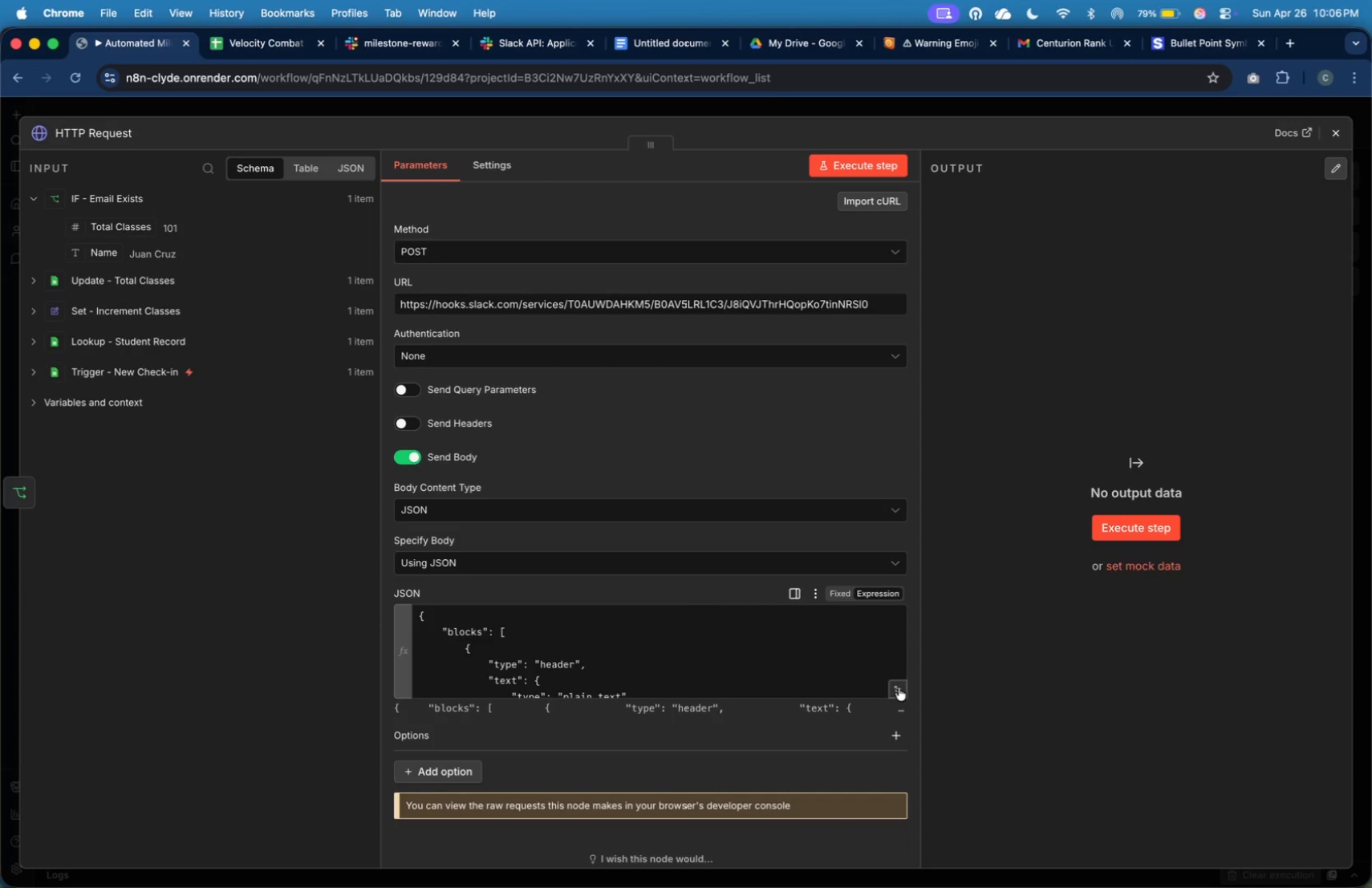 
wait(5.62)
 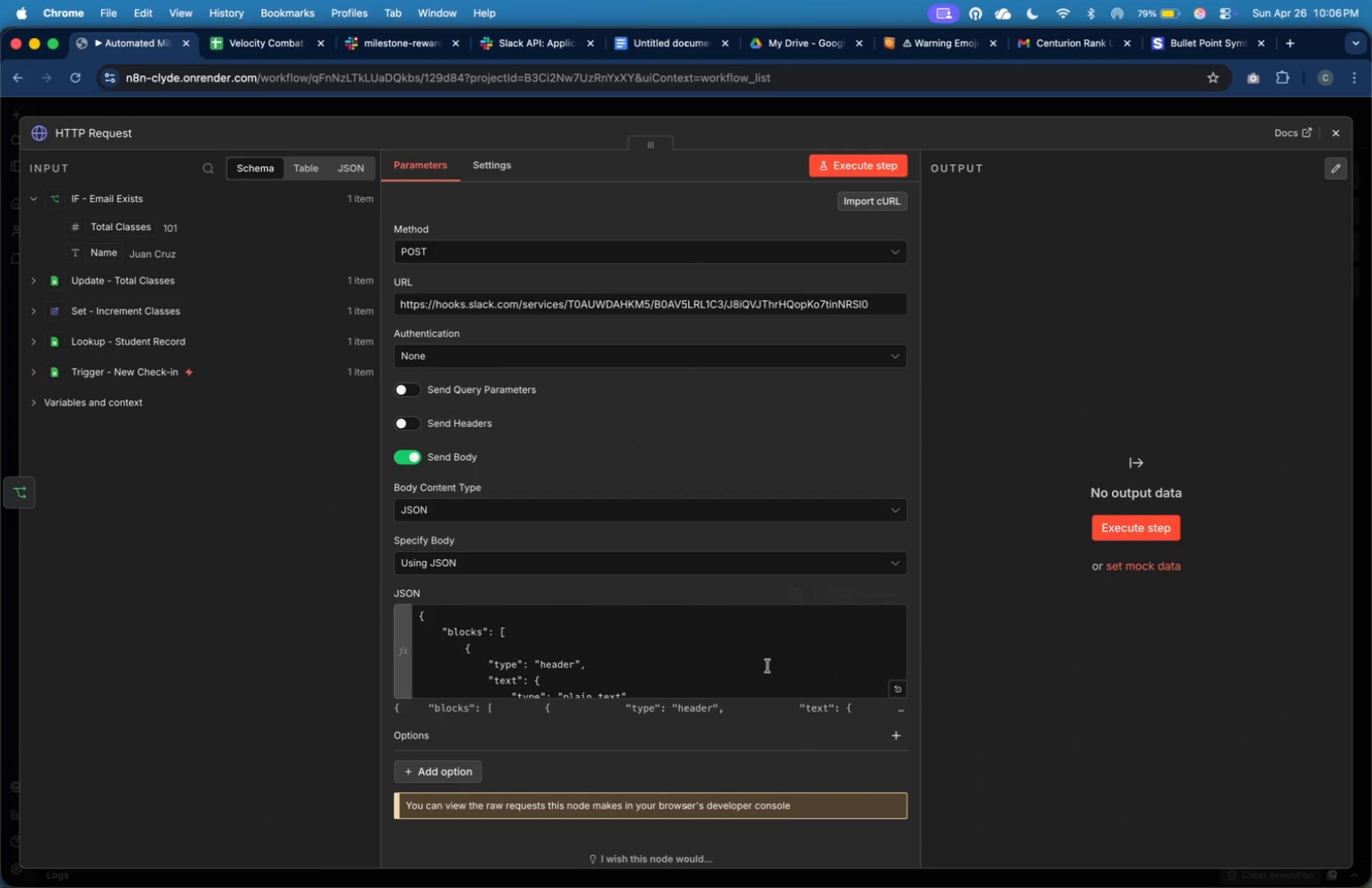 
left_click([744, 528])
 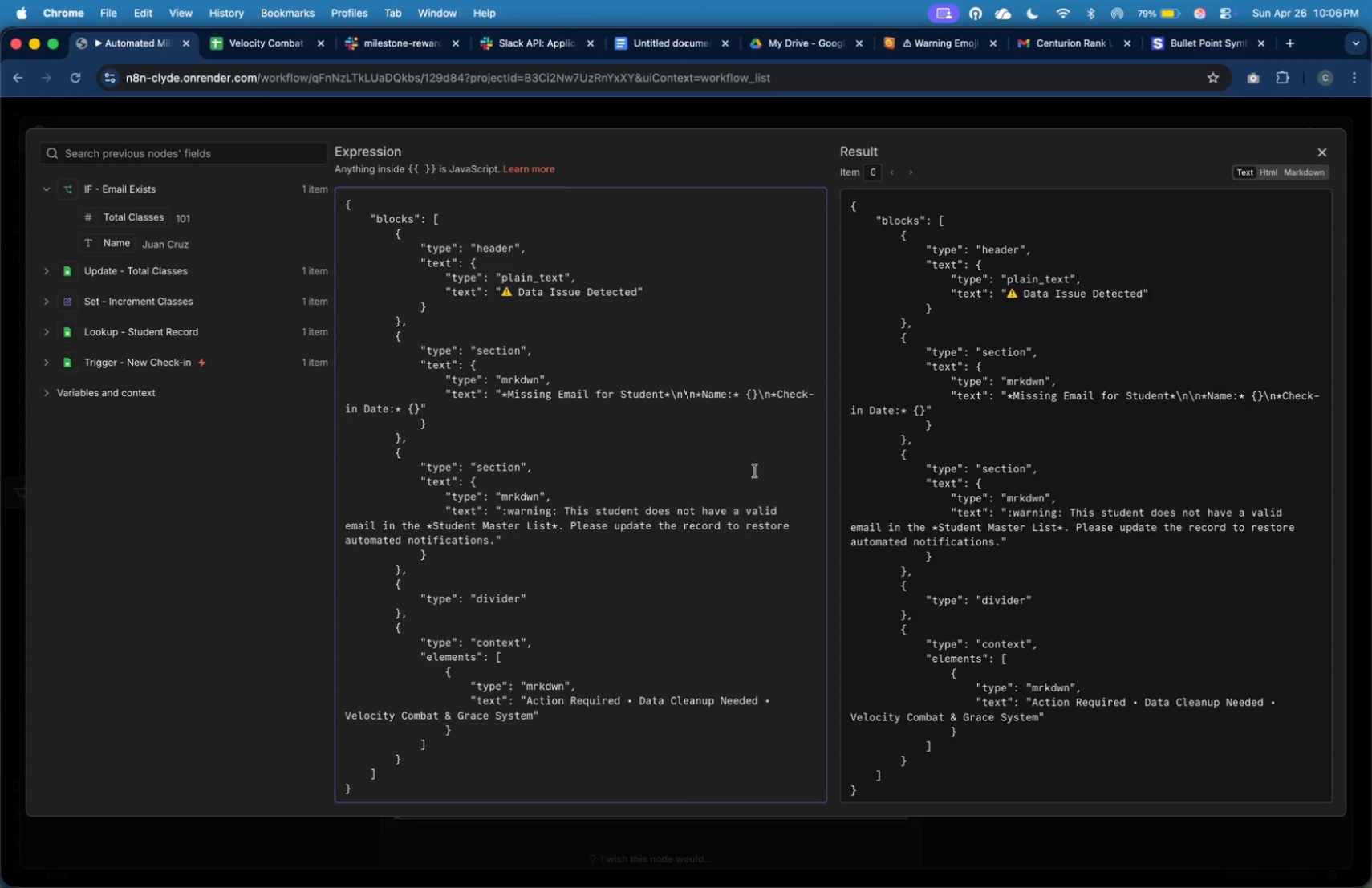 
wait(8.87)
 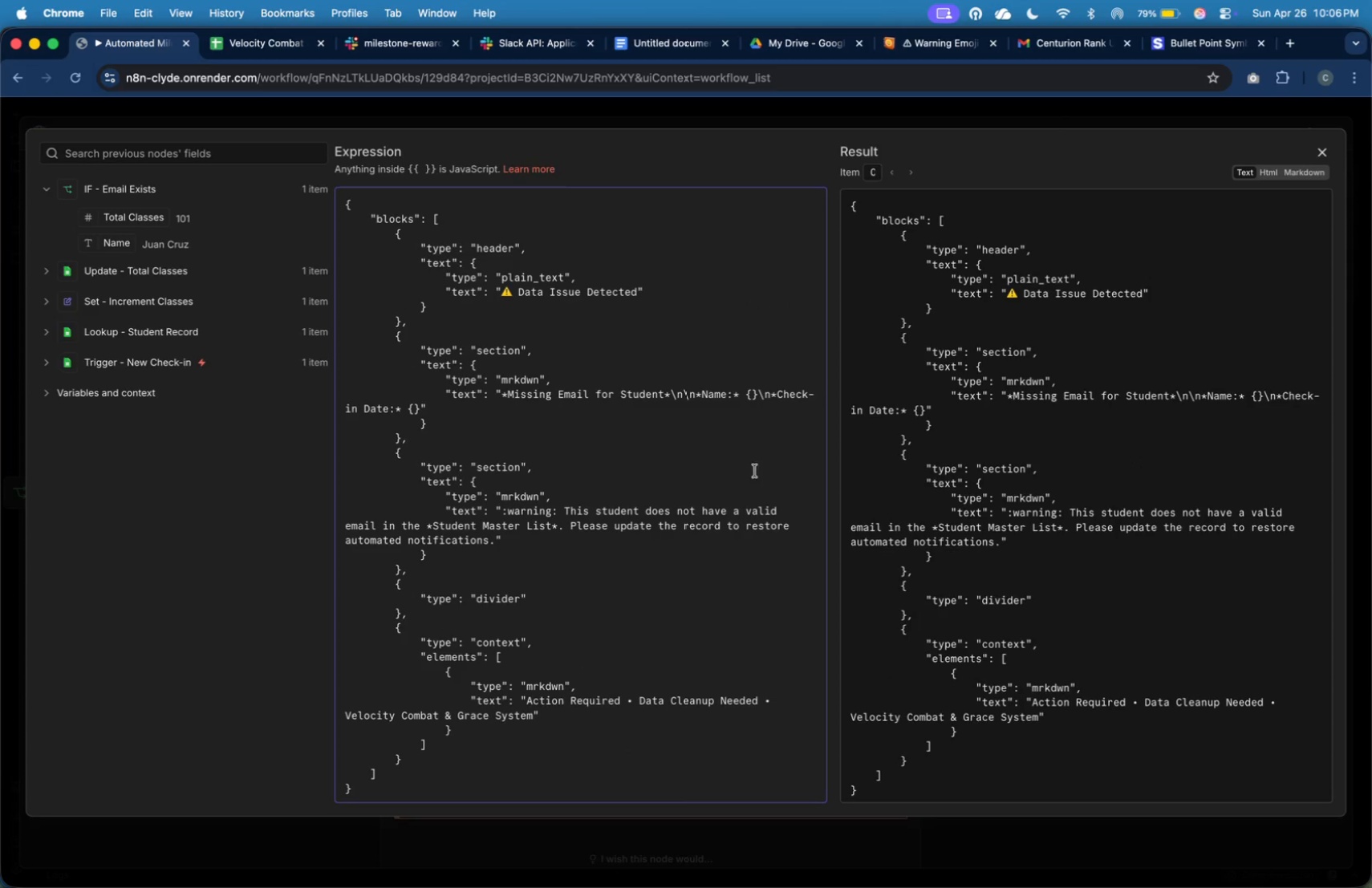 
key(Backspace)
 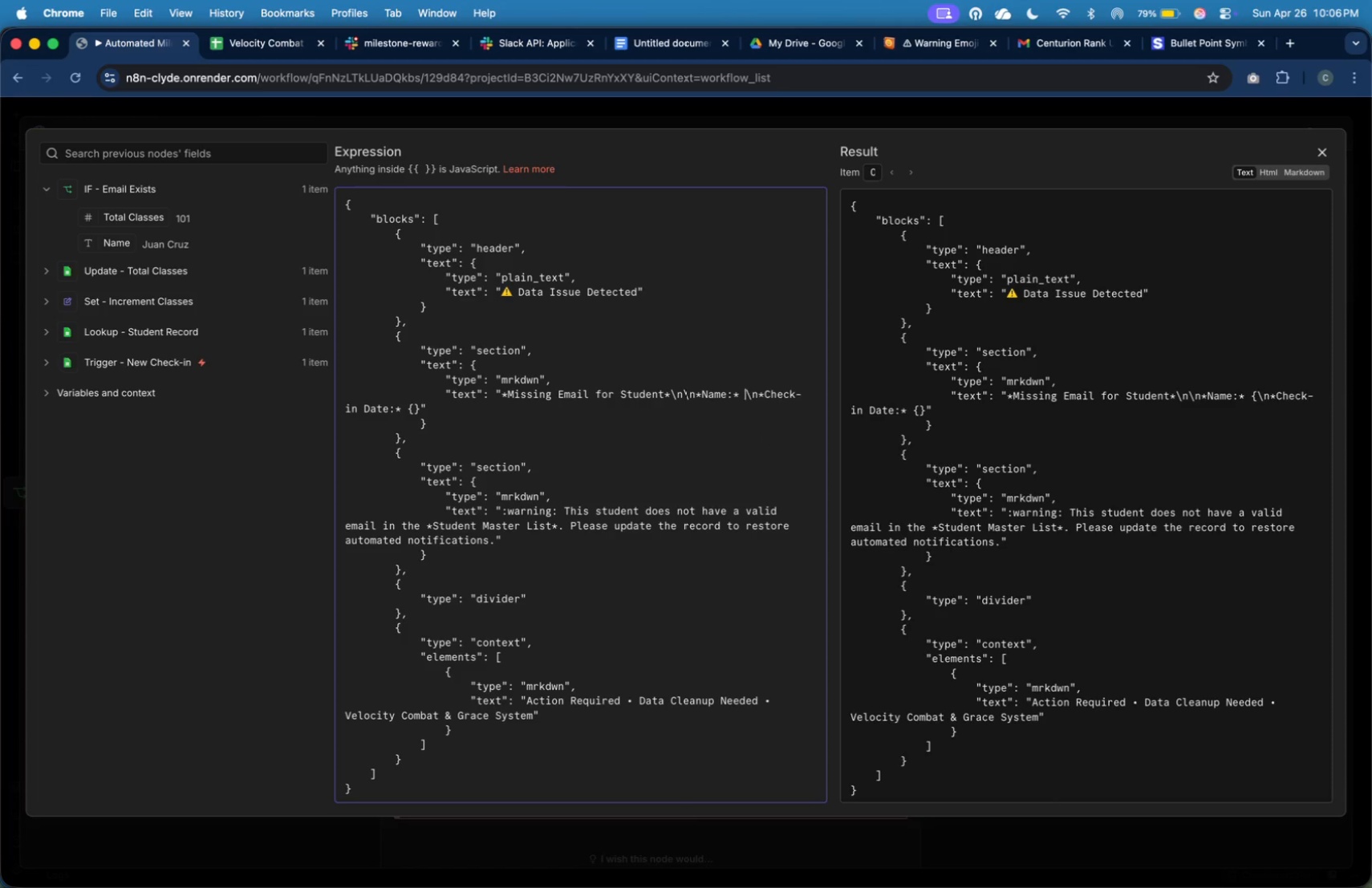 
key(Backspace)
 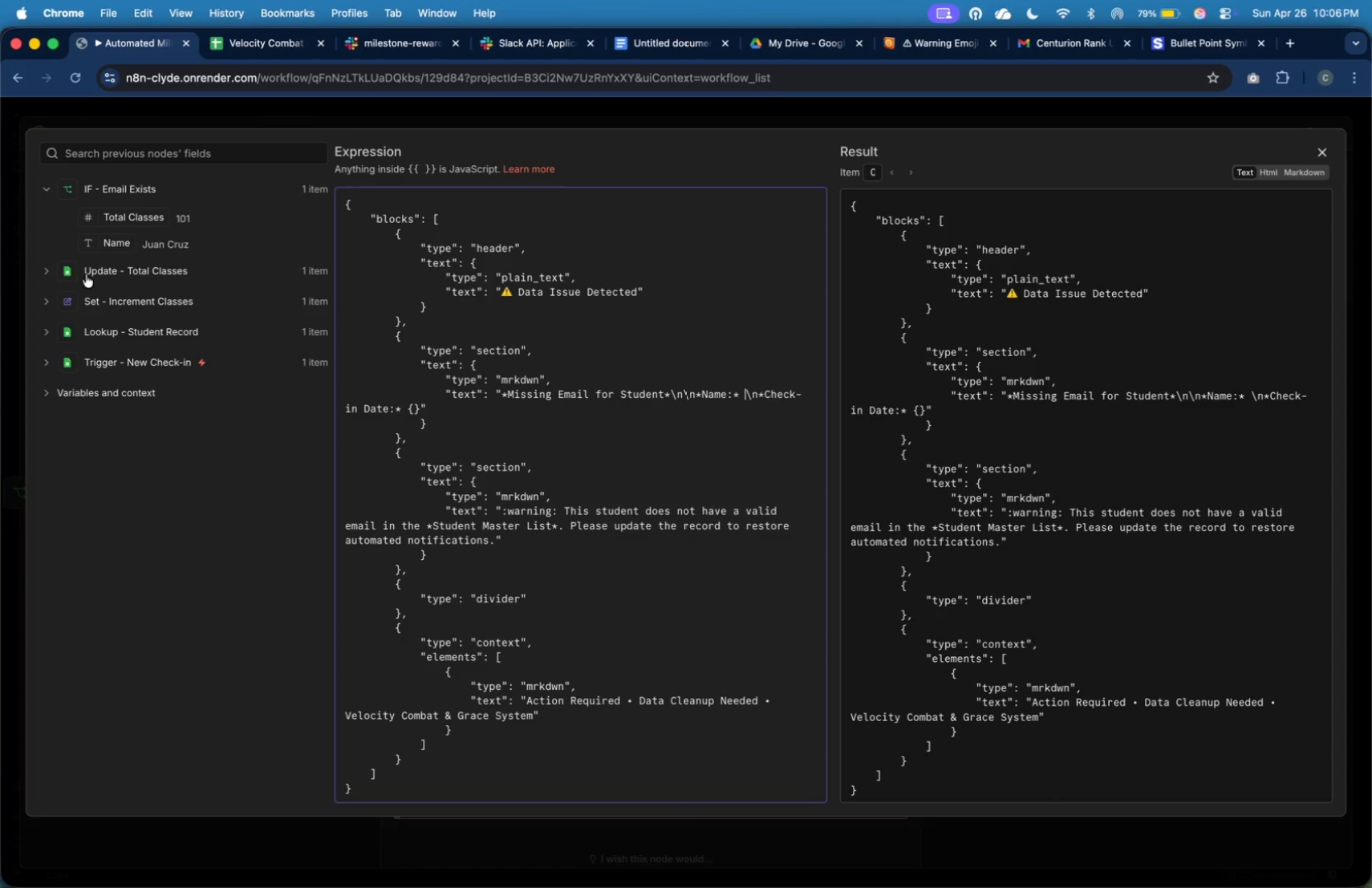 
left_click([87, 274])
 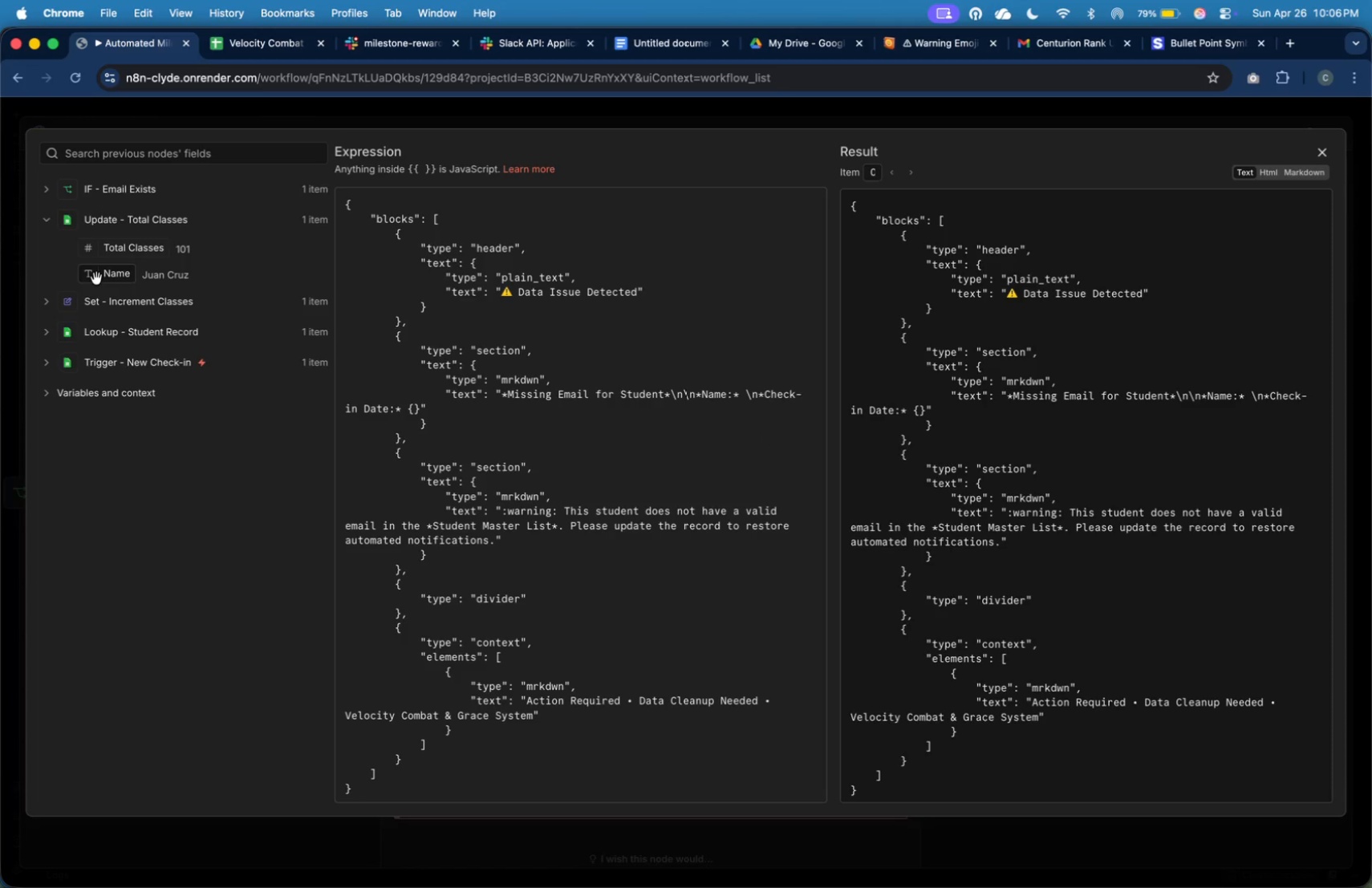 
left_click_drag(start_coordinate=[99, 277], to_coordinate=[746, 397])
 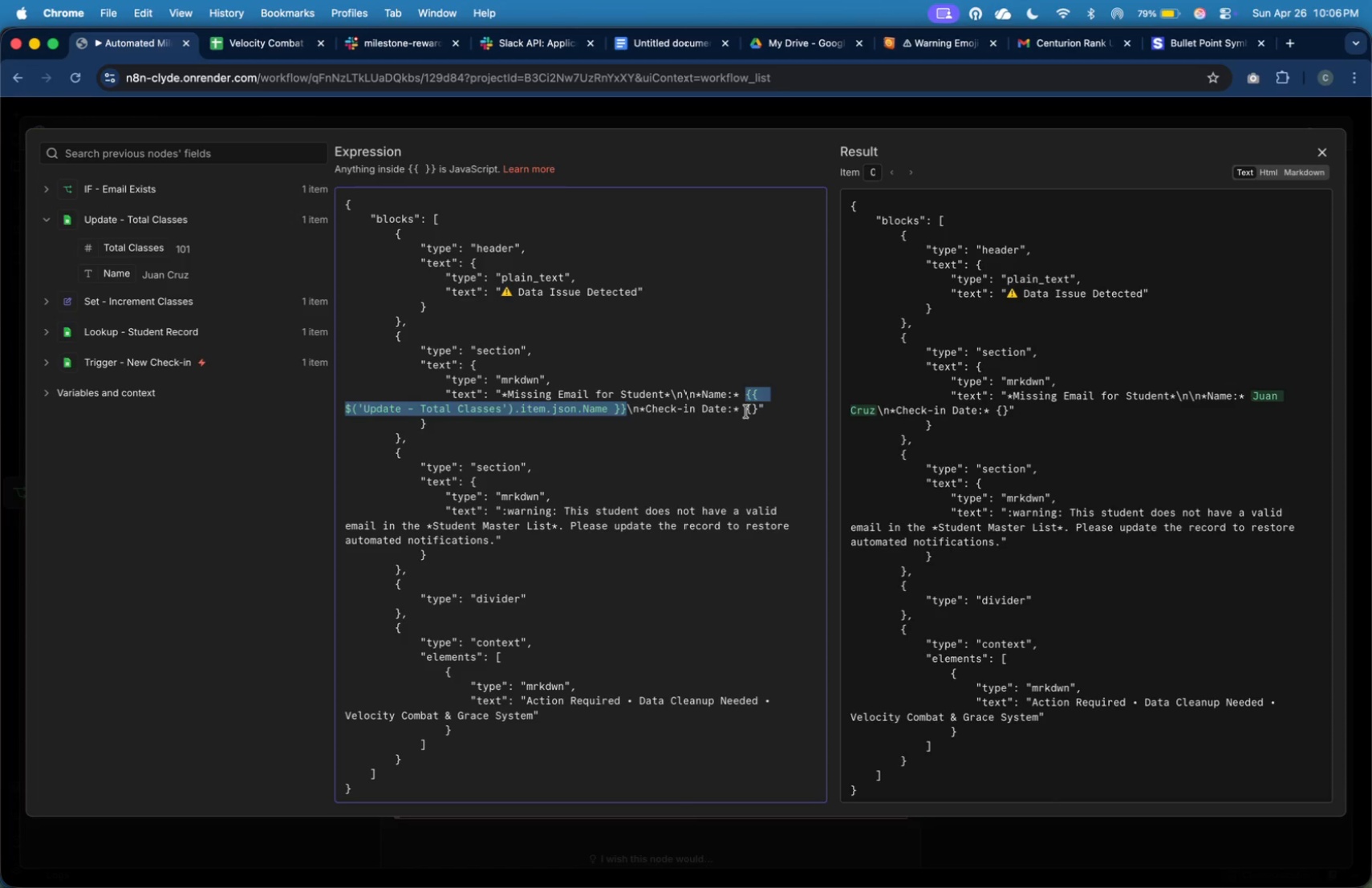 
left_click([759, 413])
 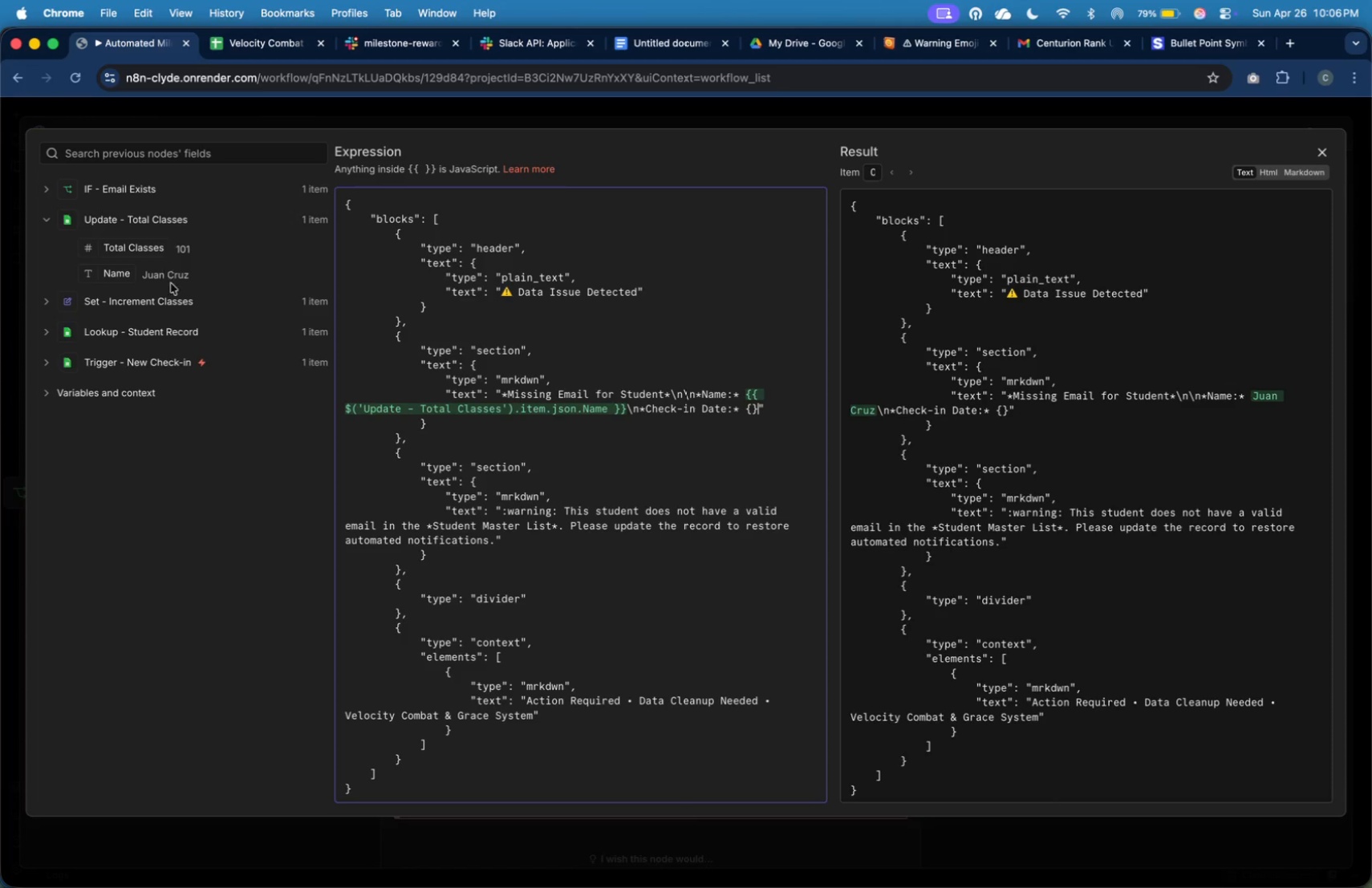 
left_click([172, 302])
 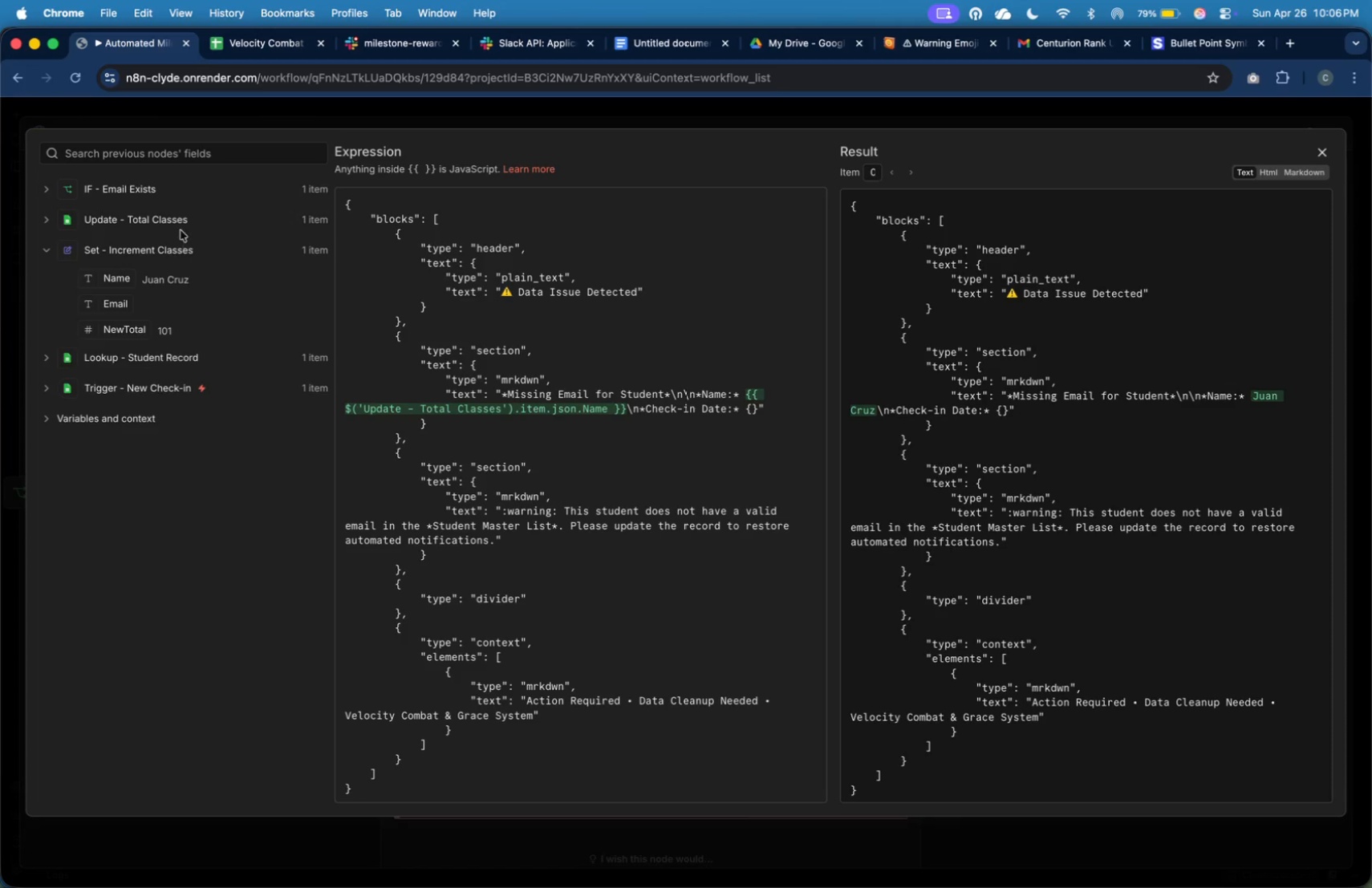 
left_click([187, 191])
 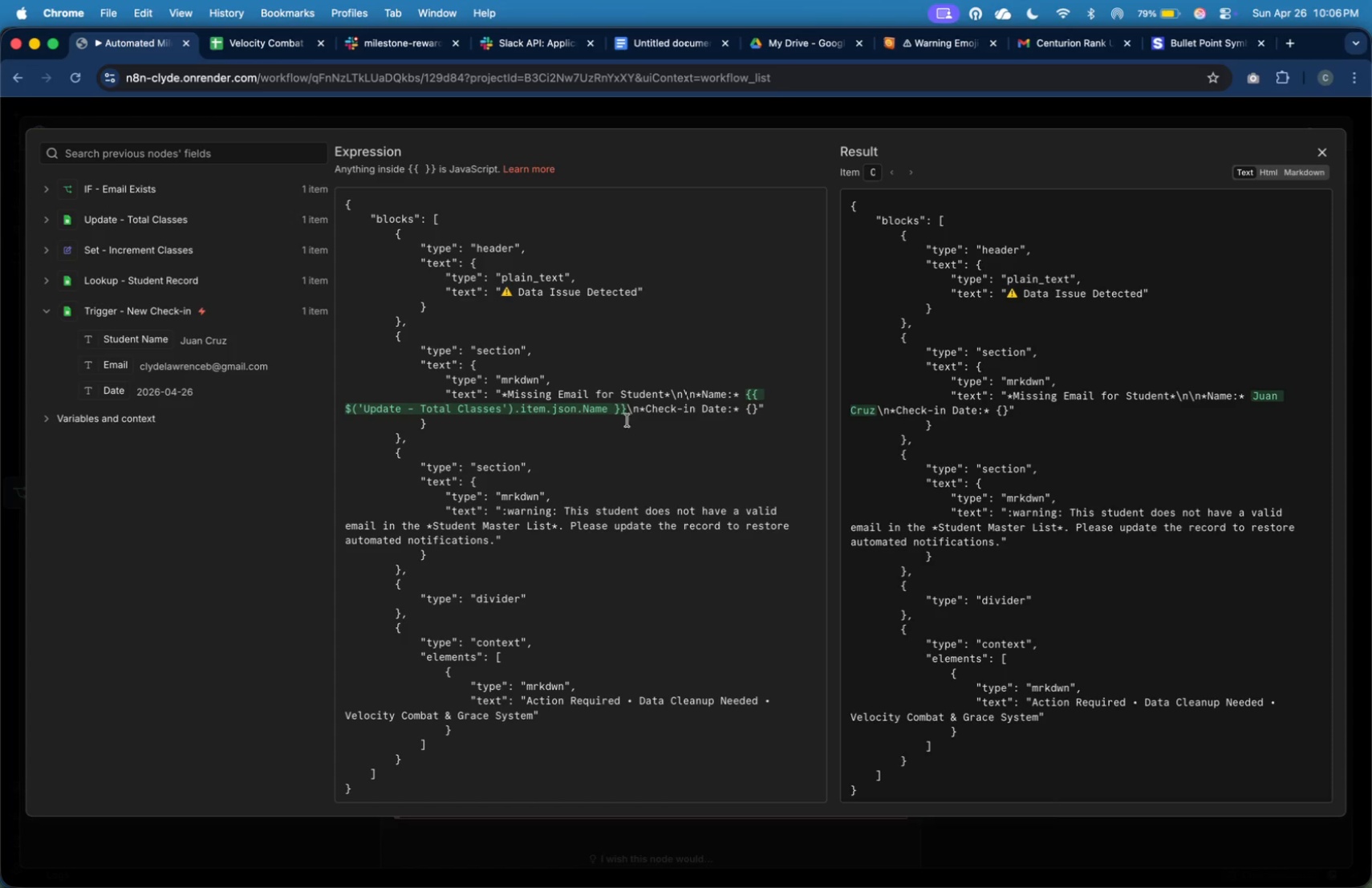 
wait(5.91)
 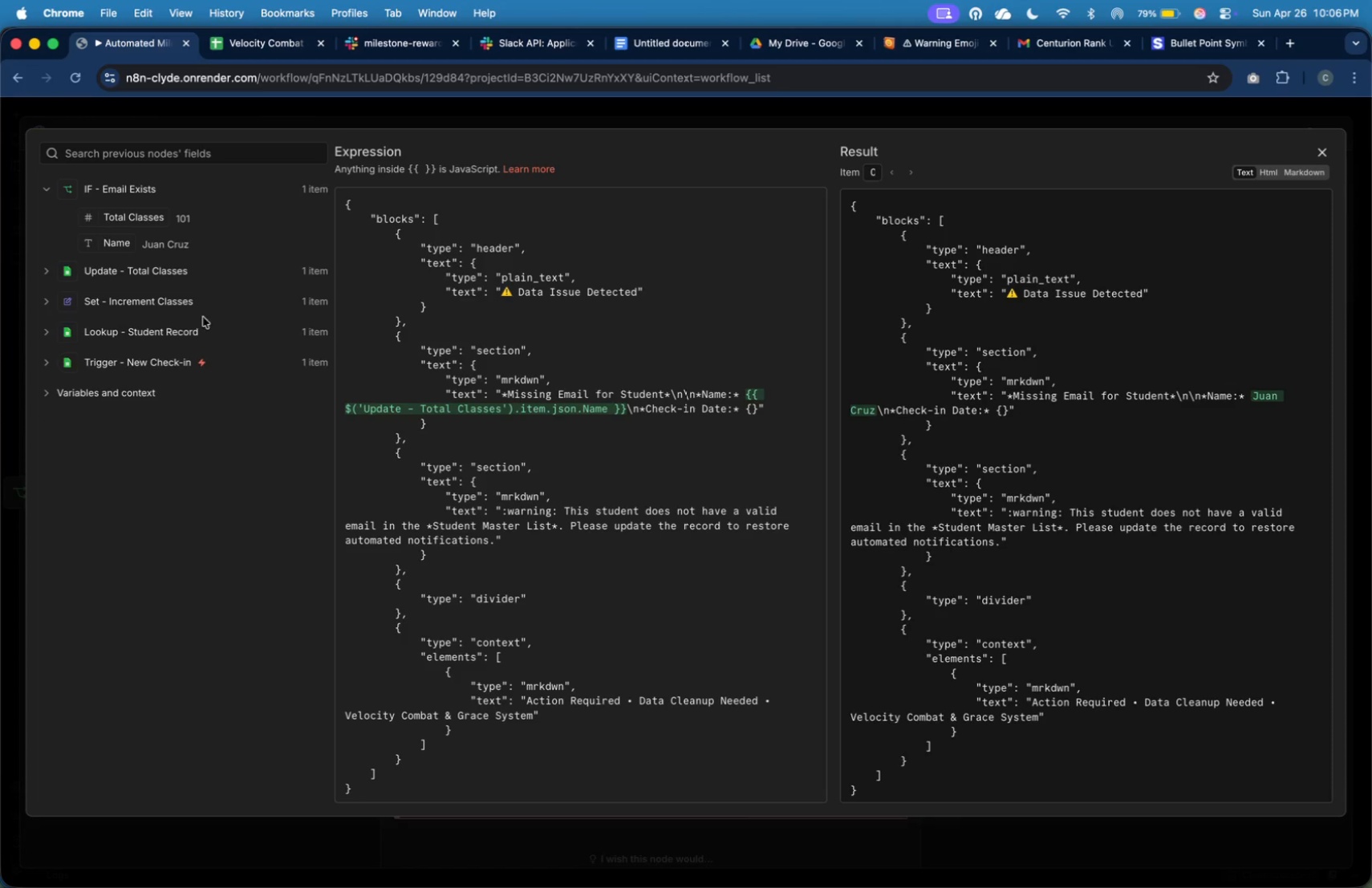 
left_click([780, 412])
 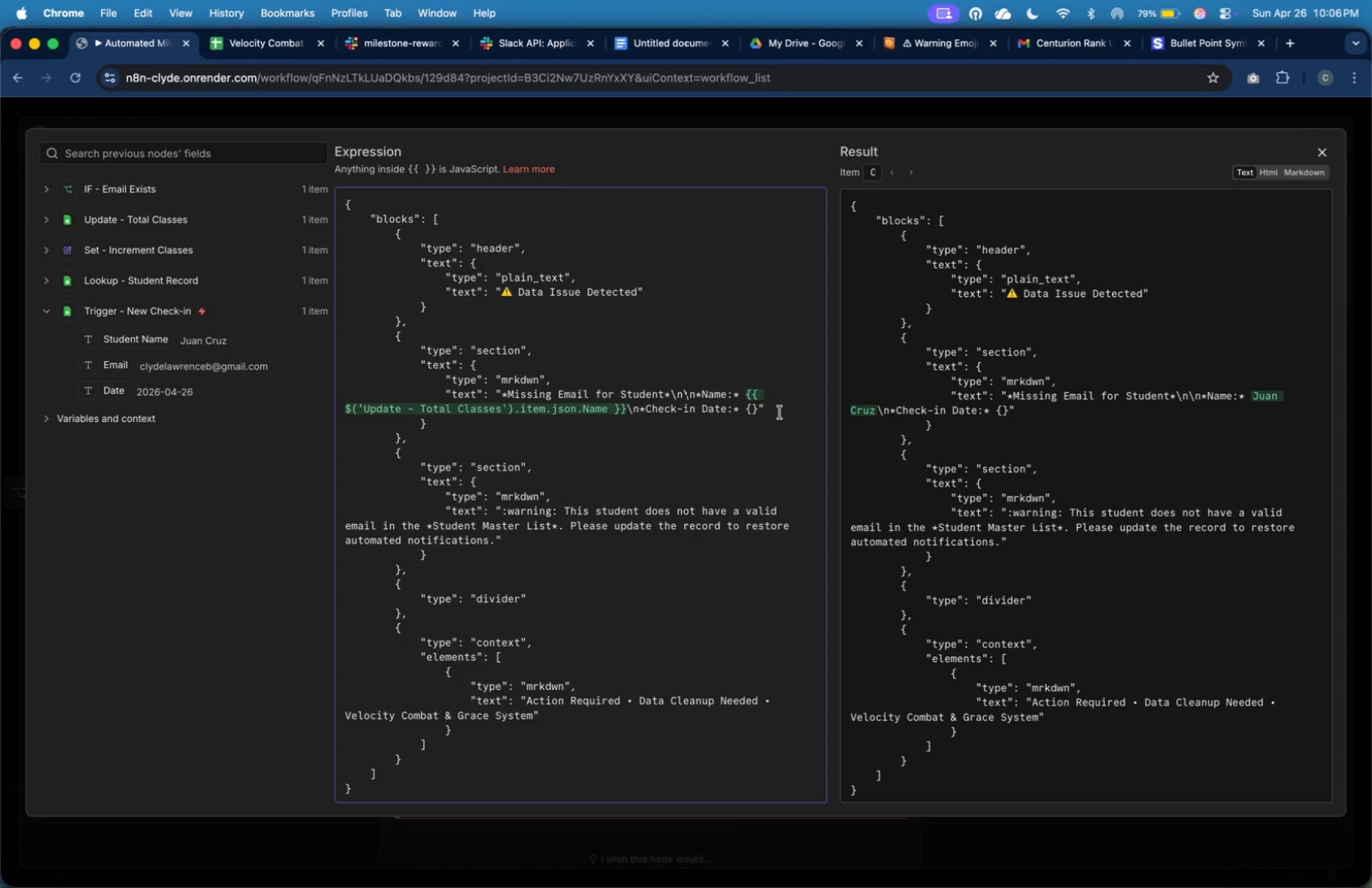 
key(ArrowLeft)
 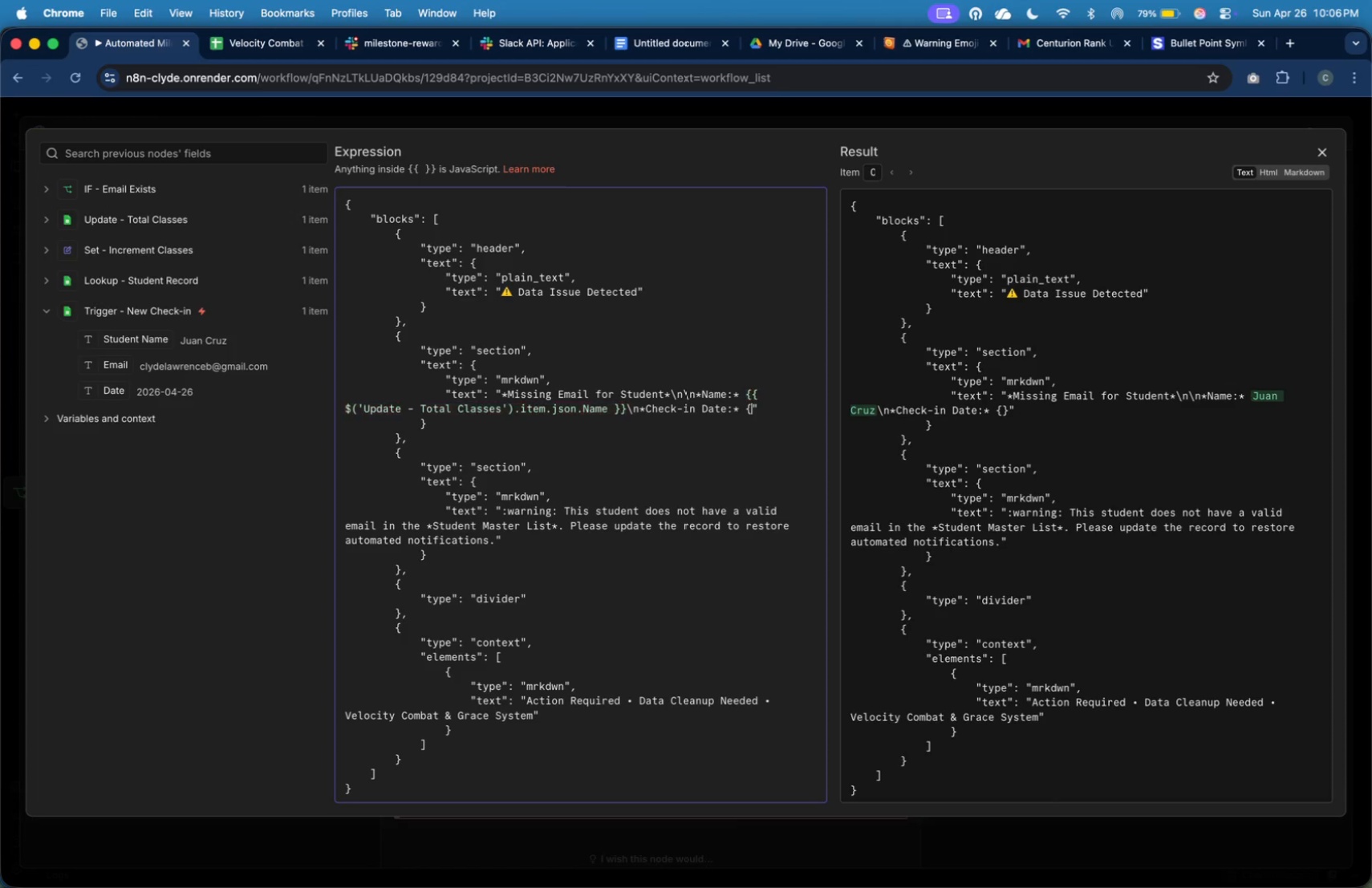 
key(Backspace)
 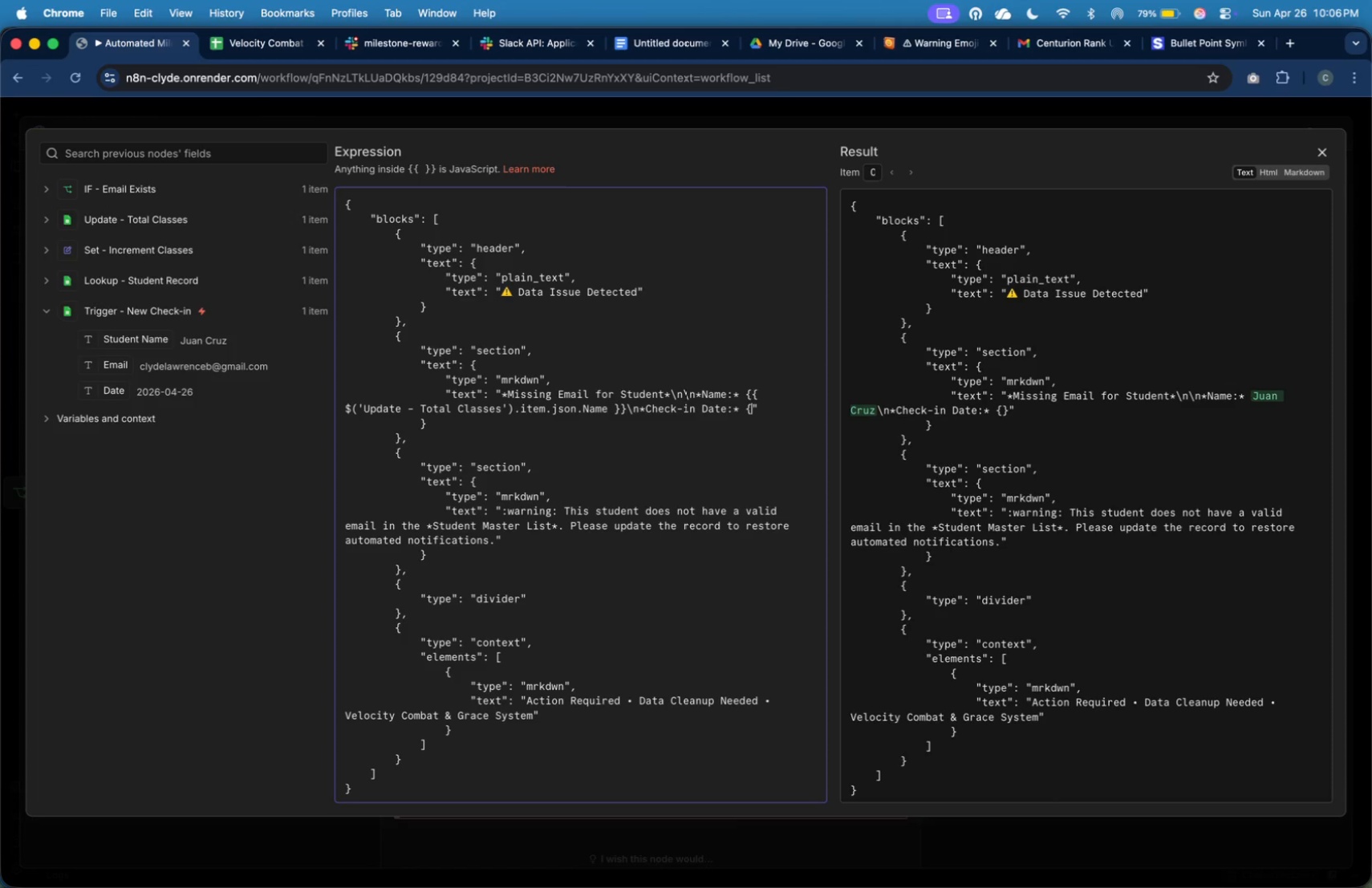 
key(Backspace)
 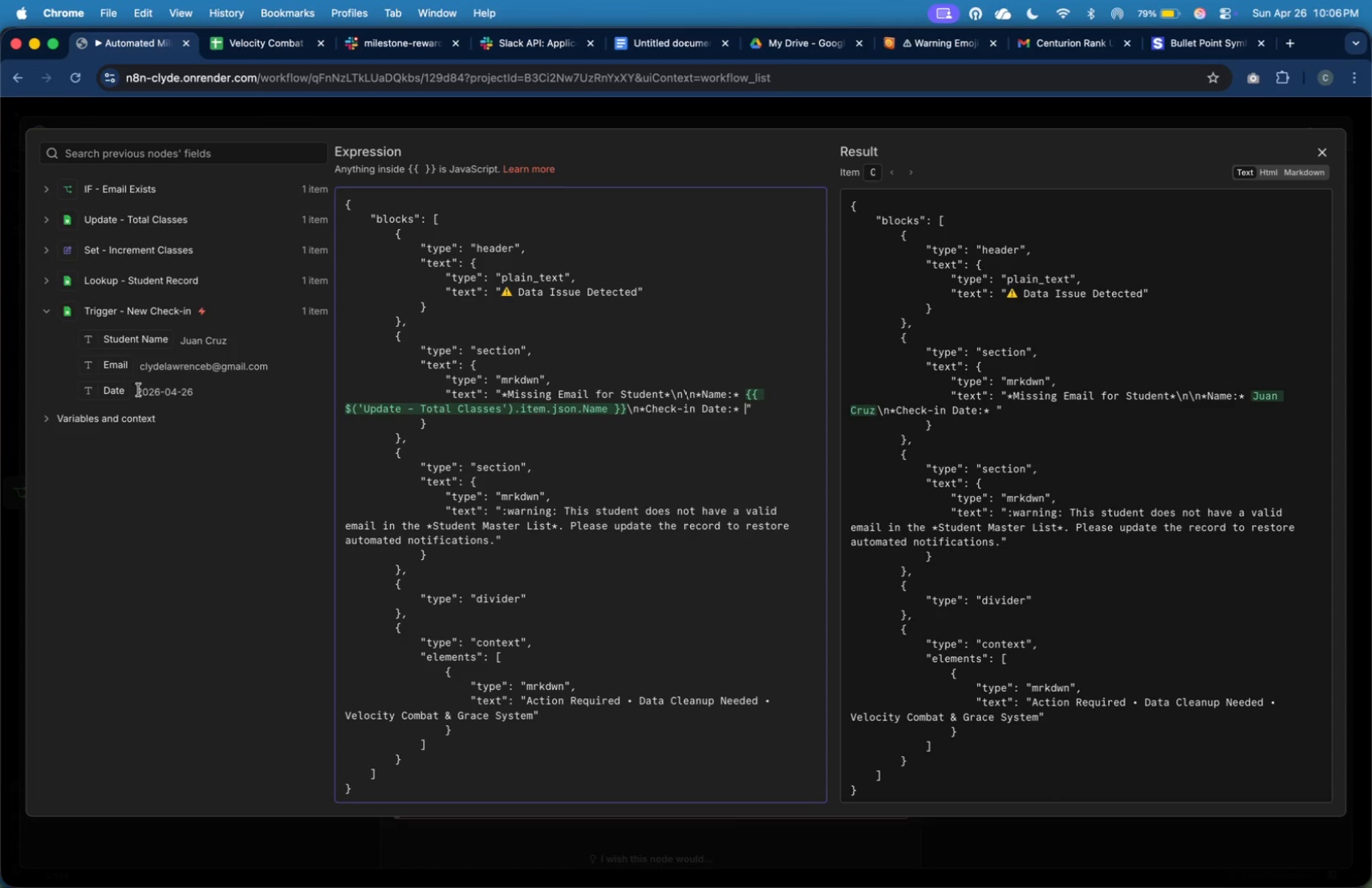 
left_click_drag(start_coordinate=[112, 394], to_coordinate=[745, 412])
 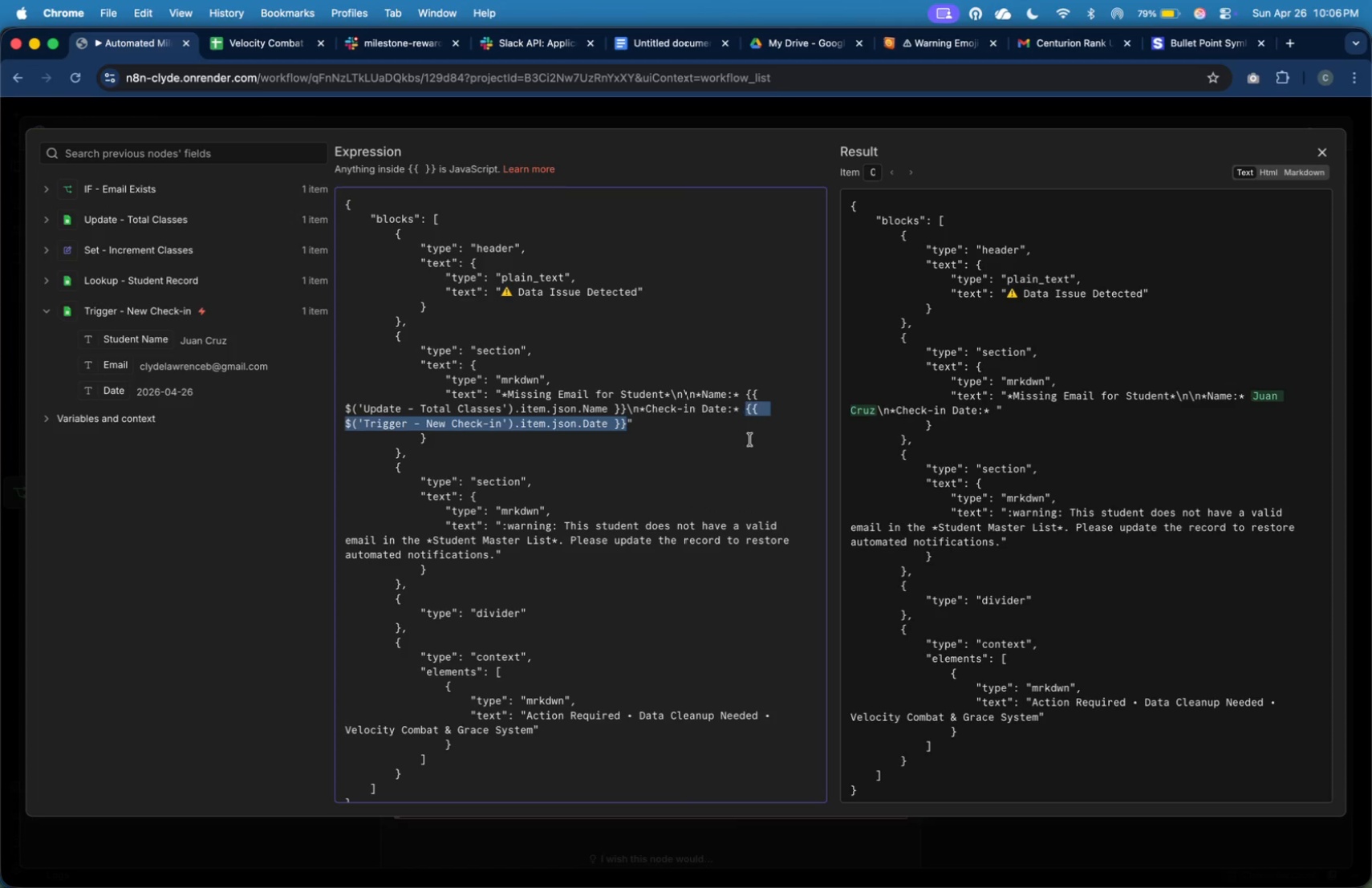 
left_click([754, 456])
 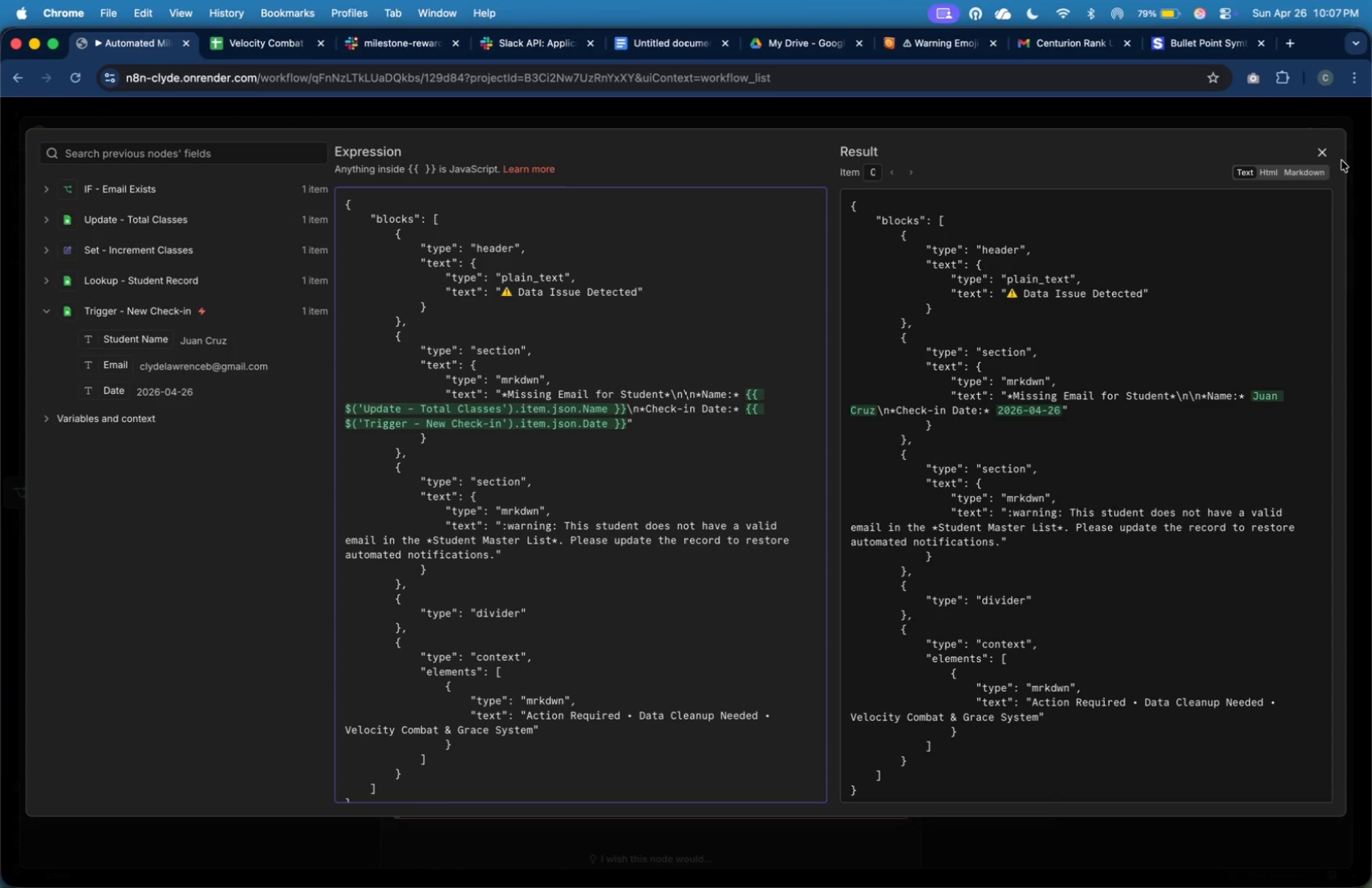 
left_click([1326, 154])
 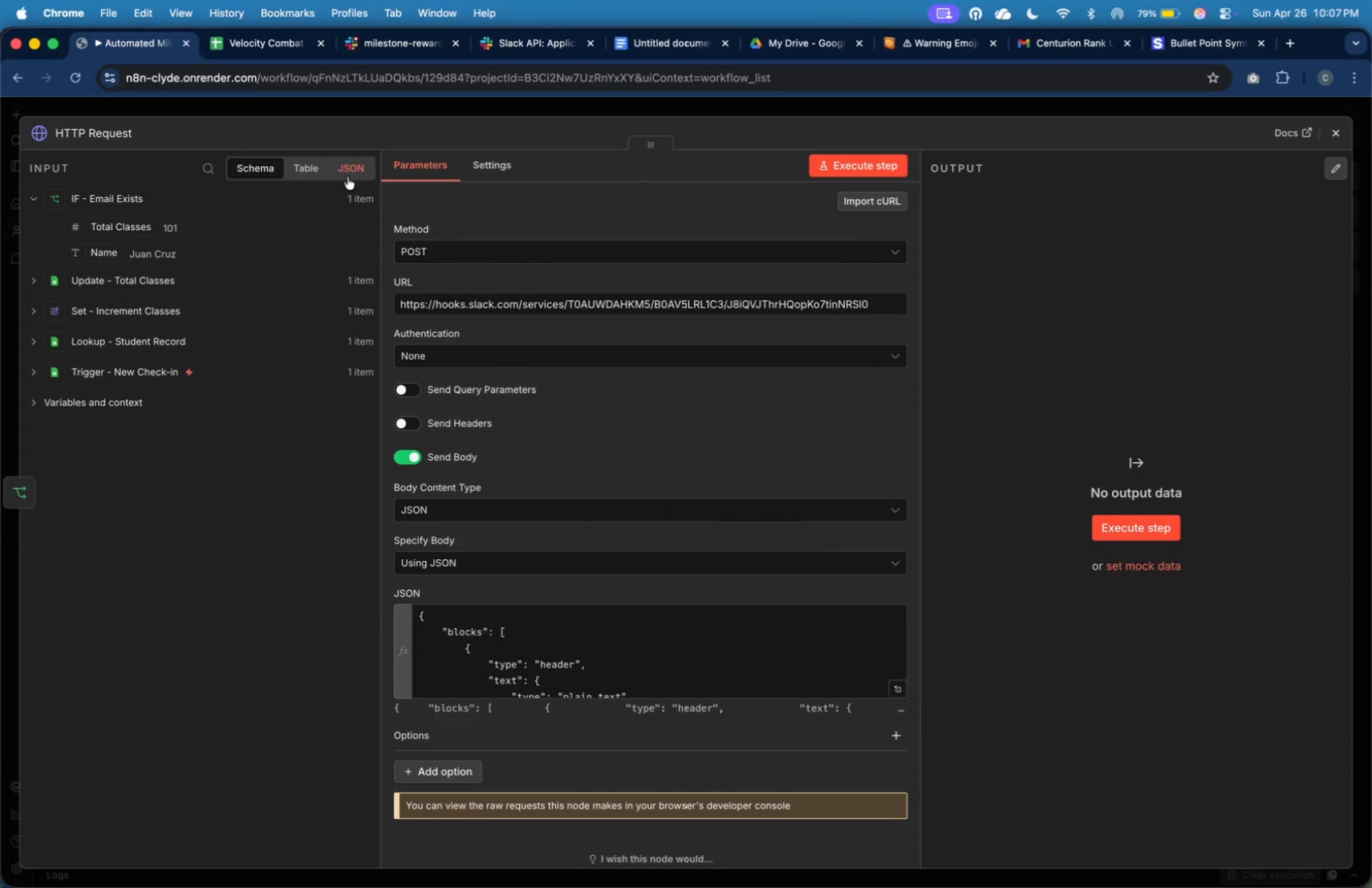 
wait(14.05)
 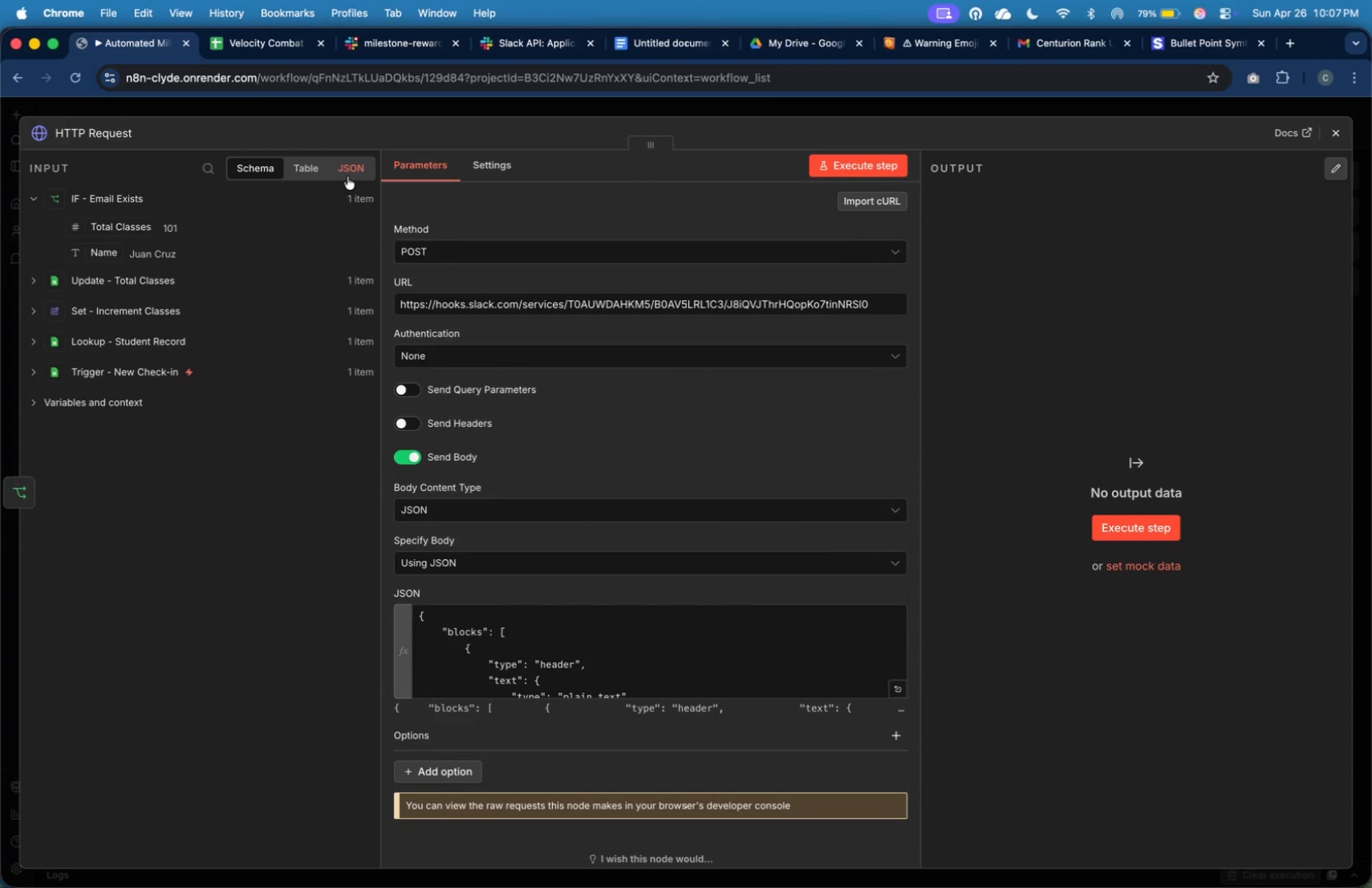 
left_click([97, 130])
 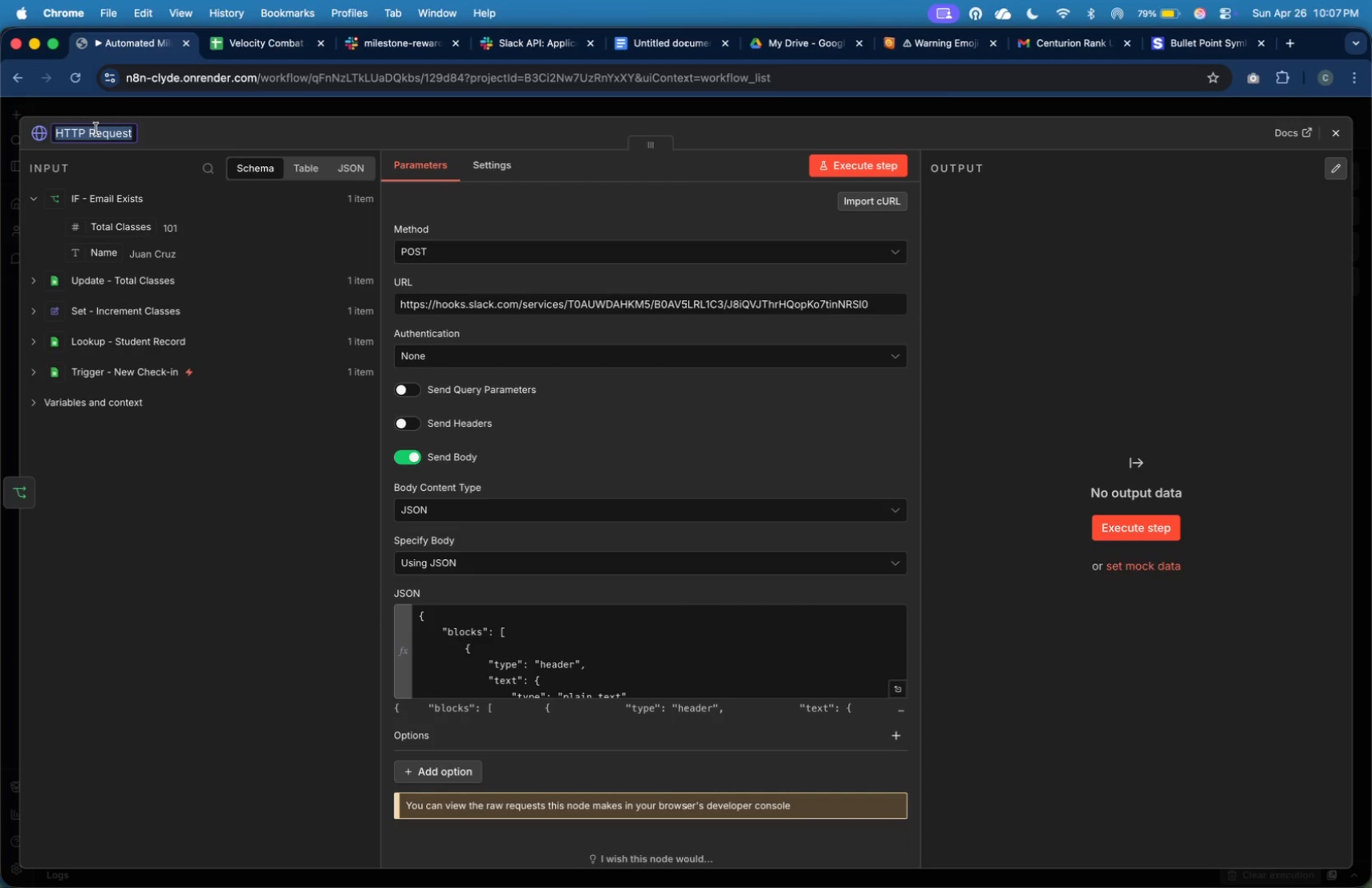 
type(Slack  )
key(Backspace)
key(Backspace)
type( - Missinf )
key(Backspace)
key(Backspace)
type(g Email Alert)
 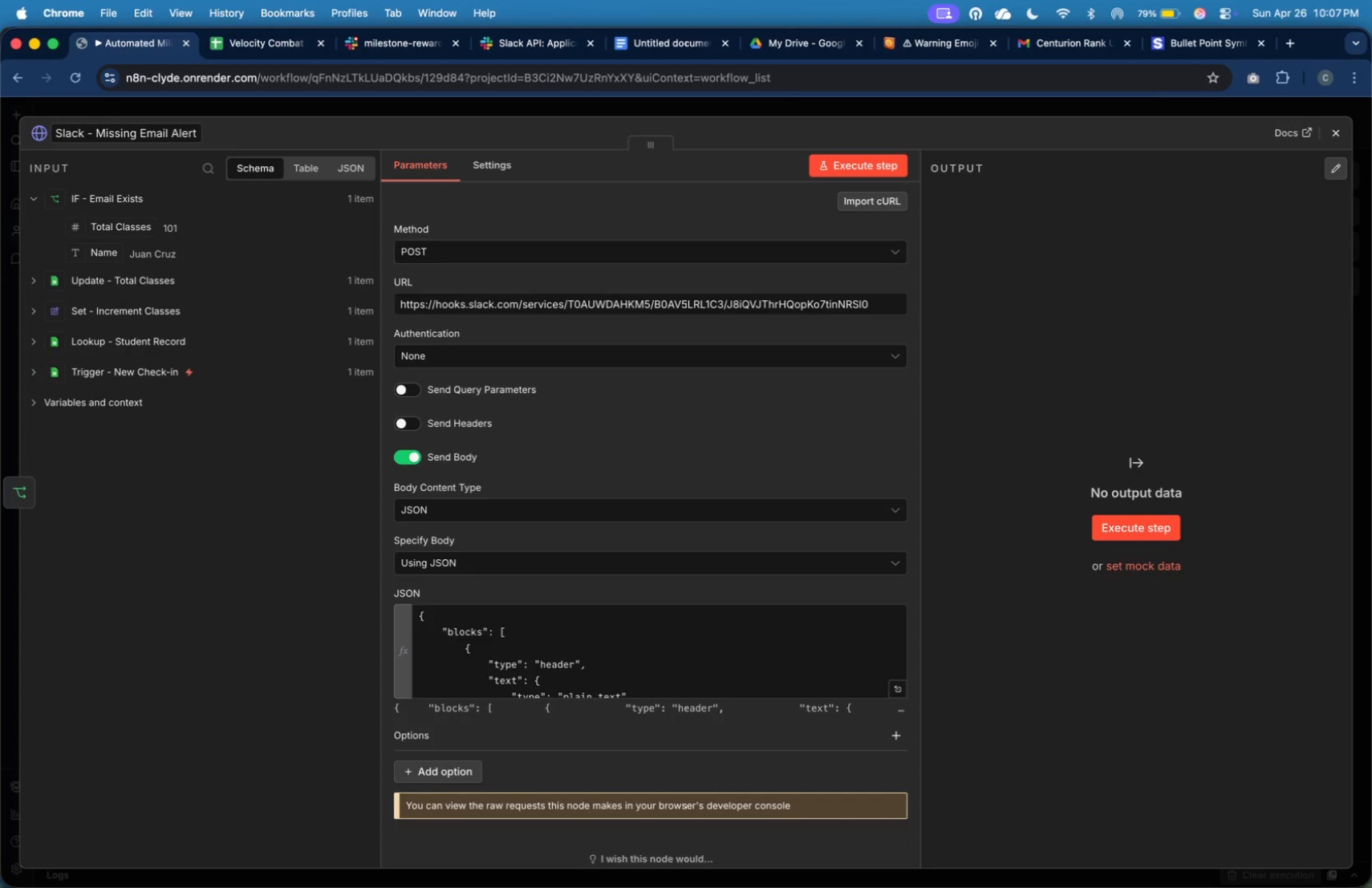 
 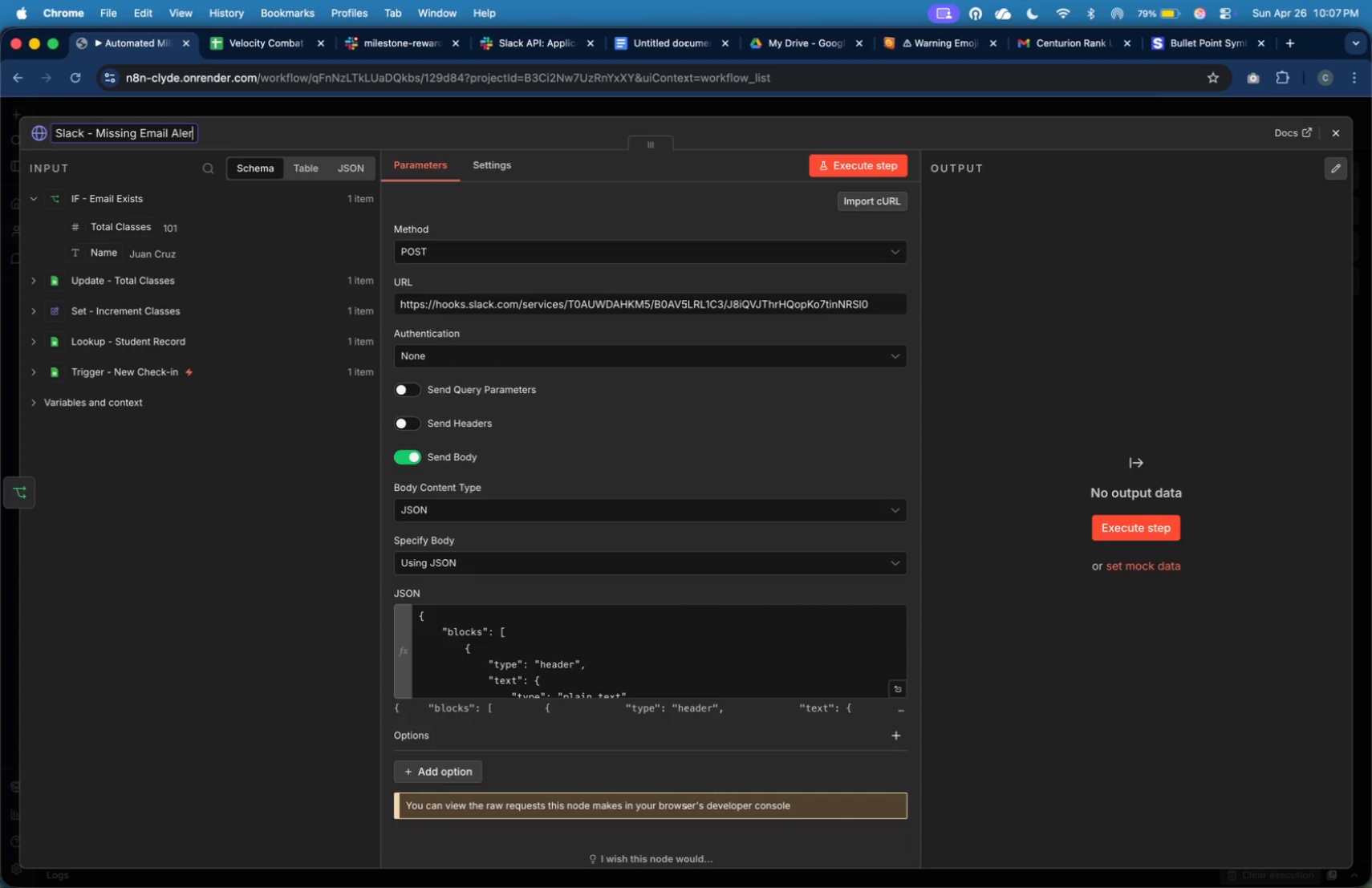 
key(Enter)
 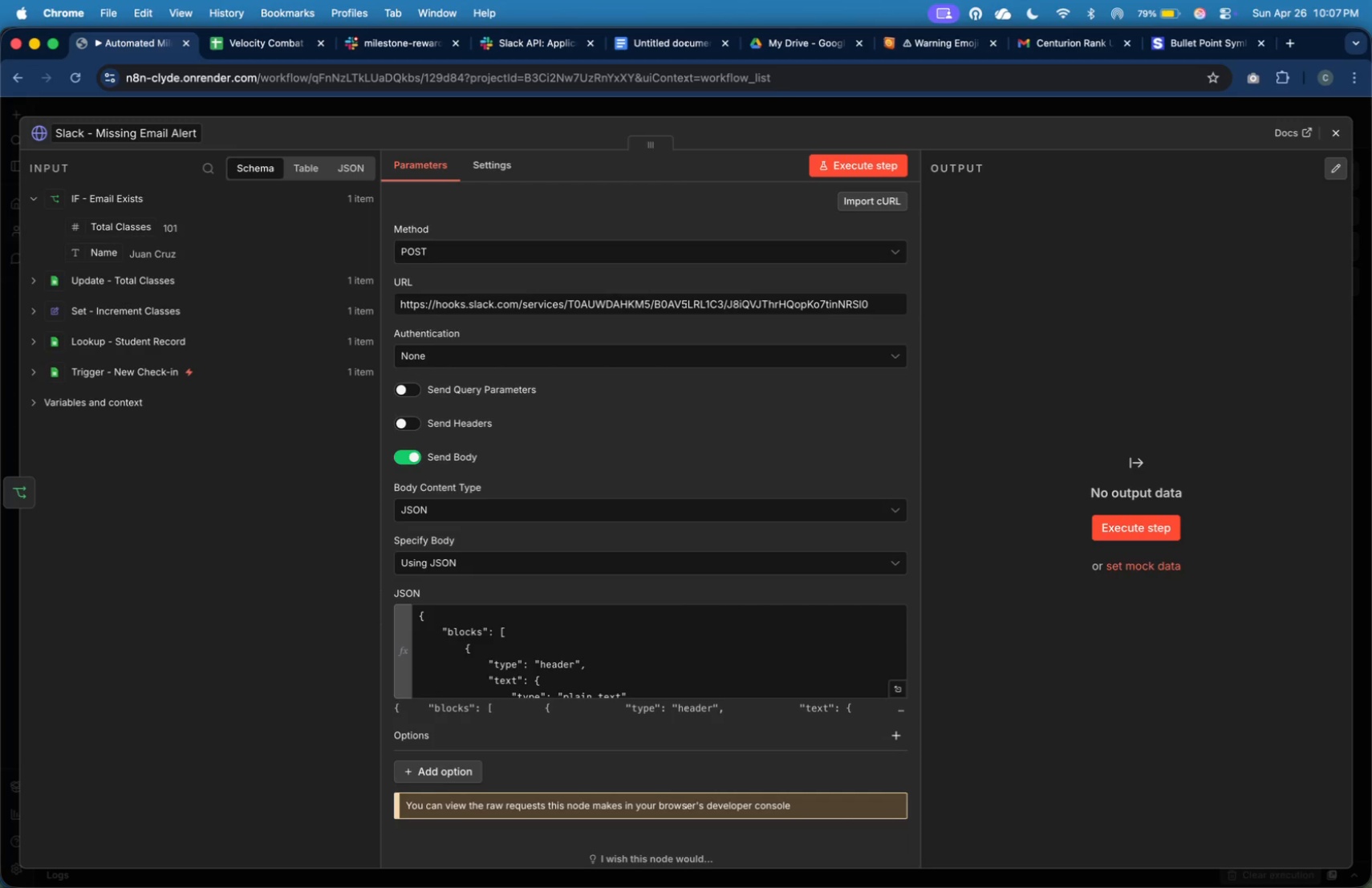 
wait(17.72)
 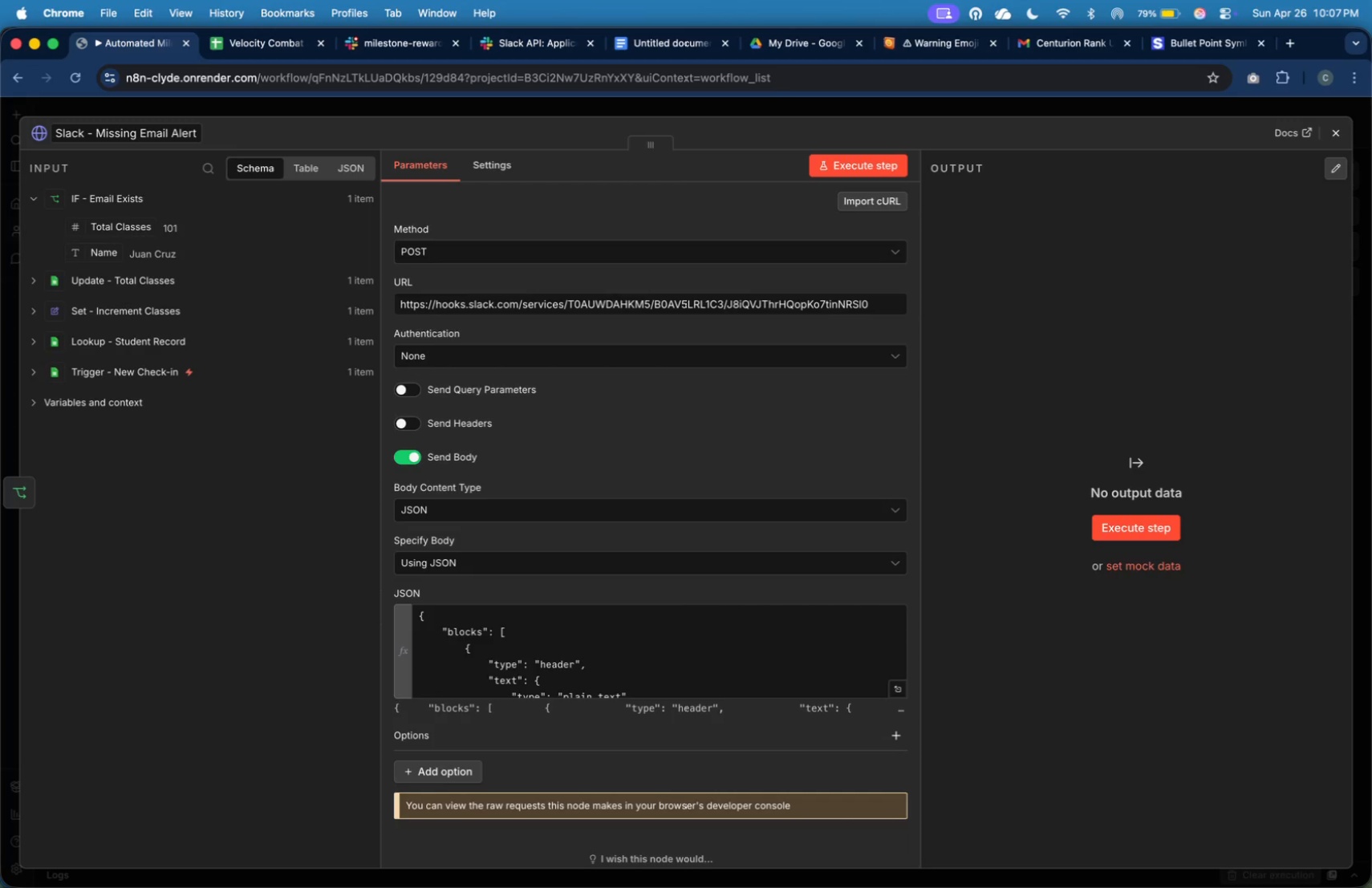 
left_click([903, 170])
 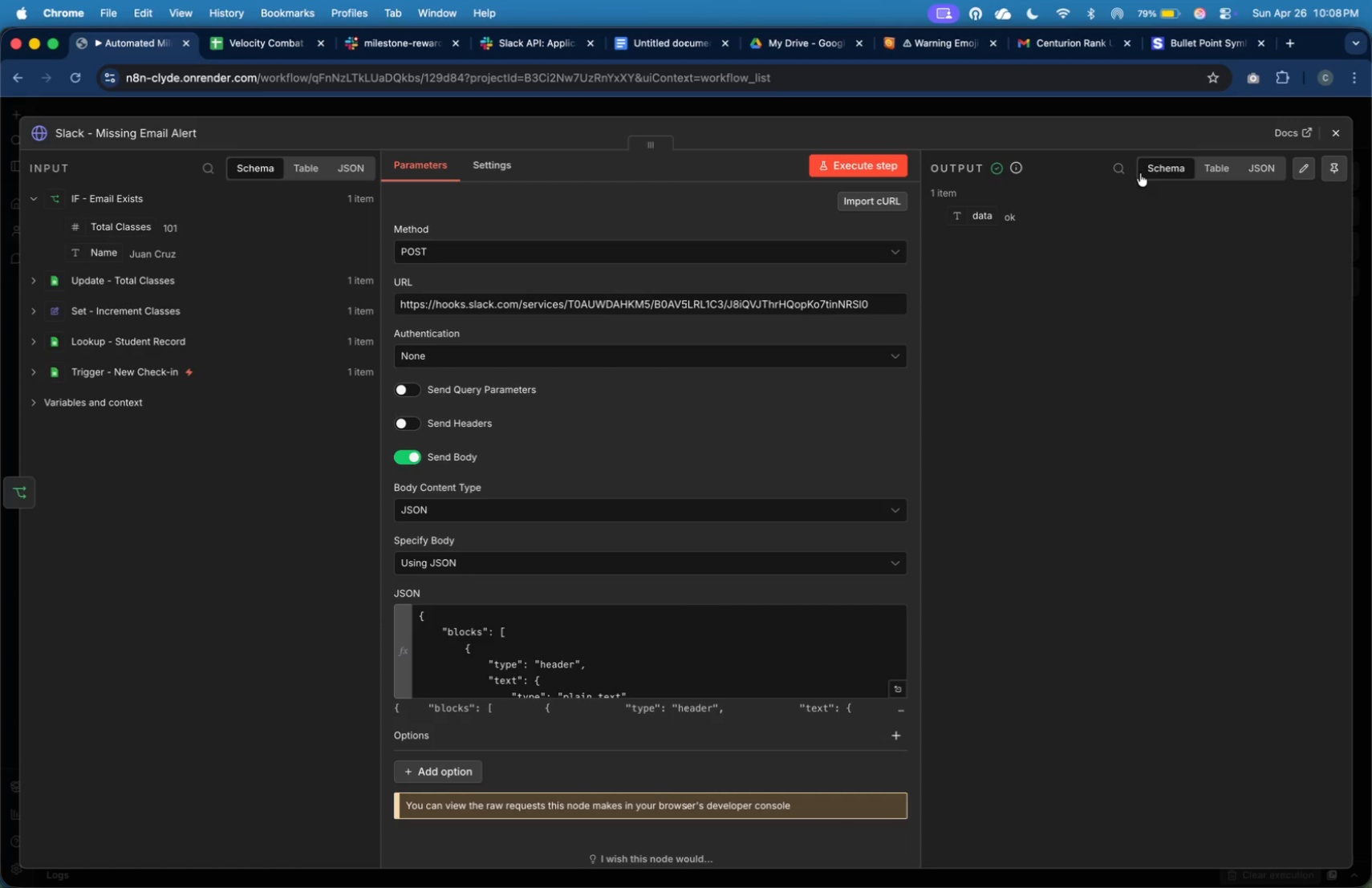 
wait(50.99)
 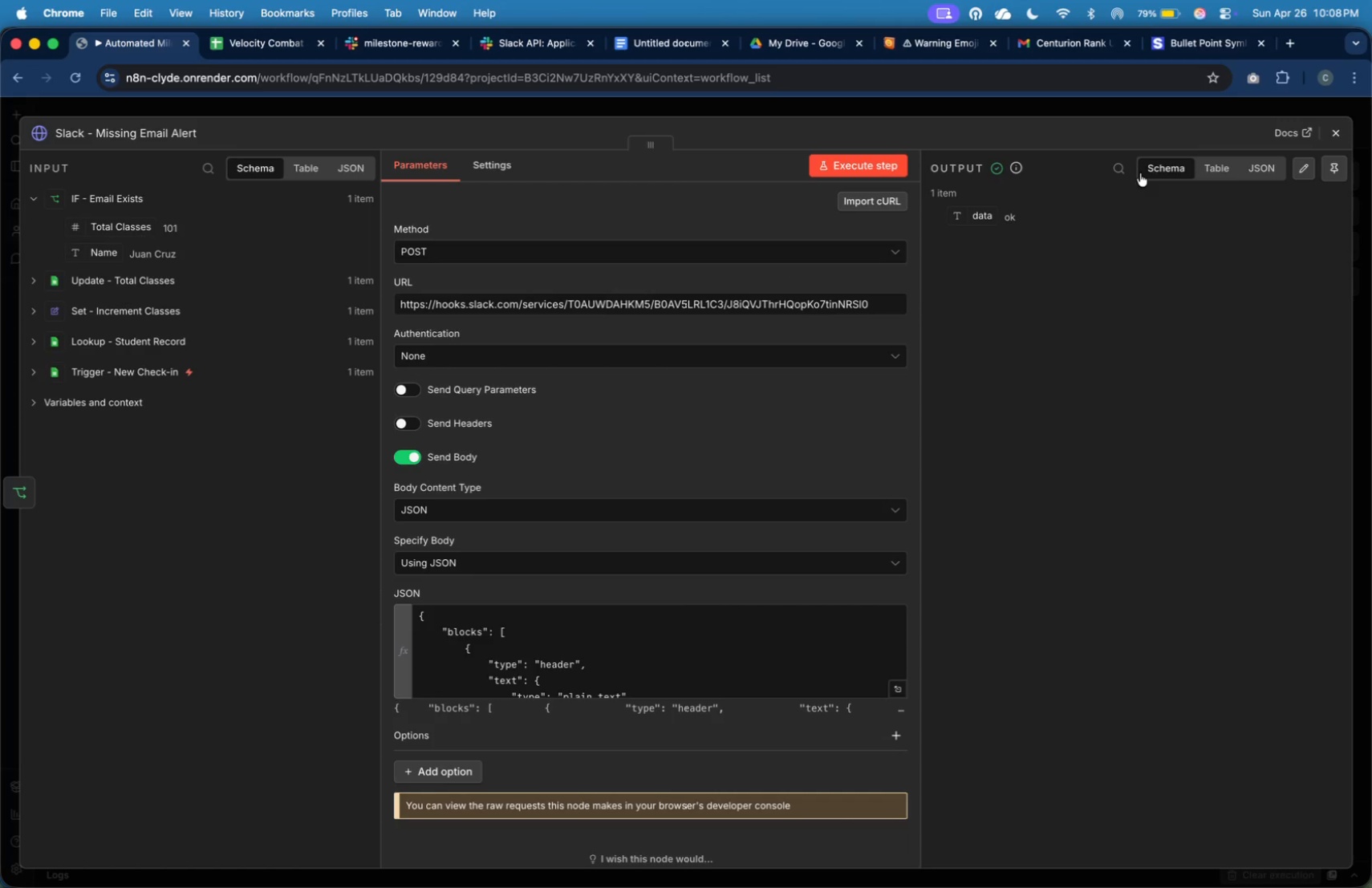 
left_click([411, 50])
 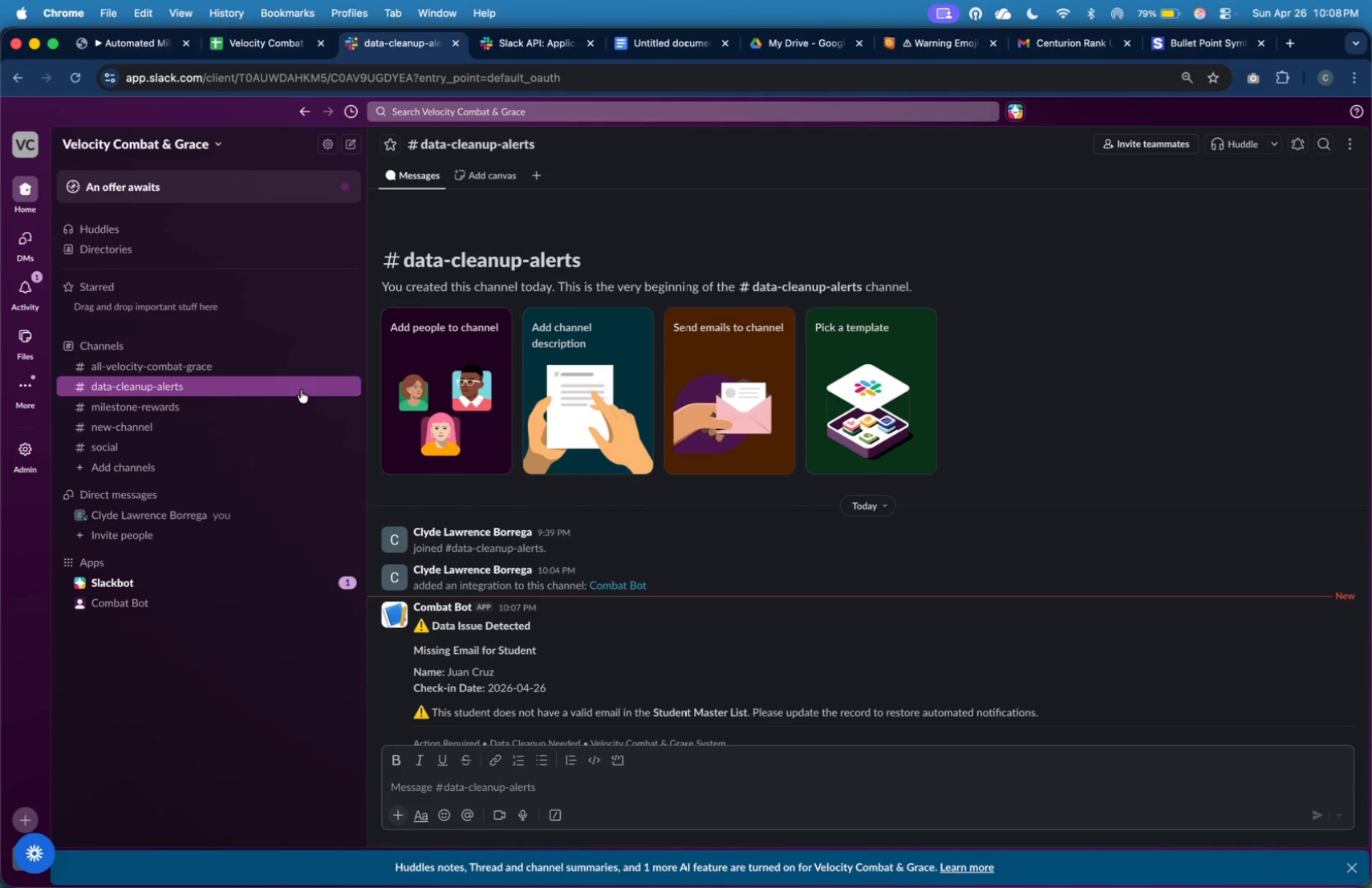 
wait(7.19)
 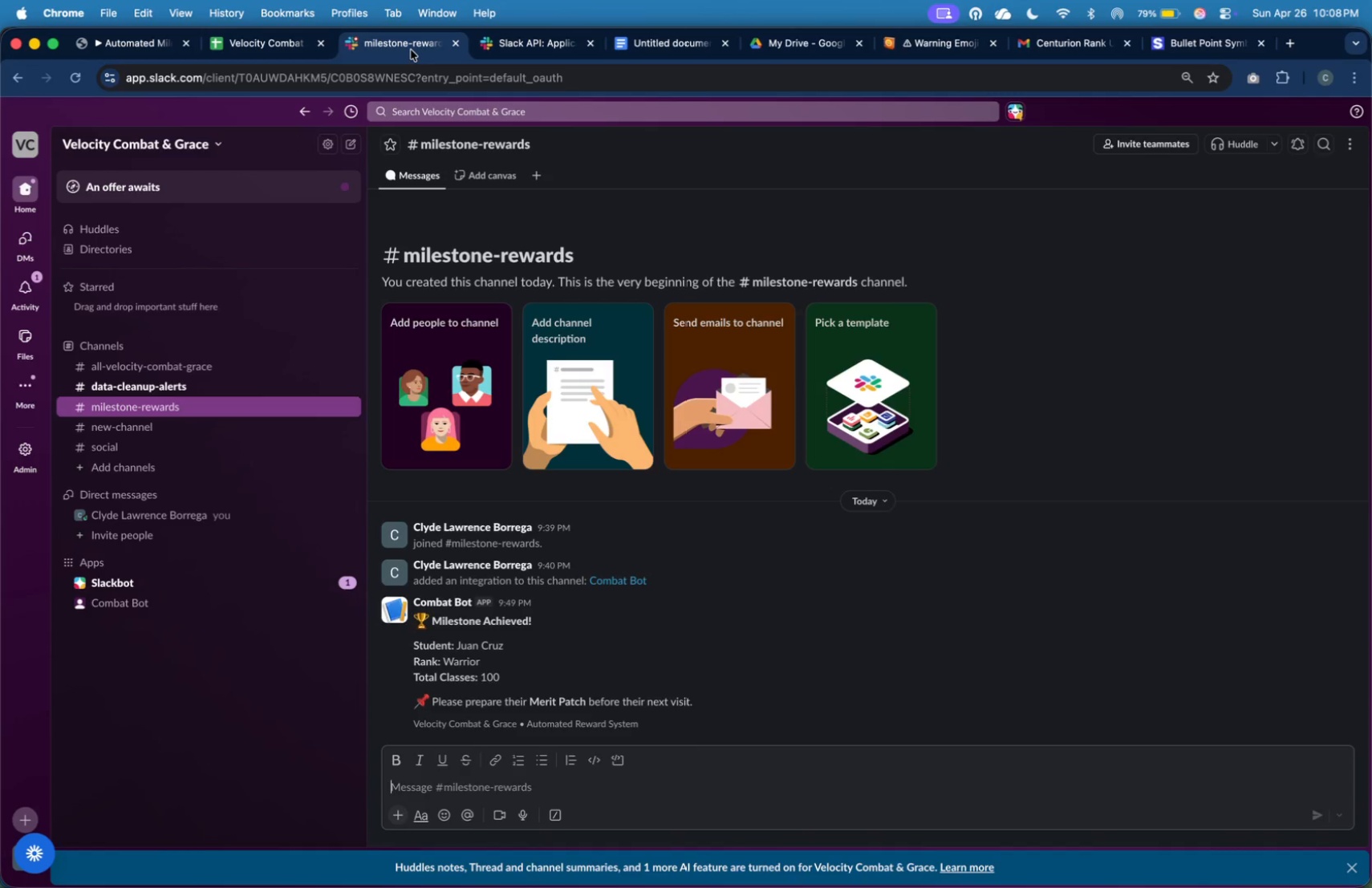 
scroll: coordinate [606, 487], scroll_direction: down, amount: 19.0
 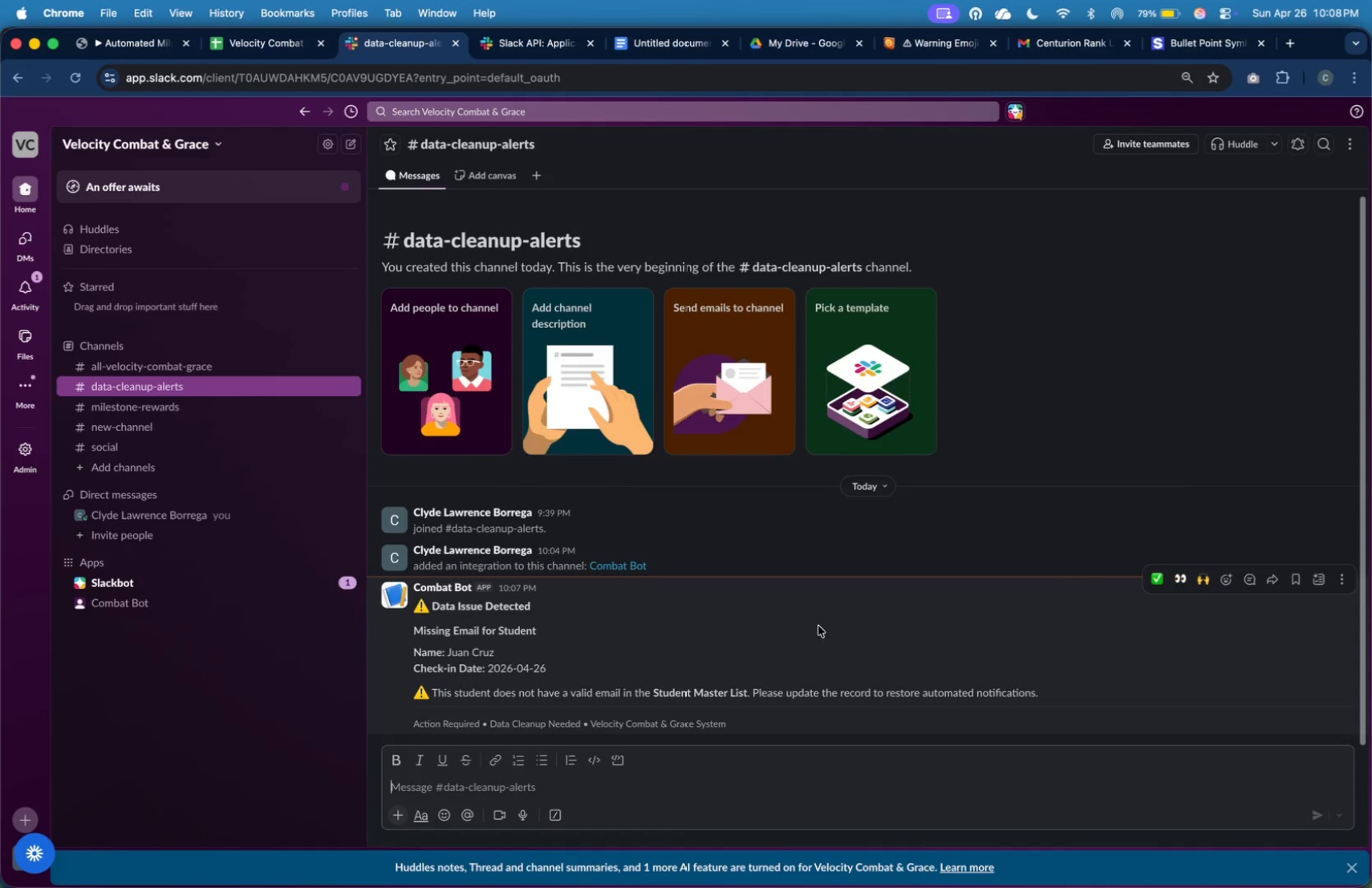 
left_click([1062, 712])
 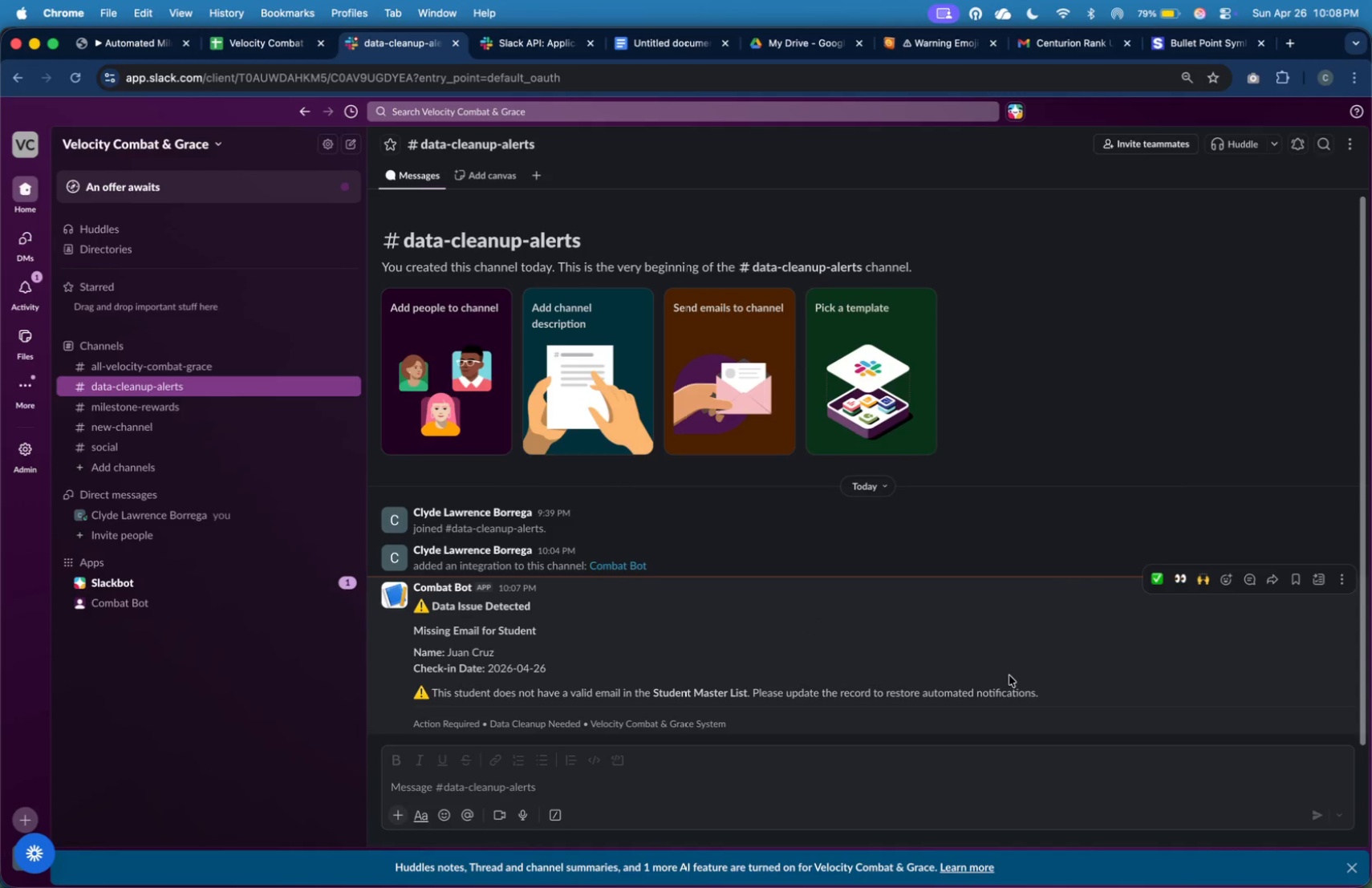 
left_click([1003, 671])
 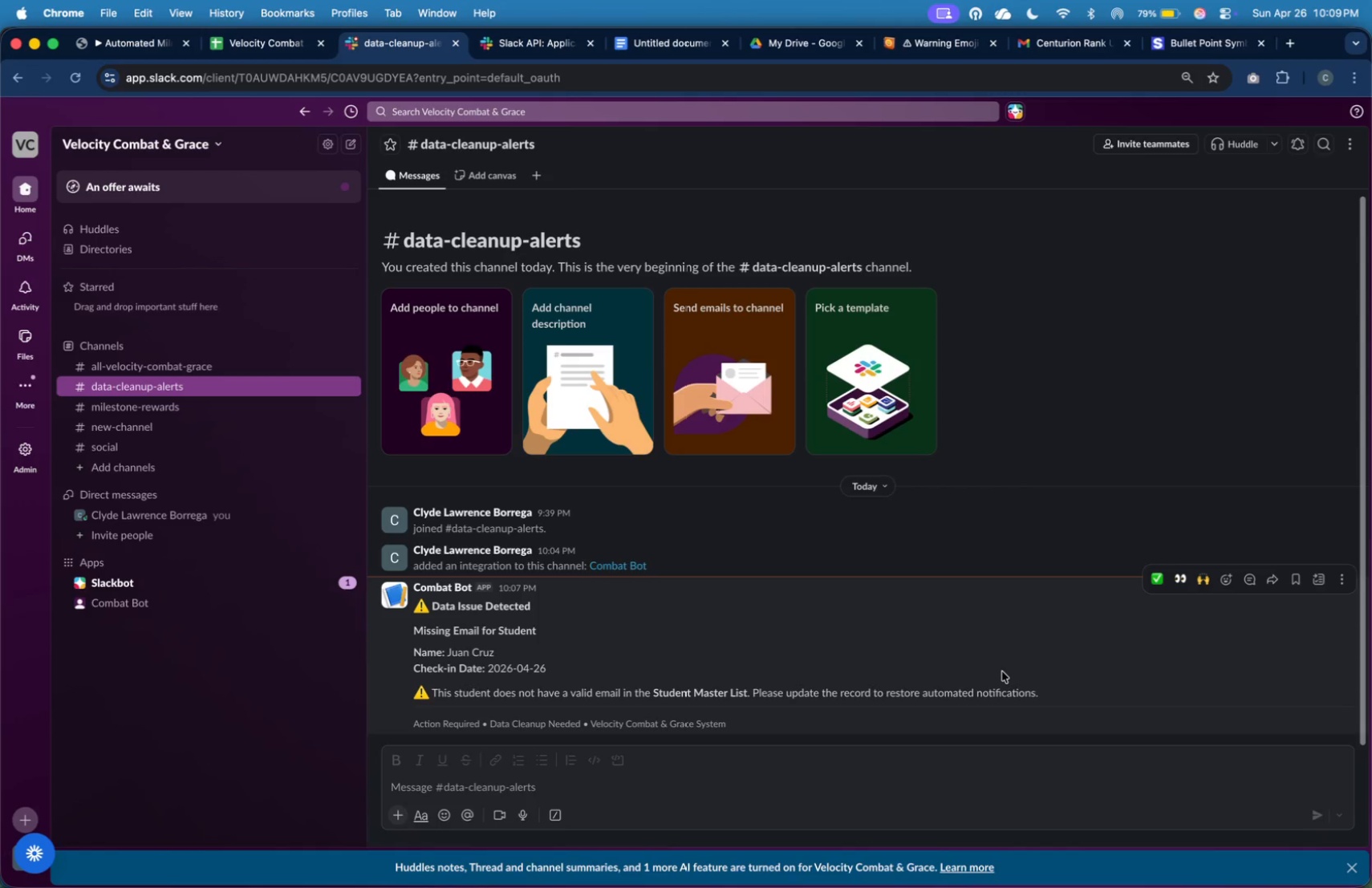 
wait(27.06)
 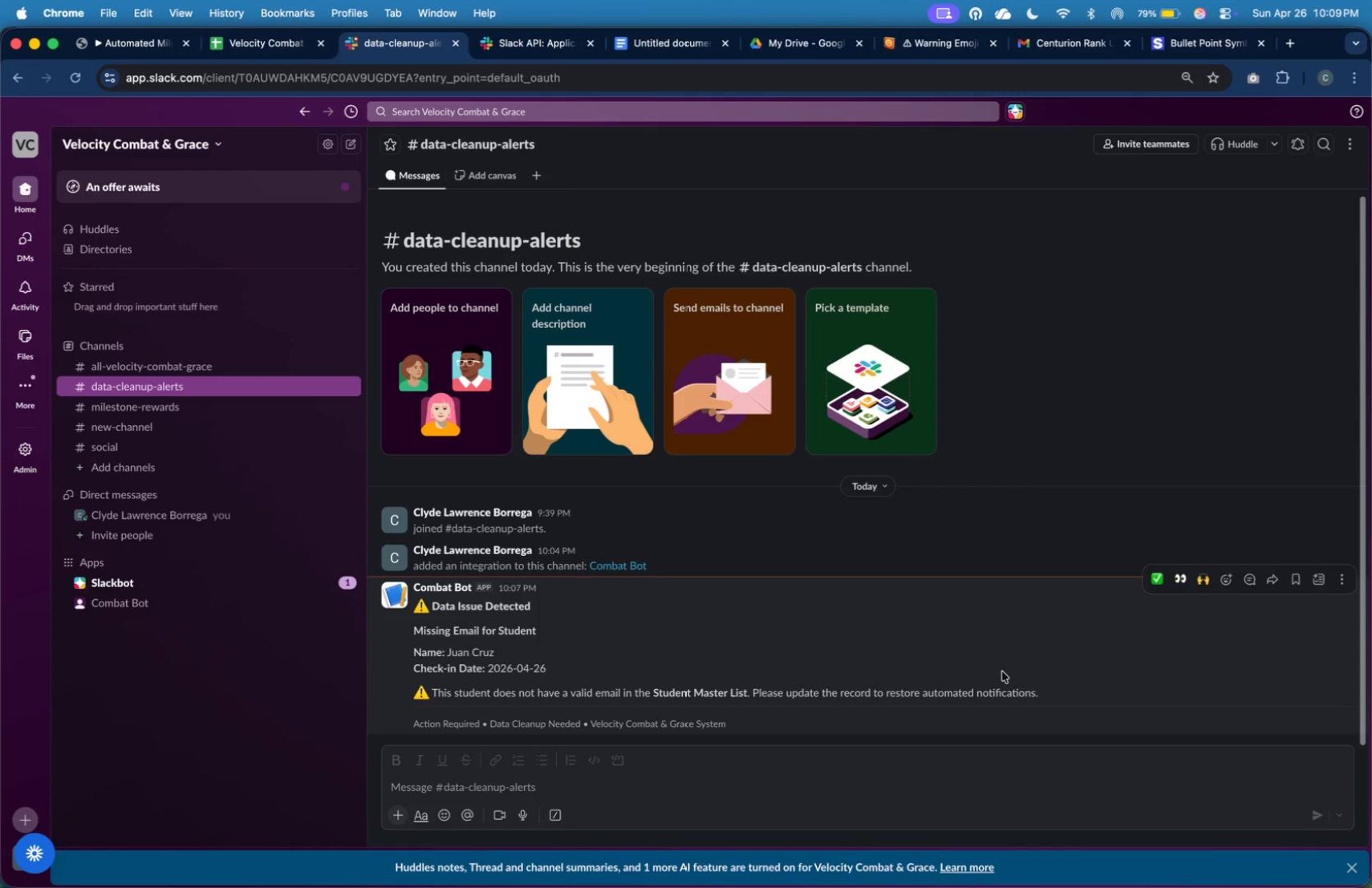 
left_click([132, 47])
 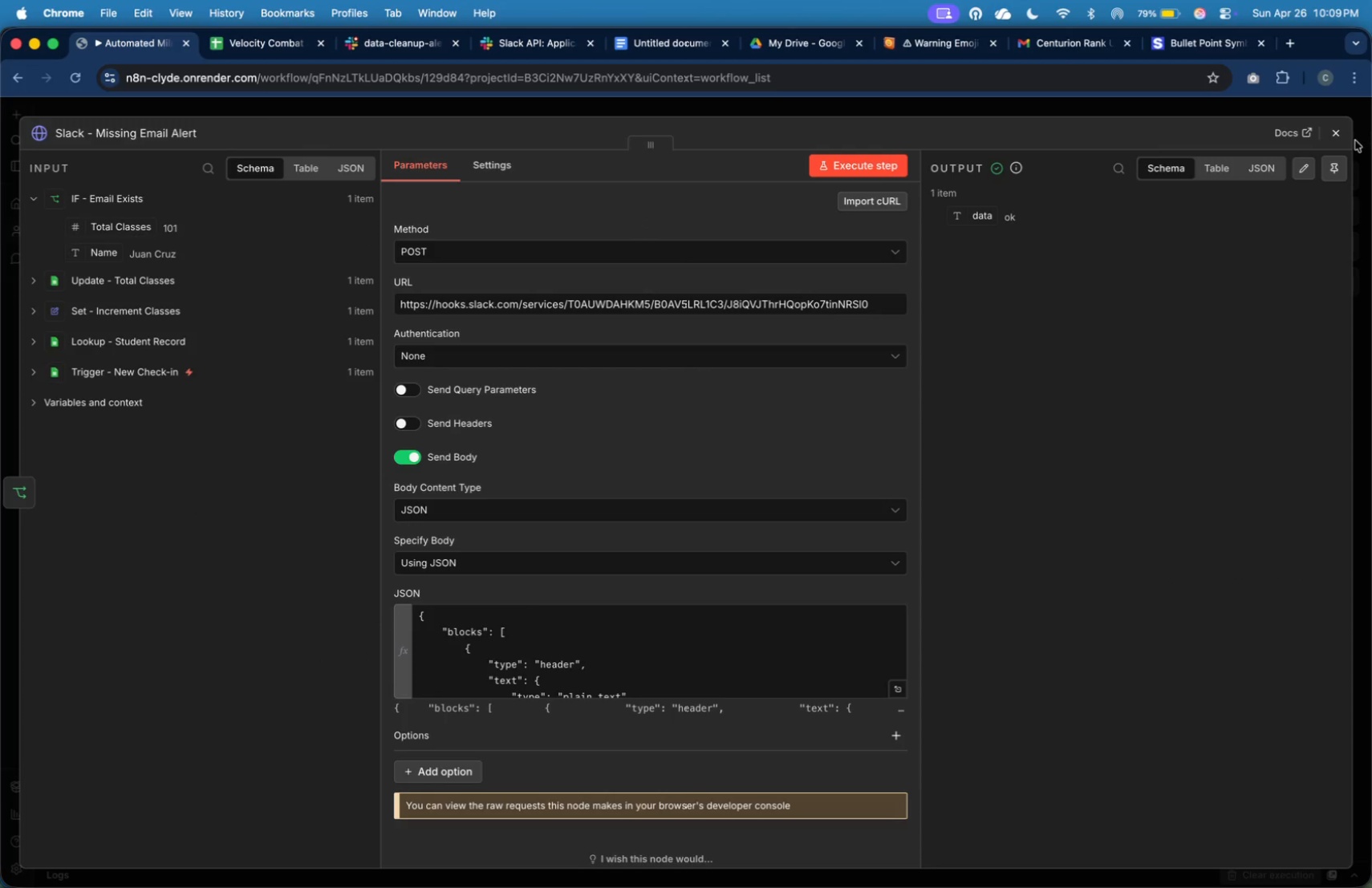 
left_click([1341, 131])
 